 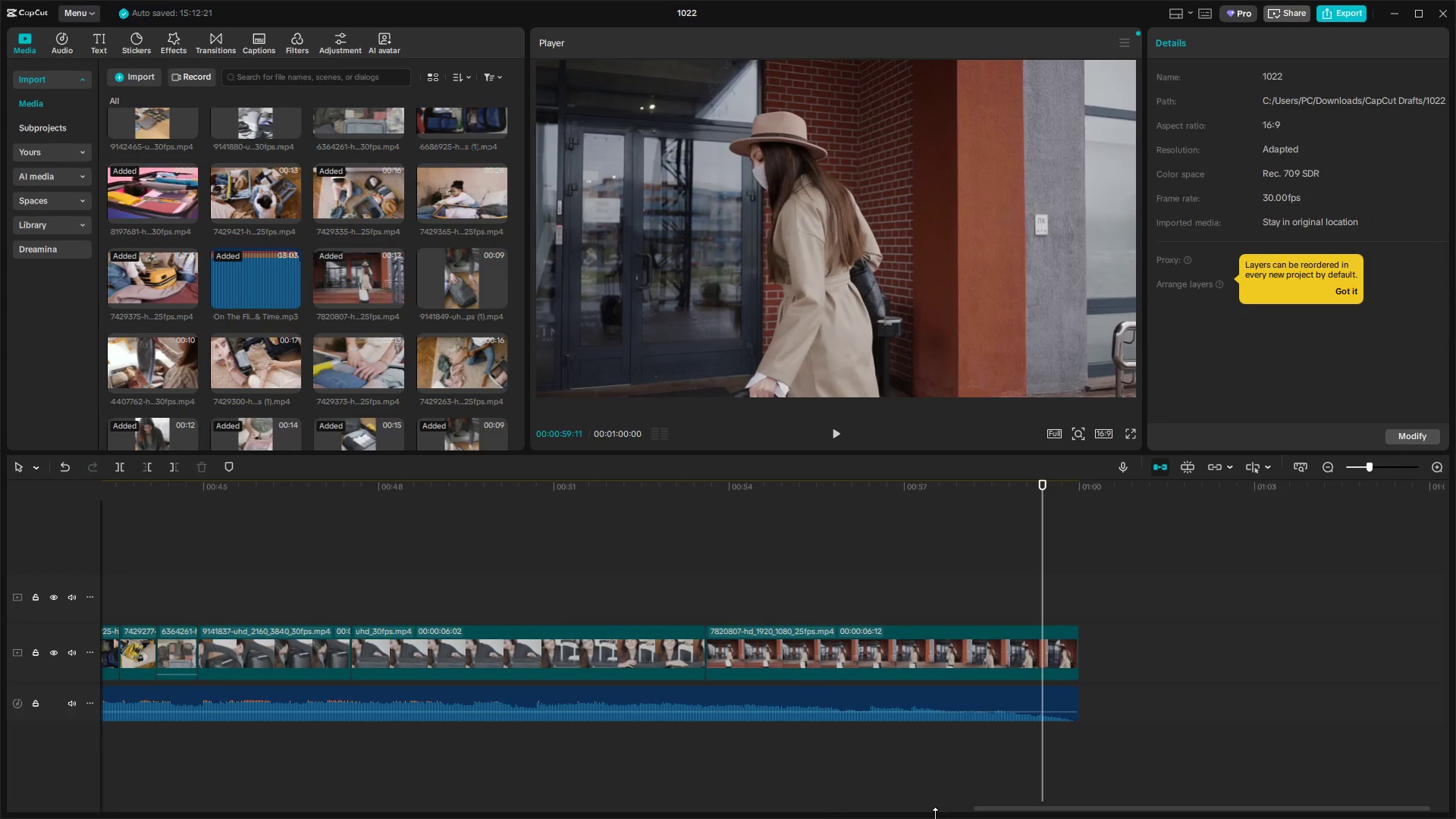 
hold_key(key=ControlLeft, duration=1.25)
scroll: coordinate [519, 692], scroll_direction: down, amount: 21.0
 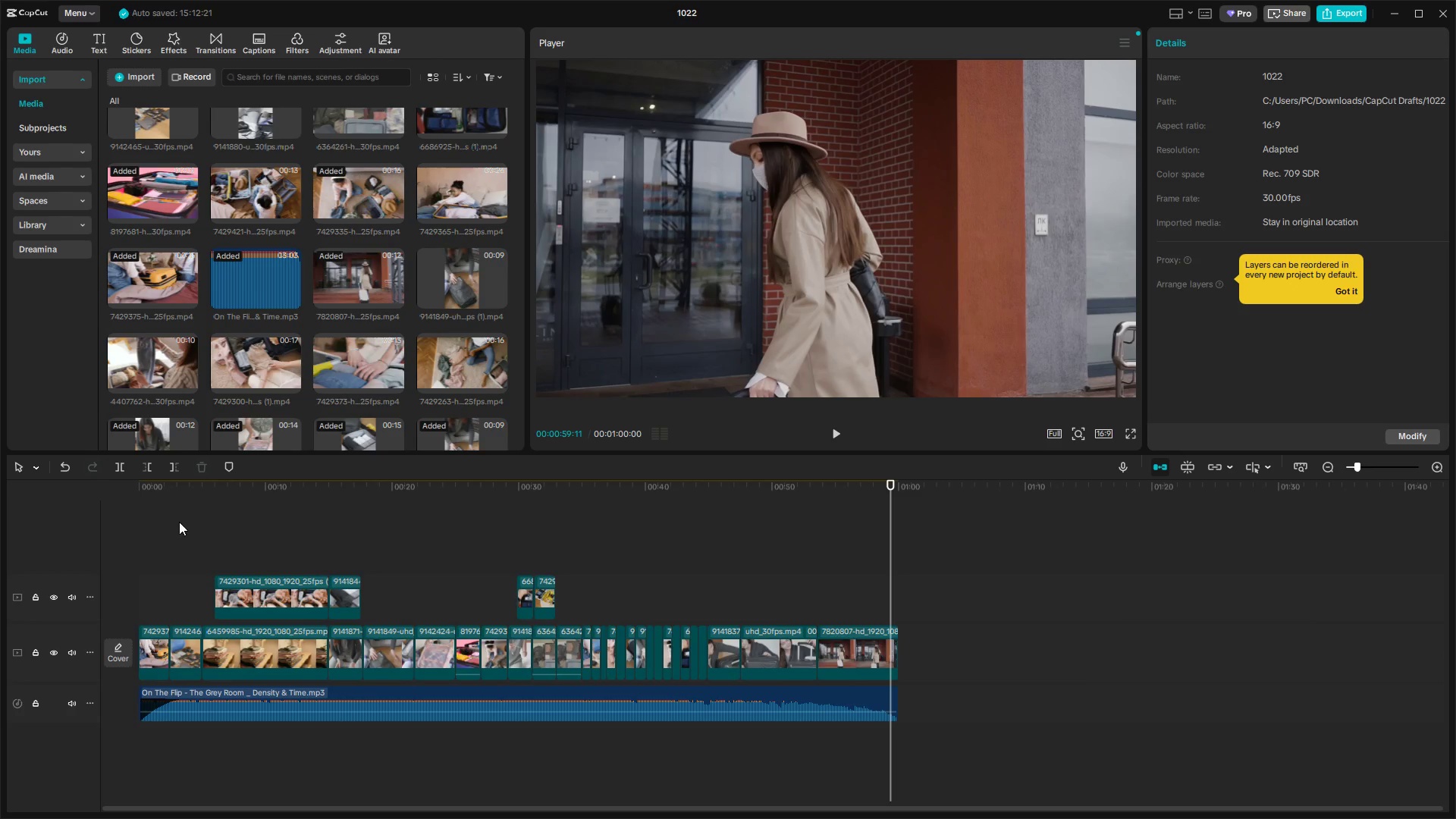 
key(Space)
 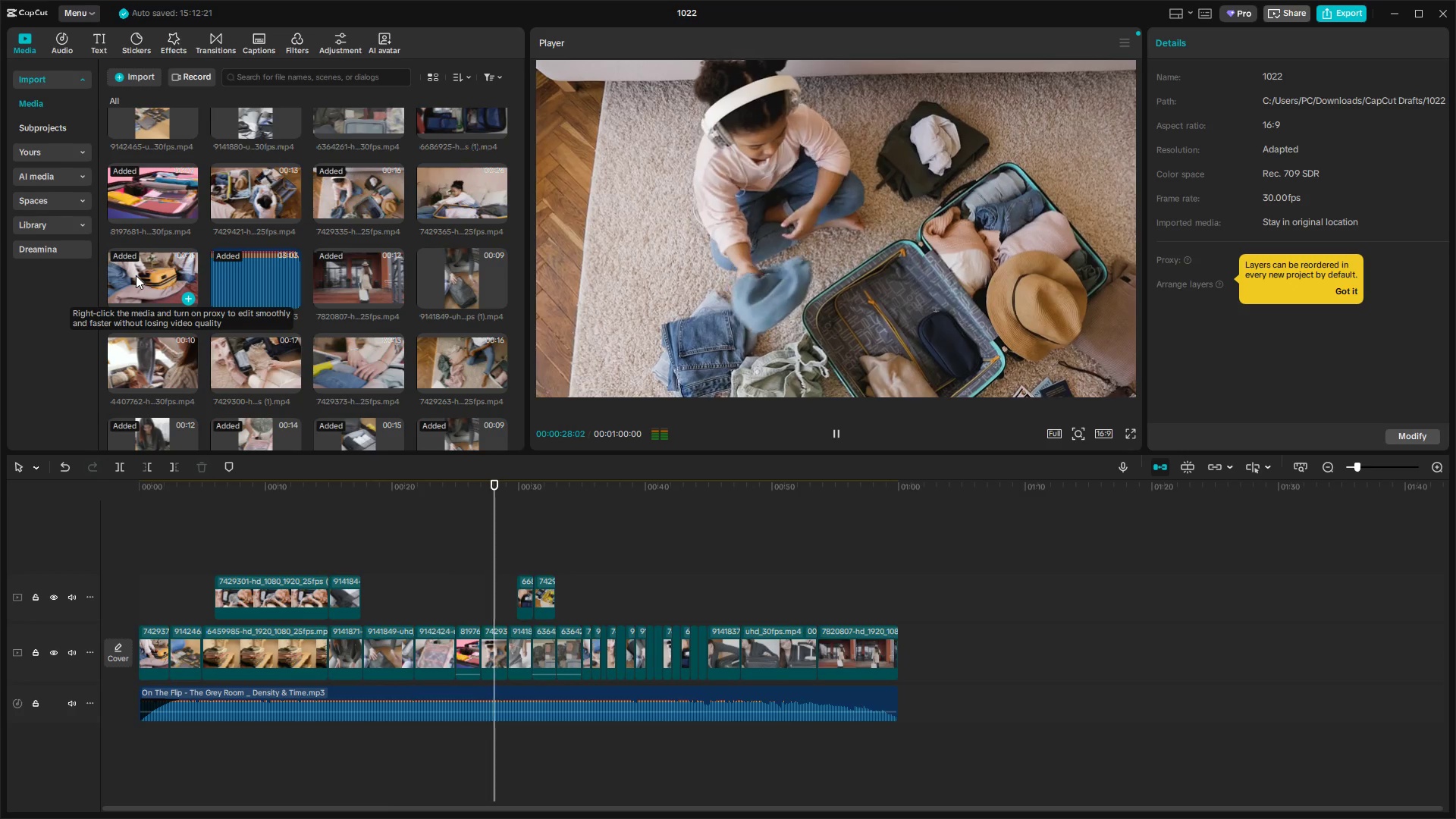 
wait(33.18)
 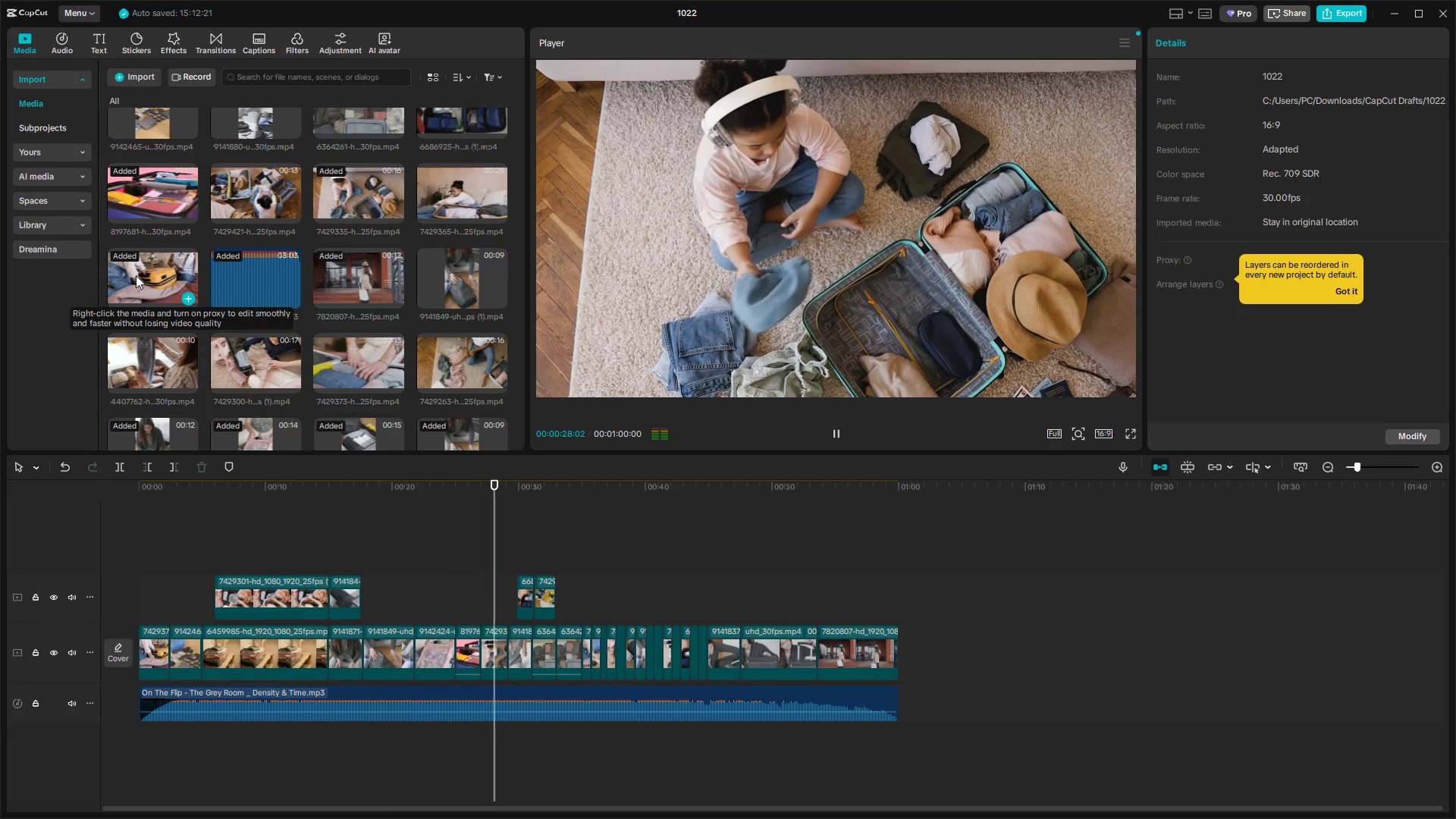 
key(Space)
 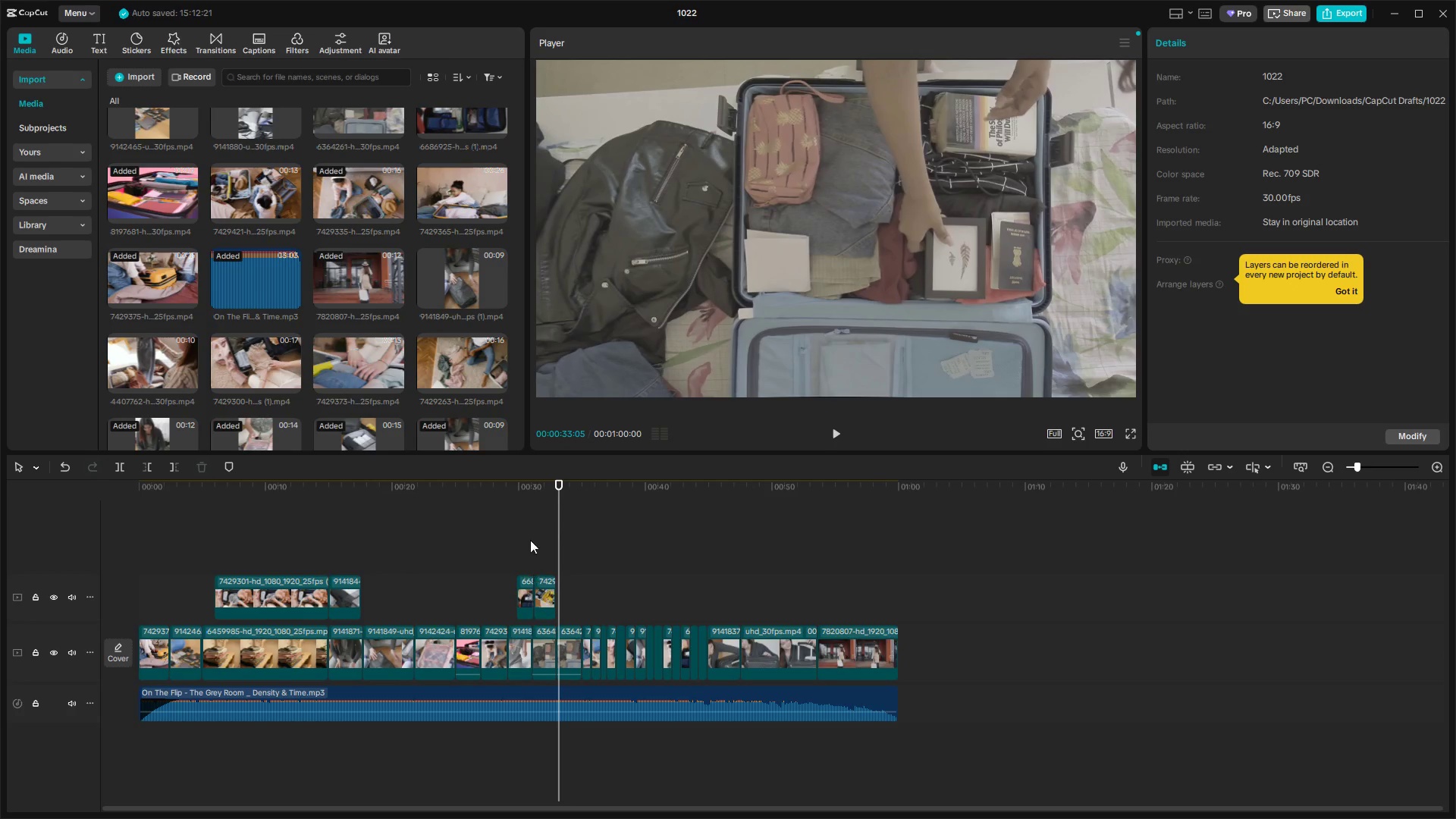 
left_click([524, 497])
 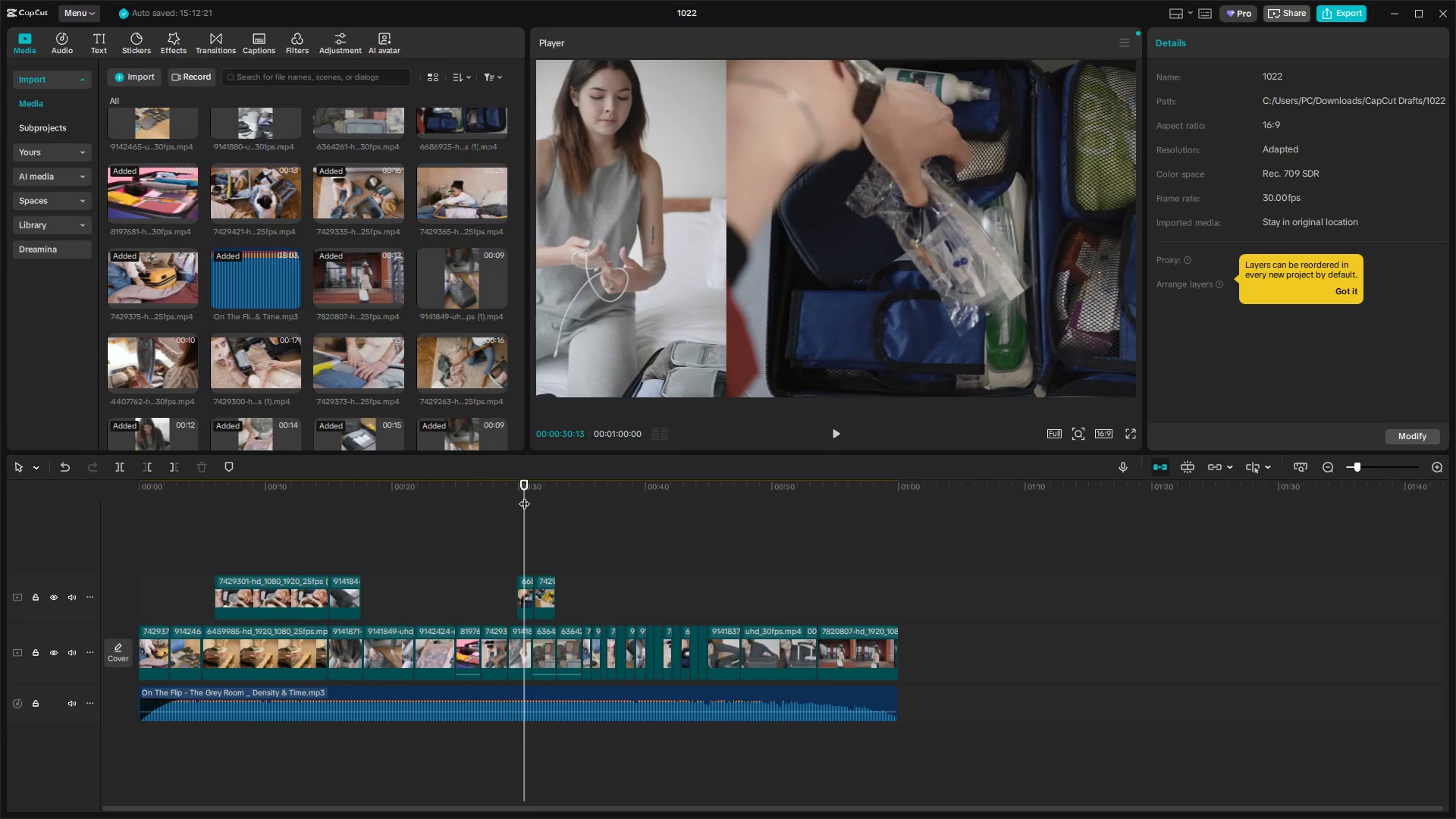 
key(Space)
 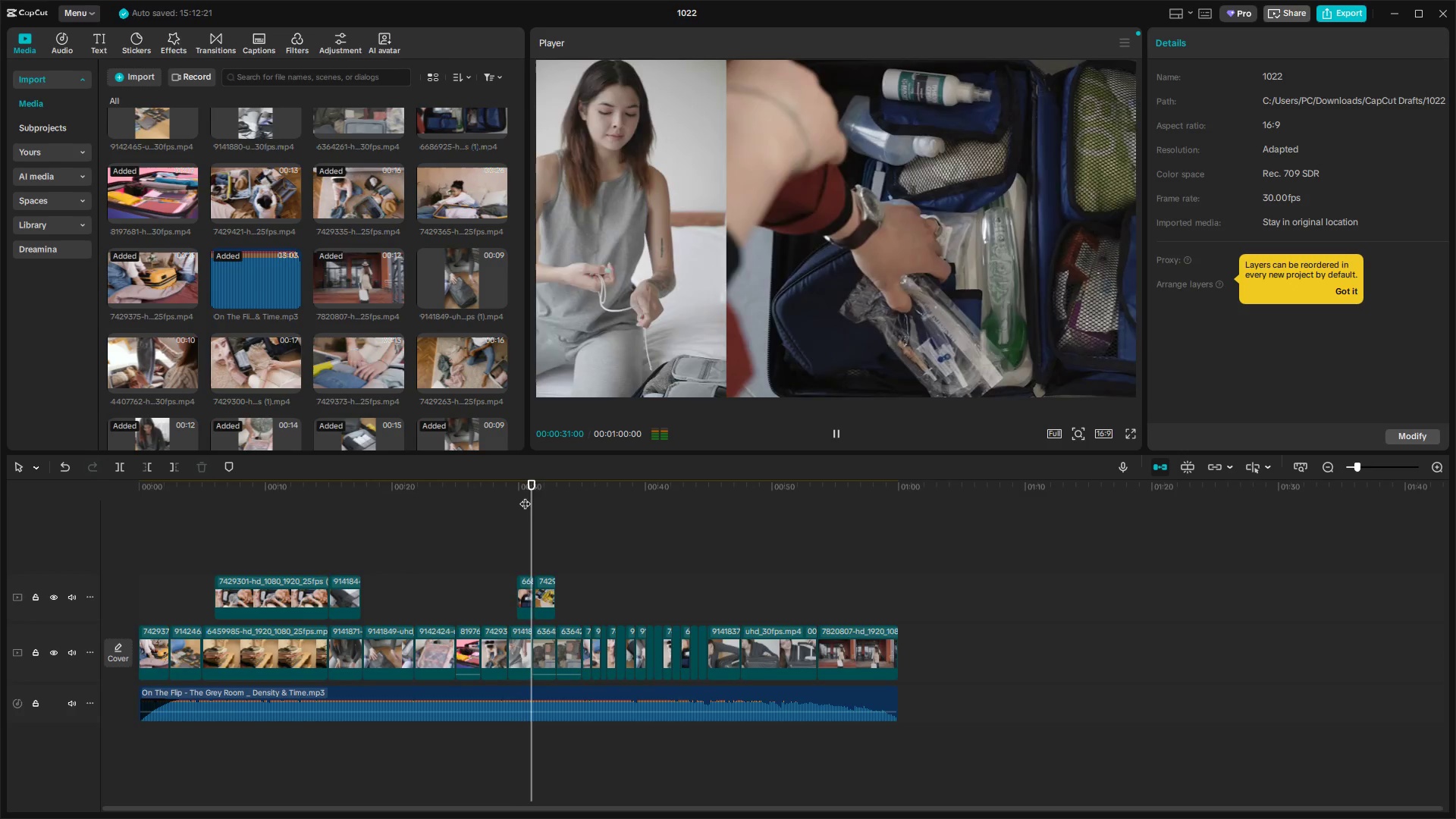 
key(Space)
 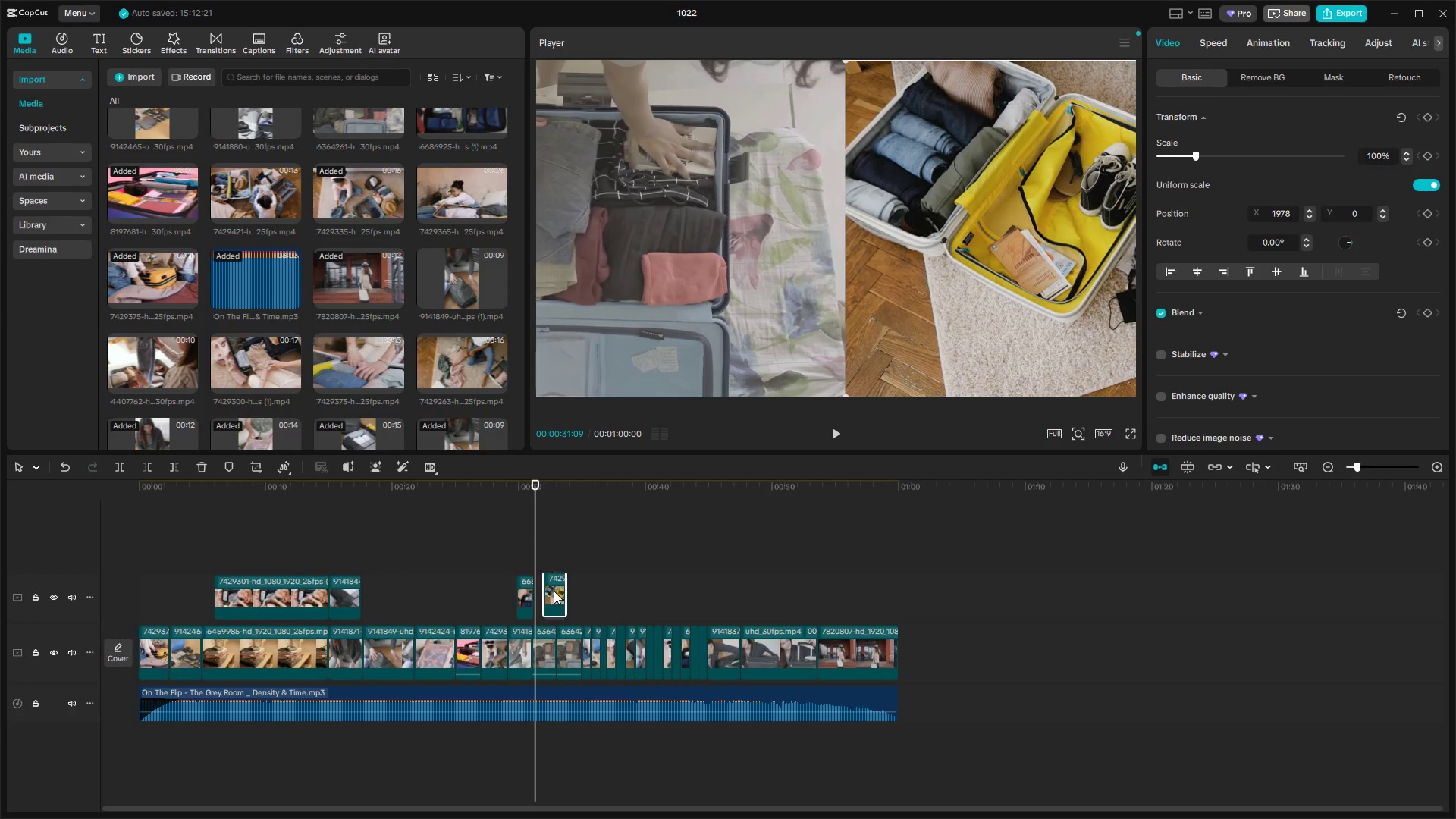 
key(Space)
 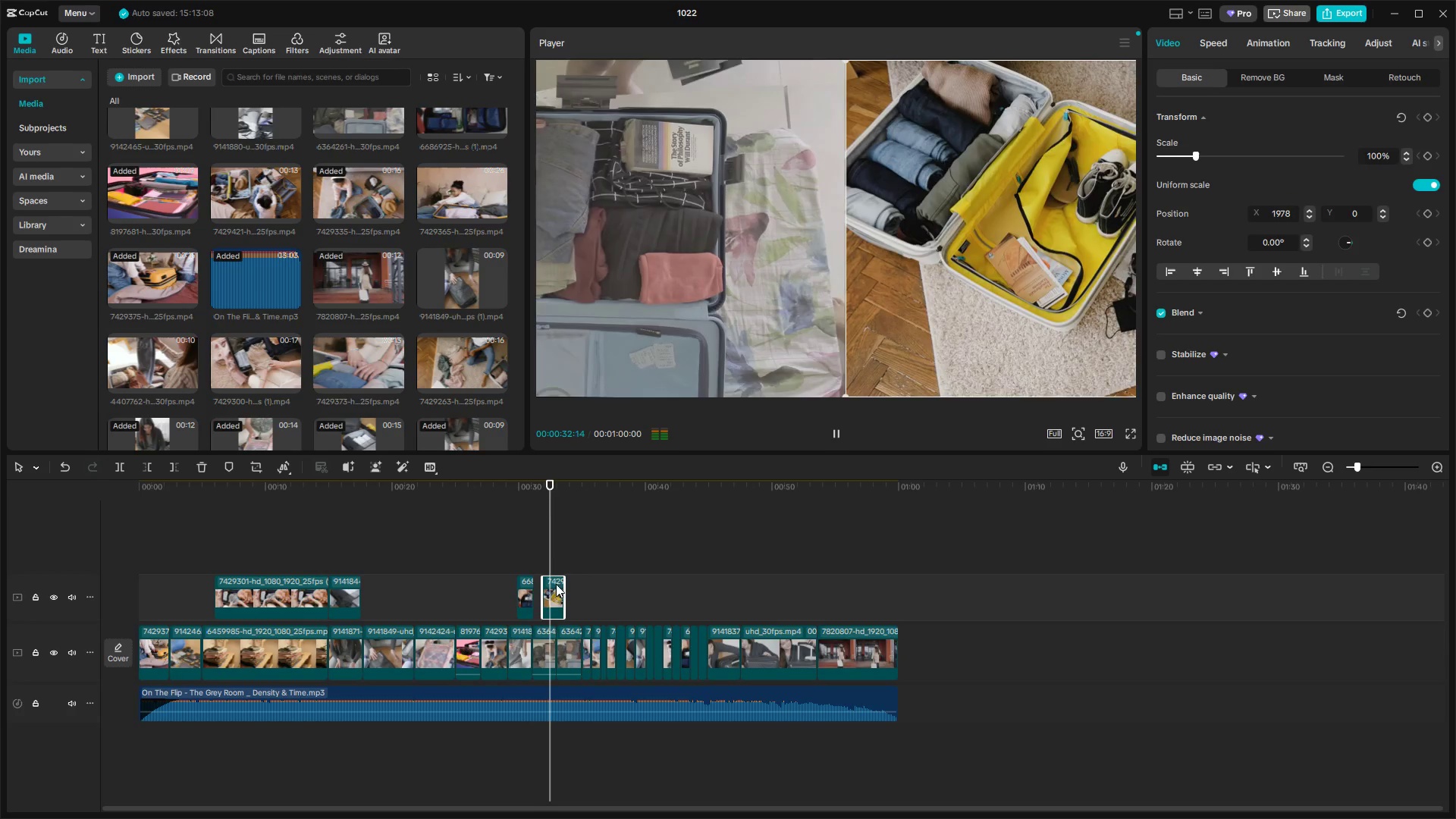 
left_click([510, 494])
 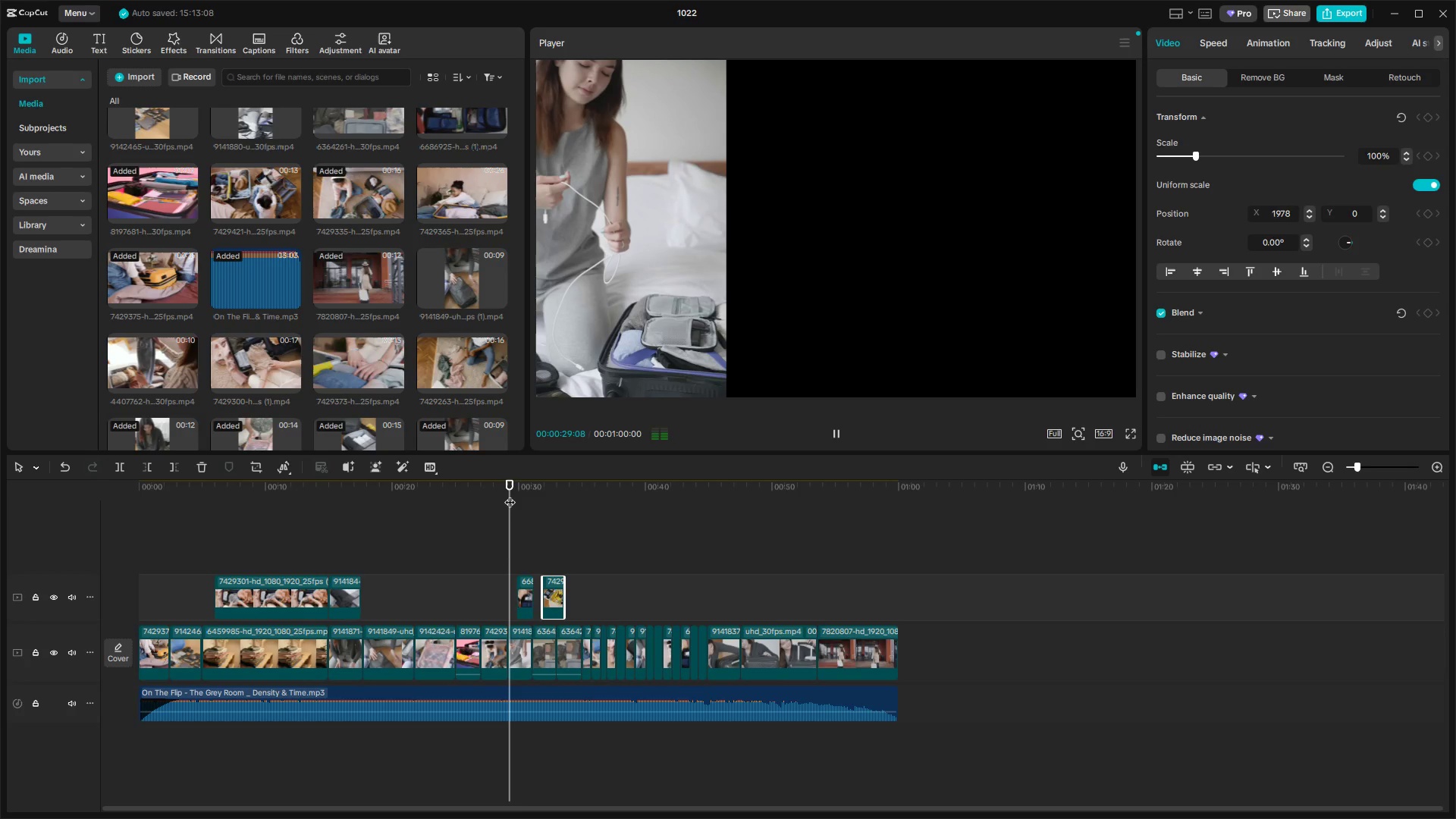 
key(Space)
 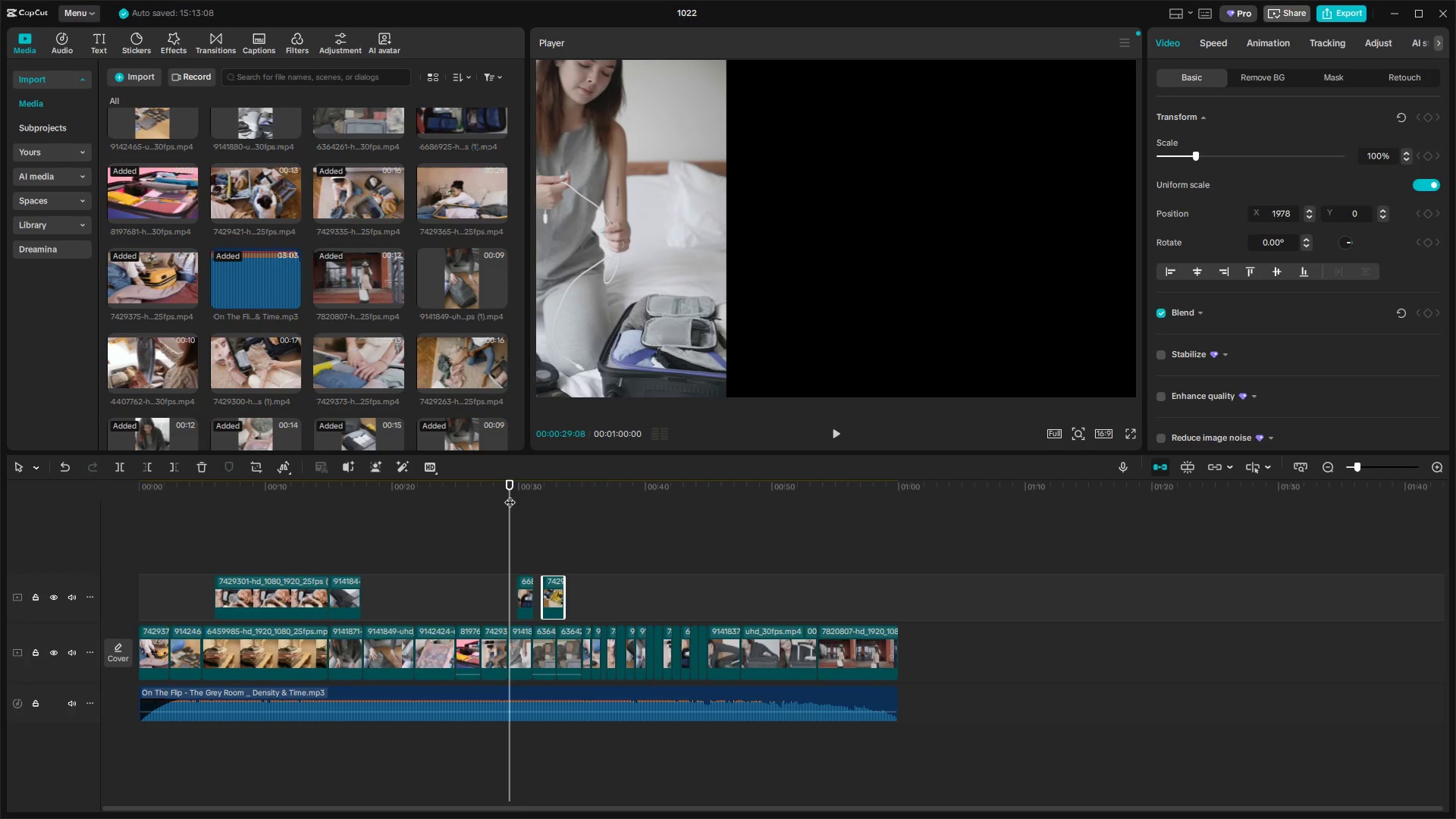 
key(Space)
 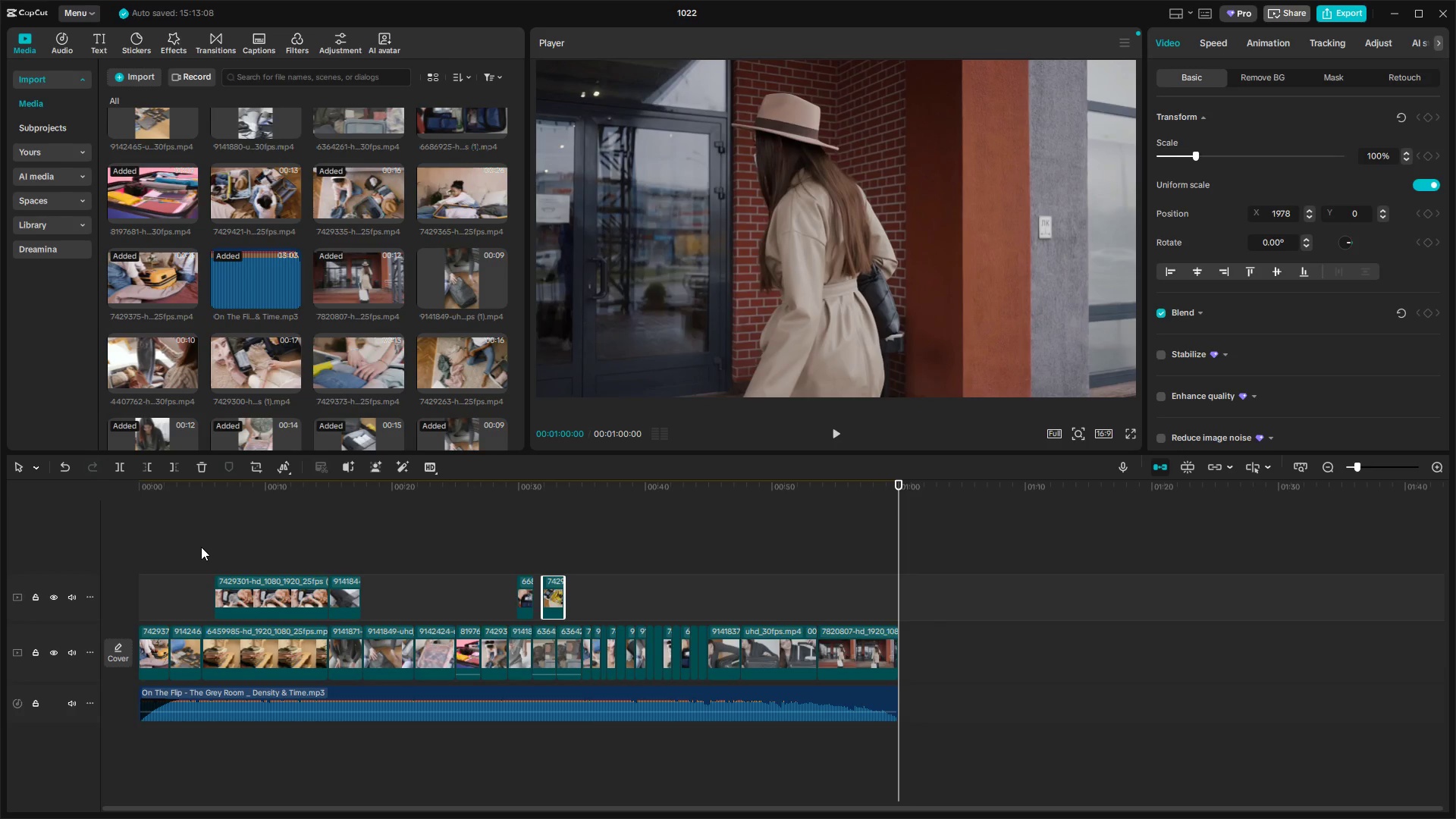 
wait(42.27)
 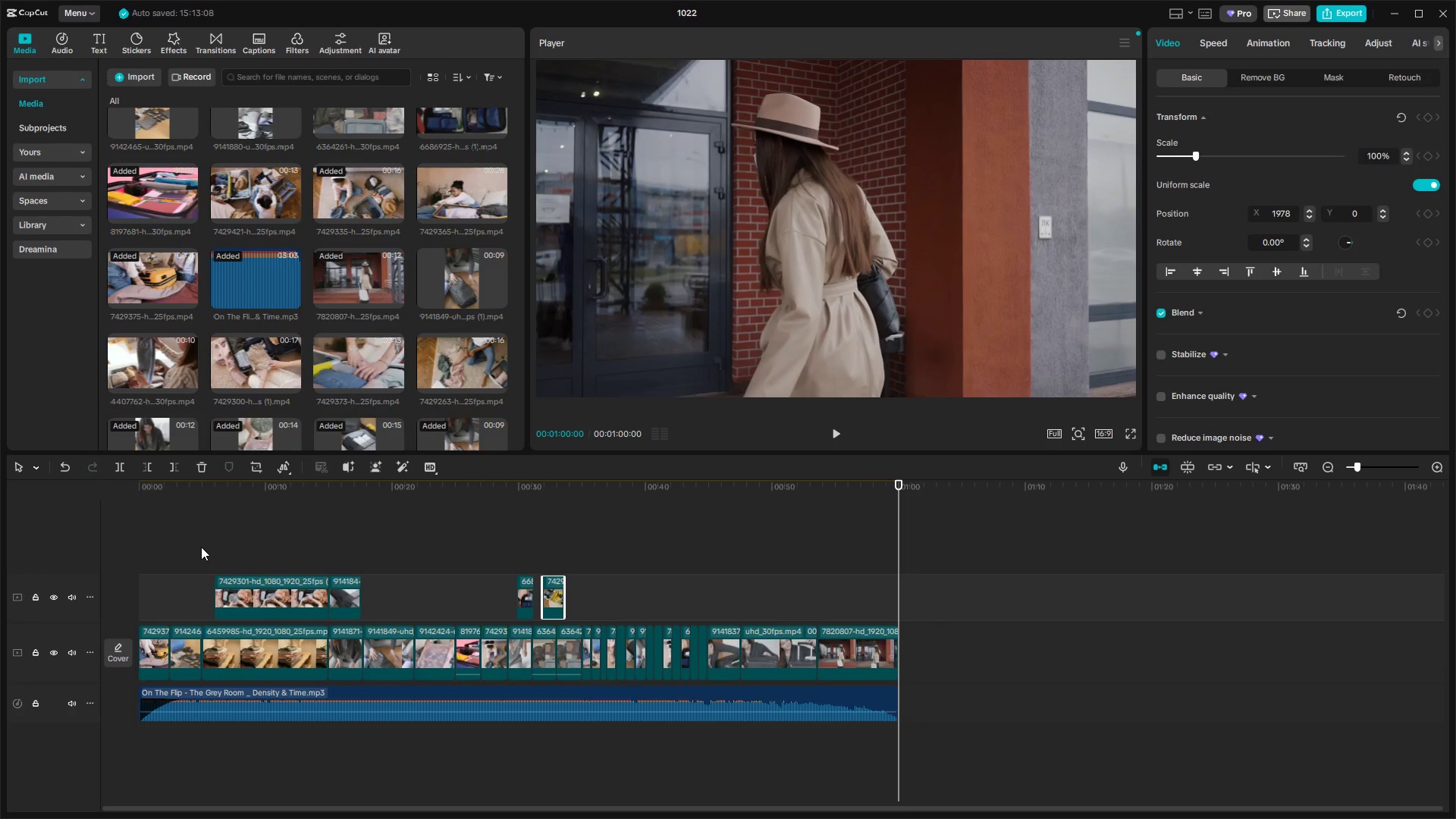 
left_click([98, 45])
 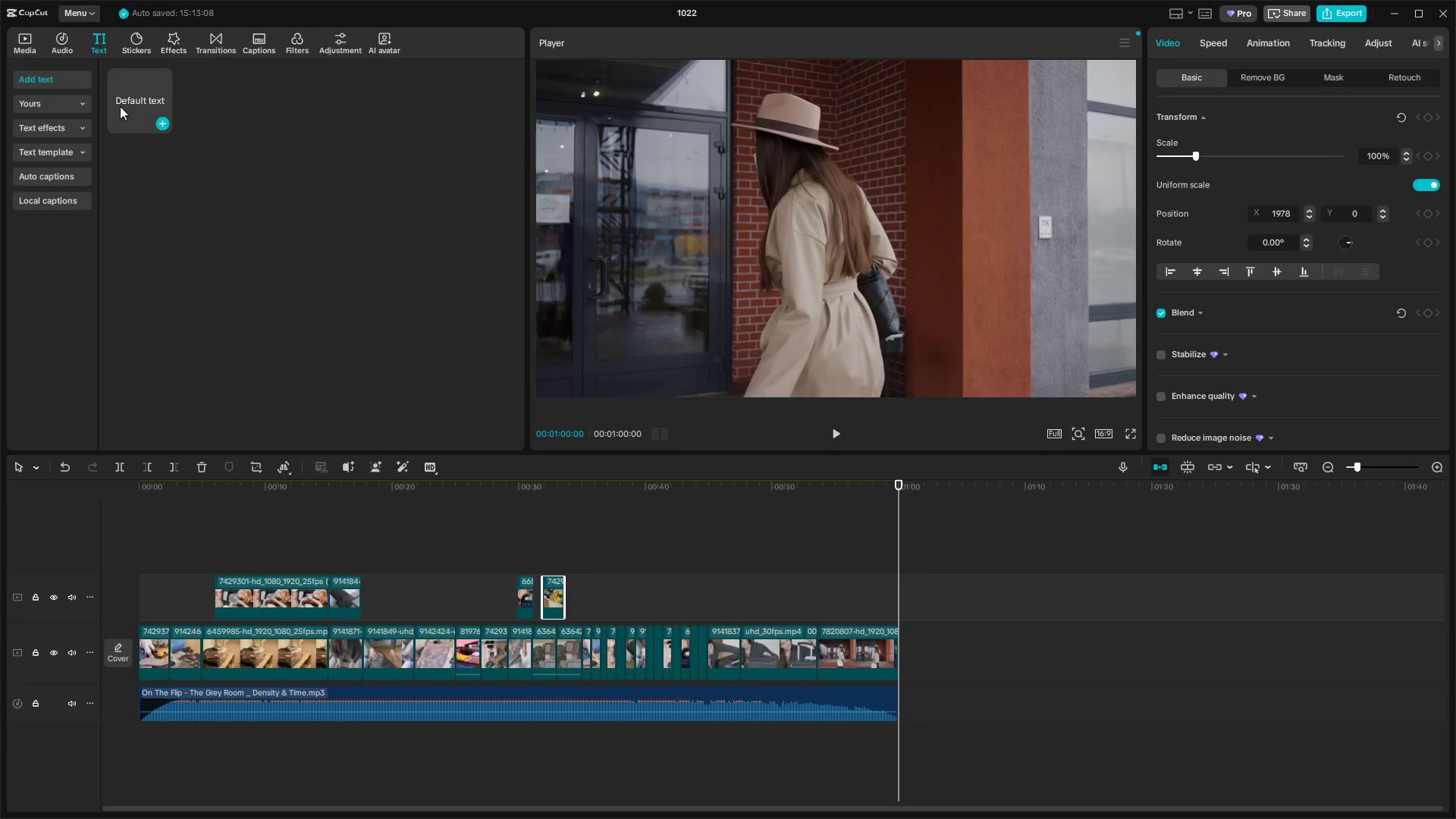 
left_click([120, 105])
 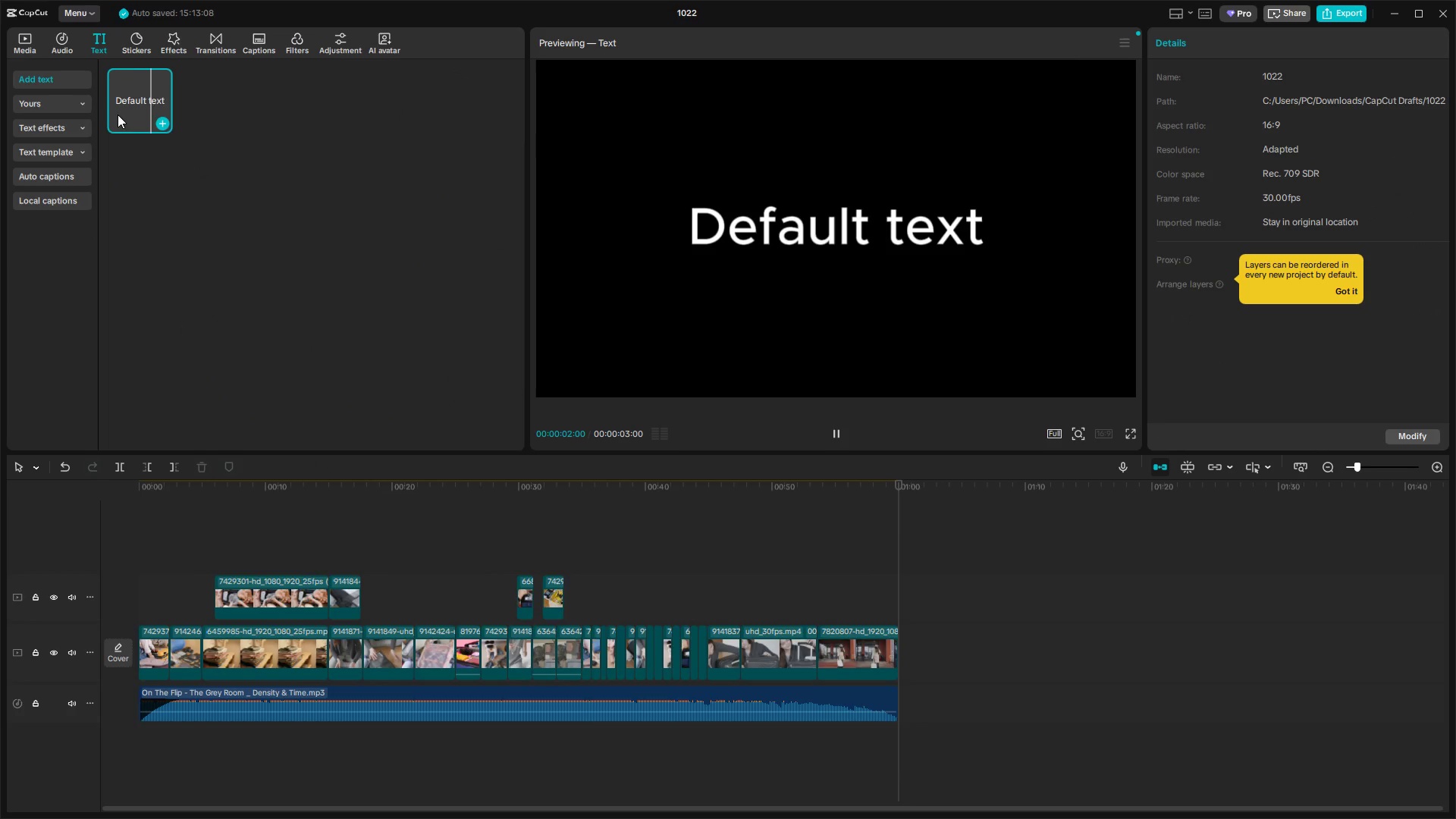 
mouse_move([188, 557])
 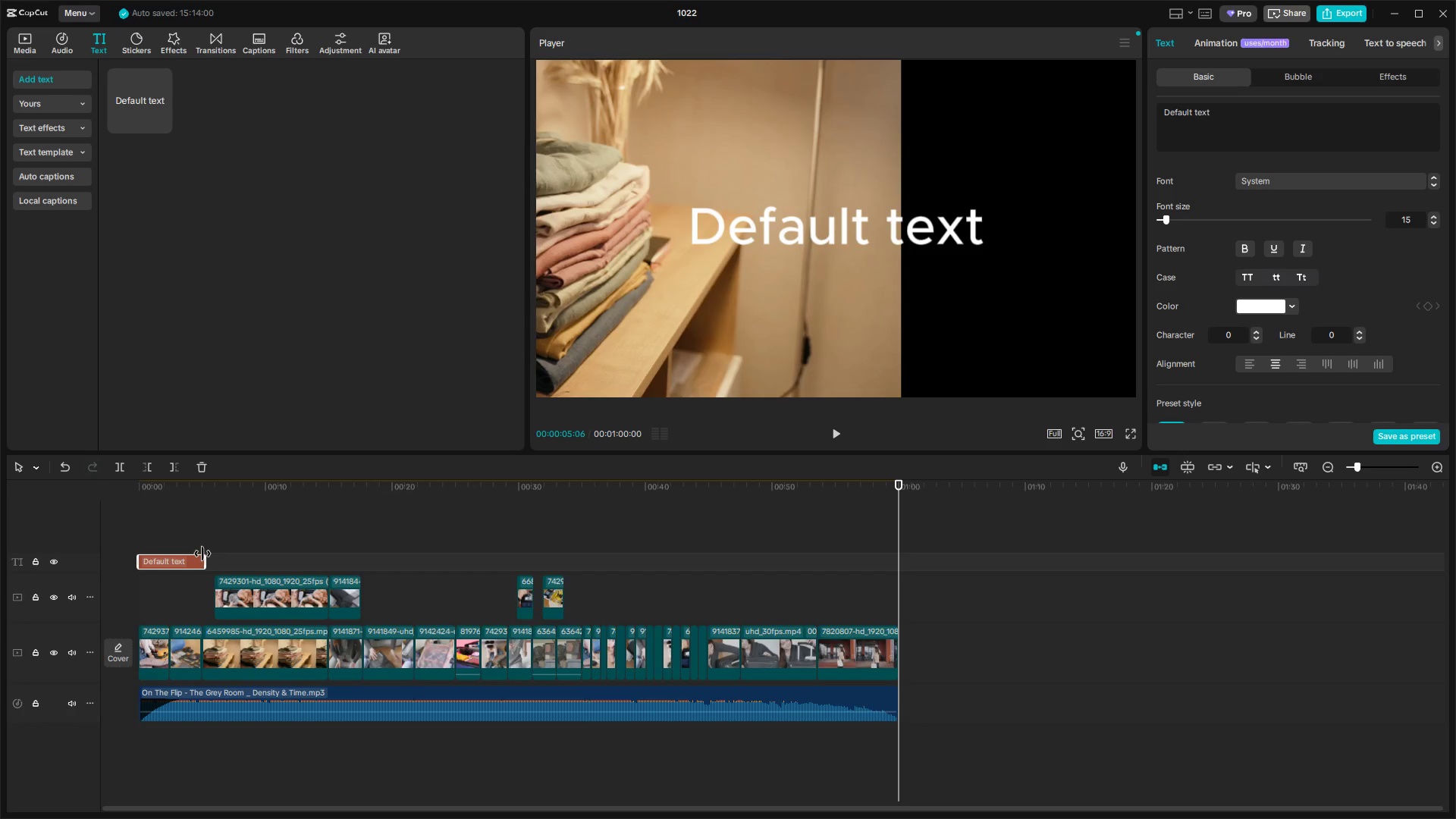 
key(Space)
 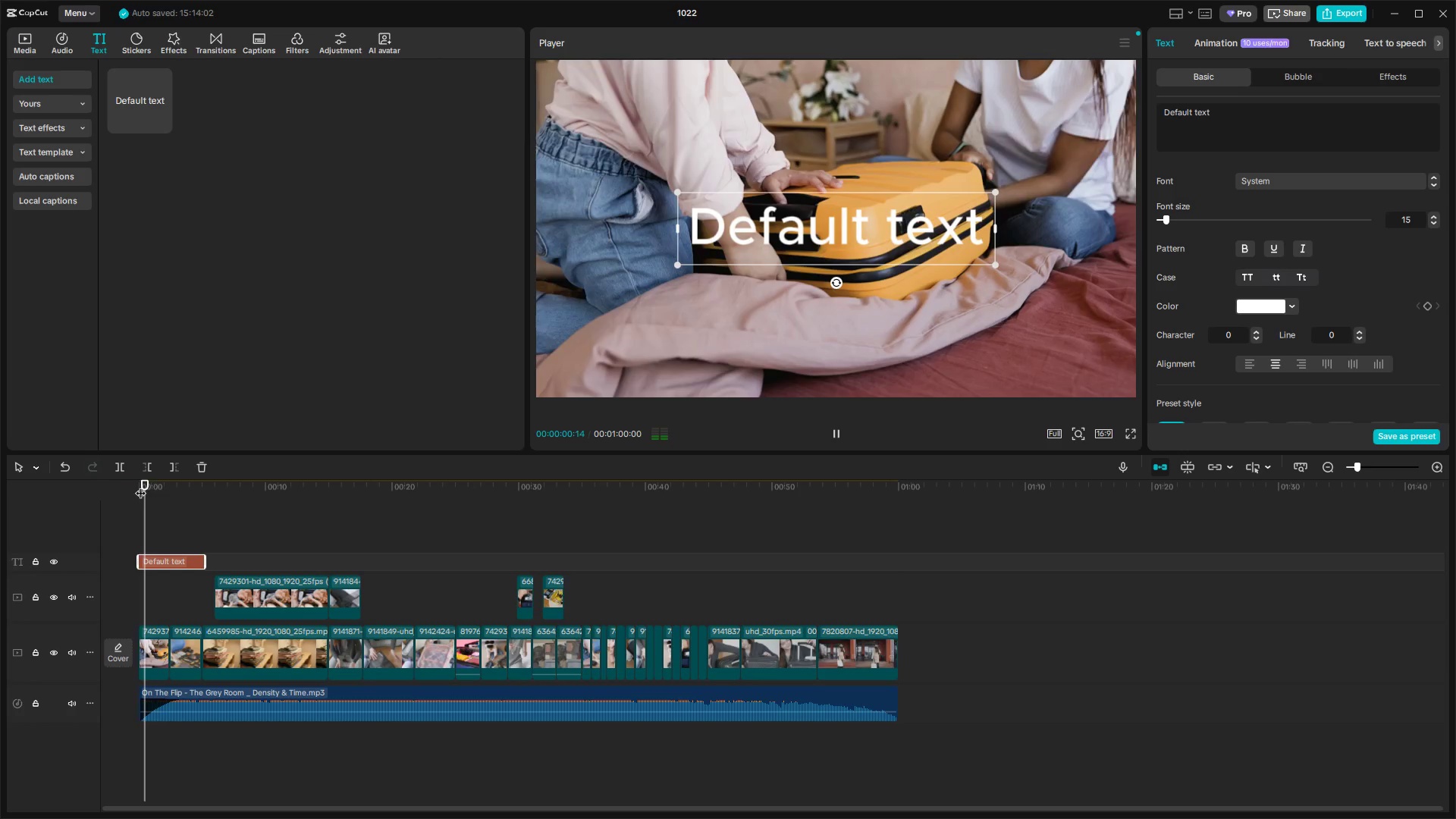 
key(Space)
 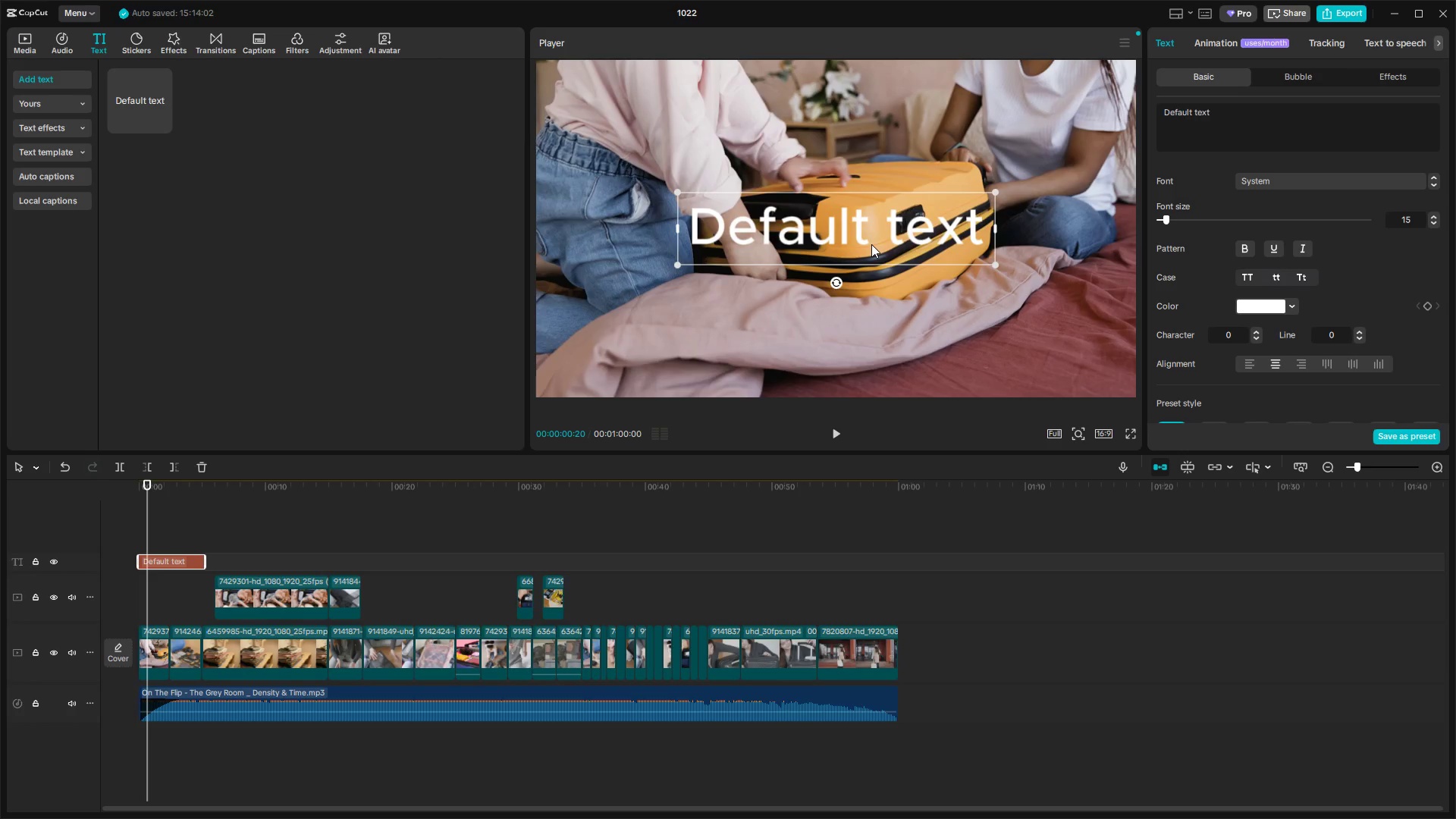 
double_click([871, 244])
 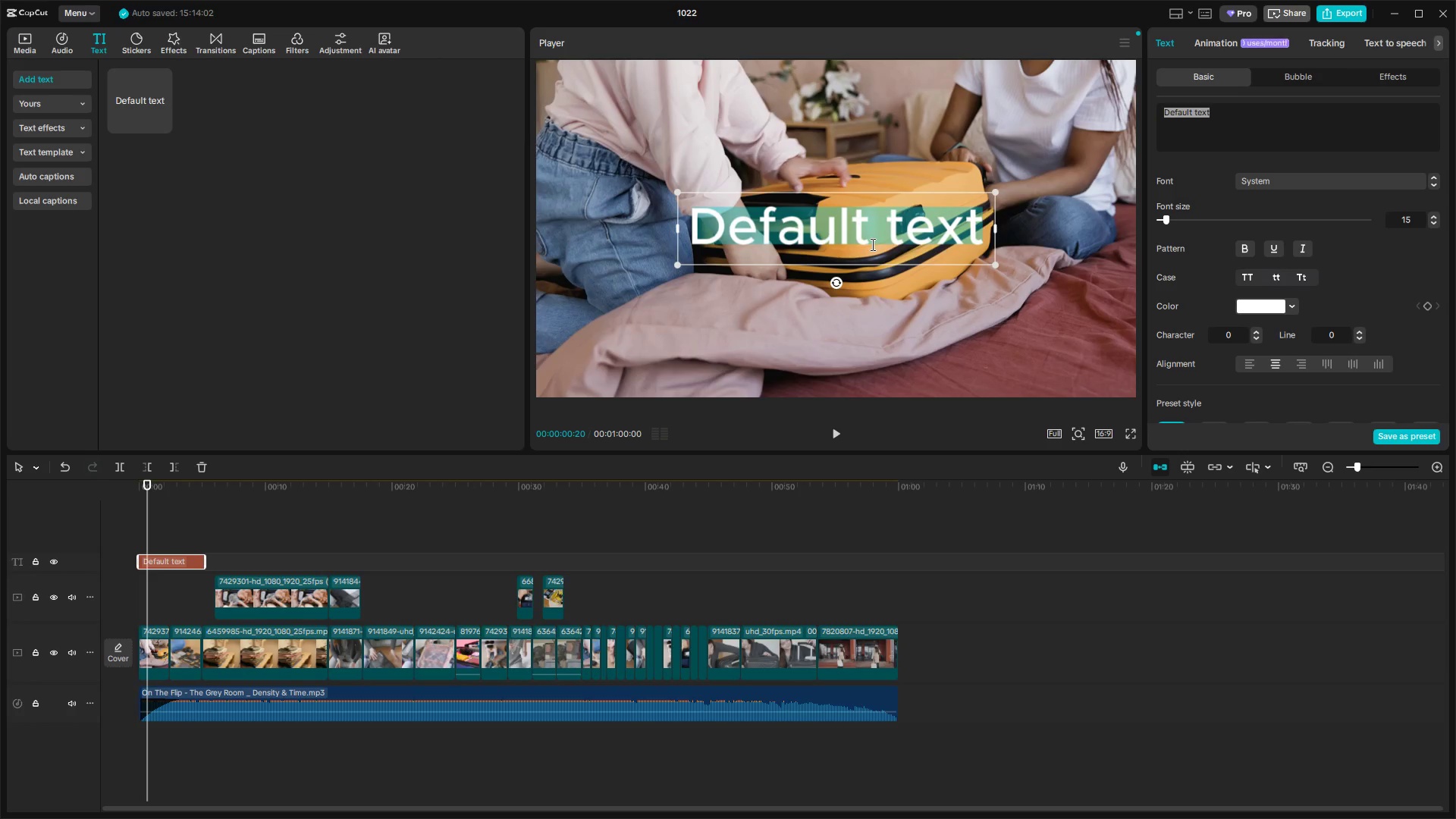 
type(Packing s)
key(Backspace)
type(Smart fr)
key(Backspace)
type(or)
 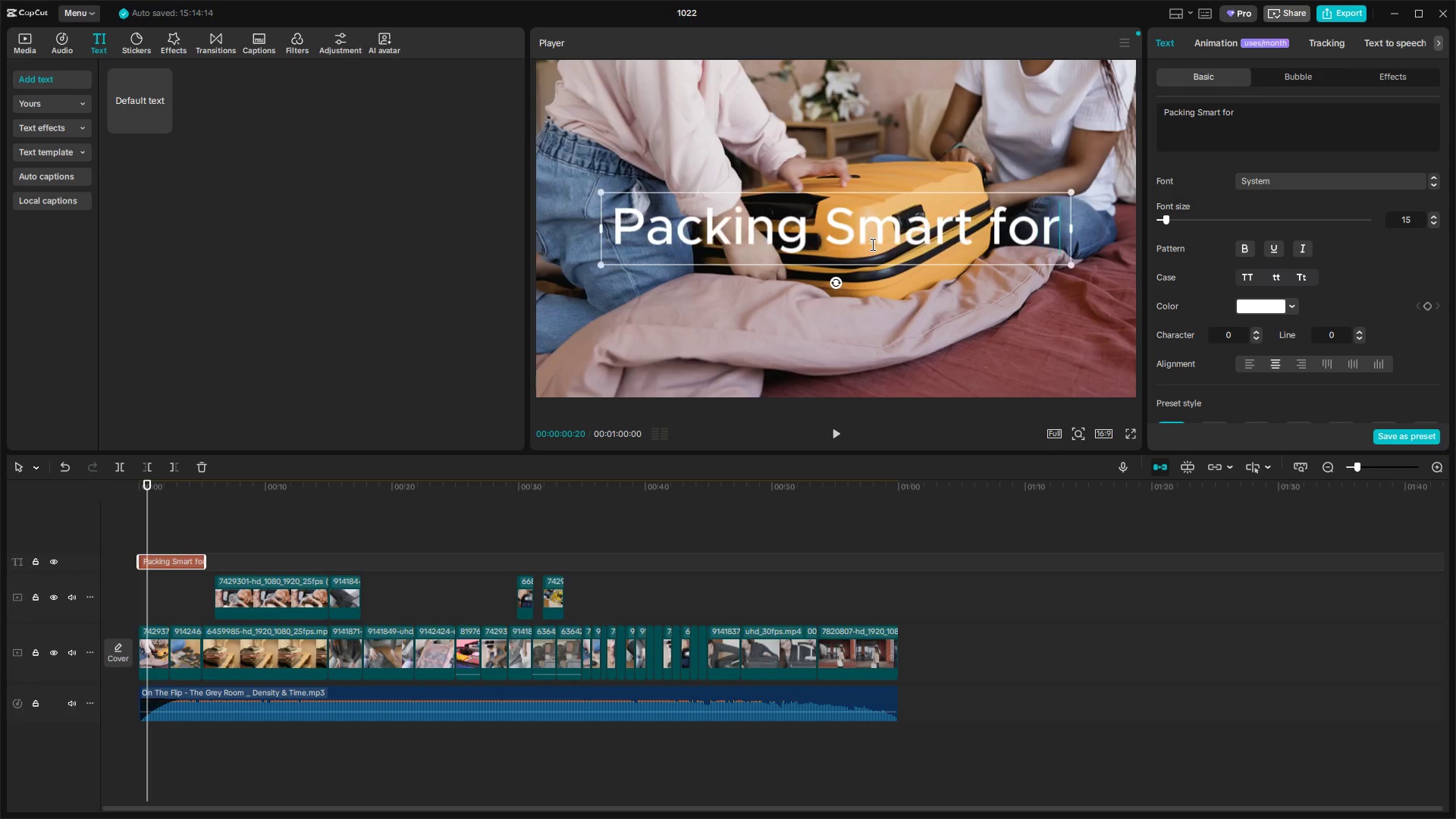 
key(Enter)
 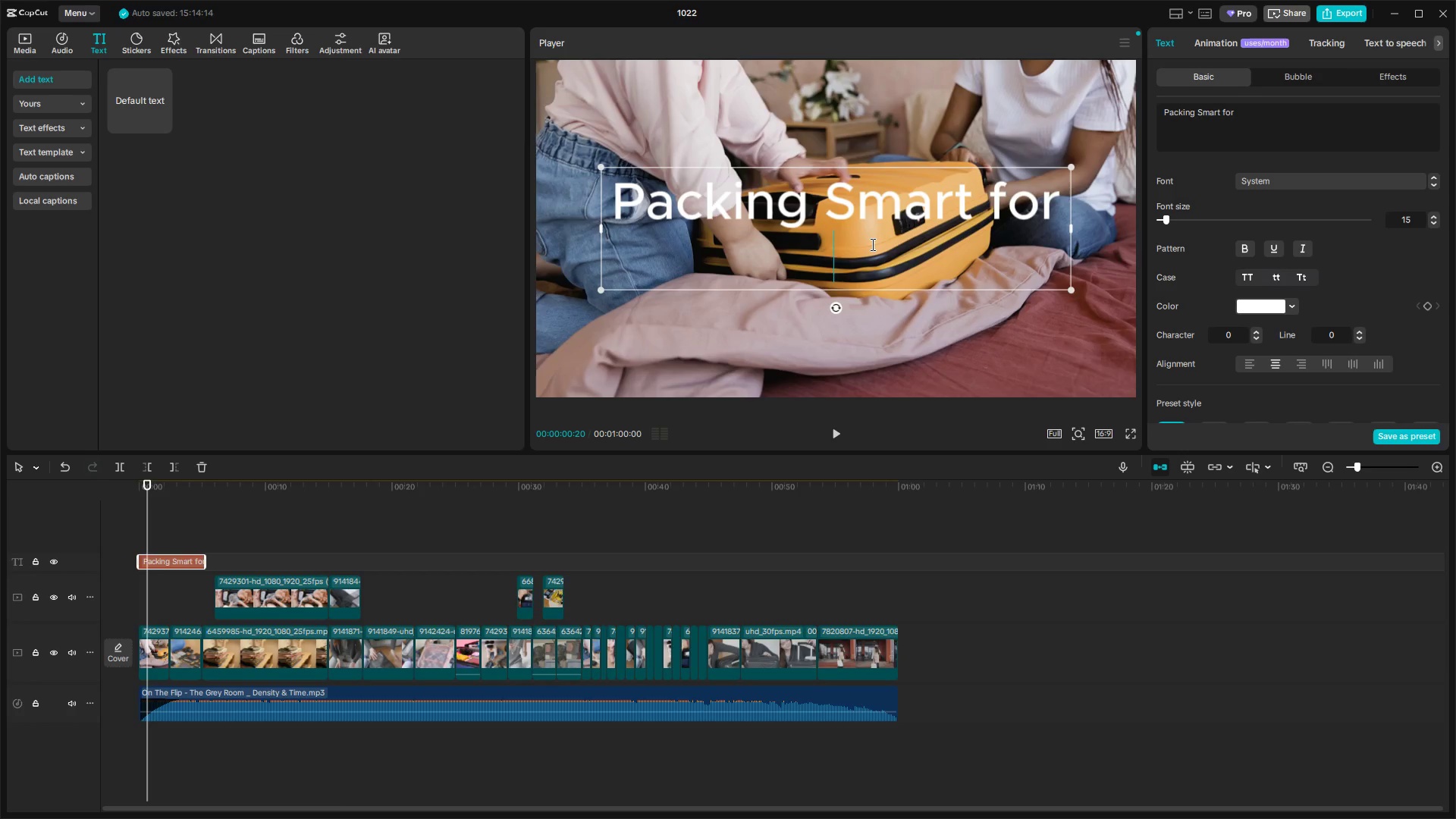 
type(a Weekend)
 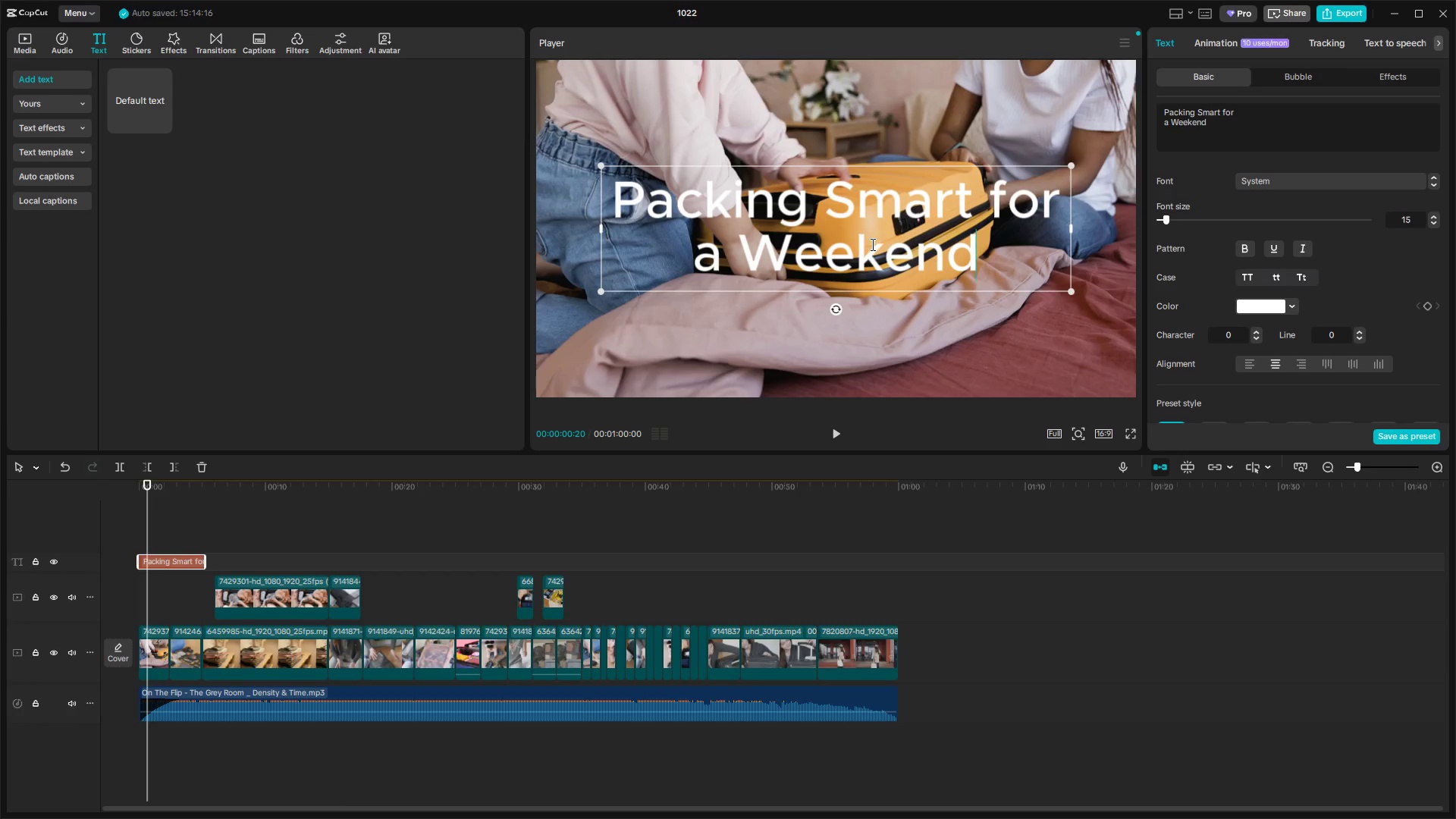 
key(Enter)
 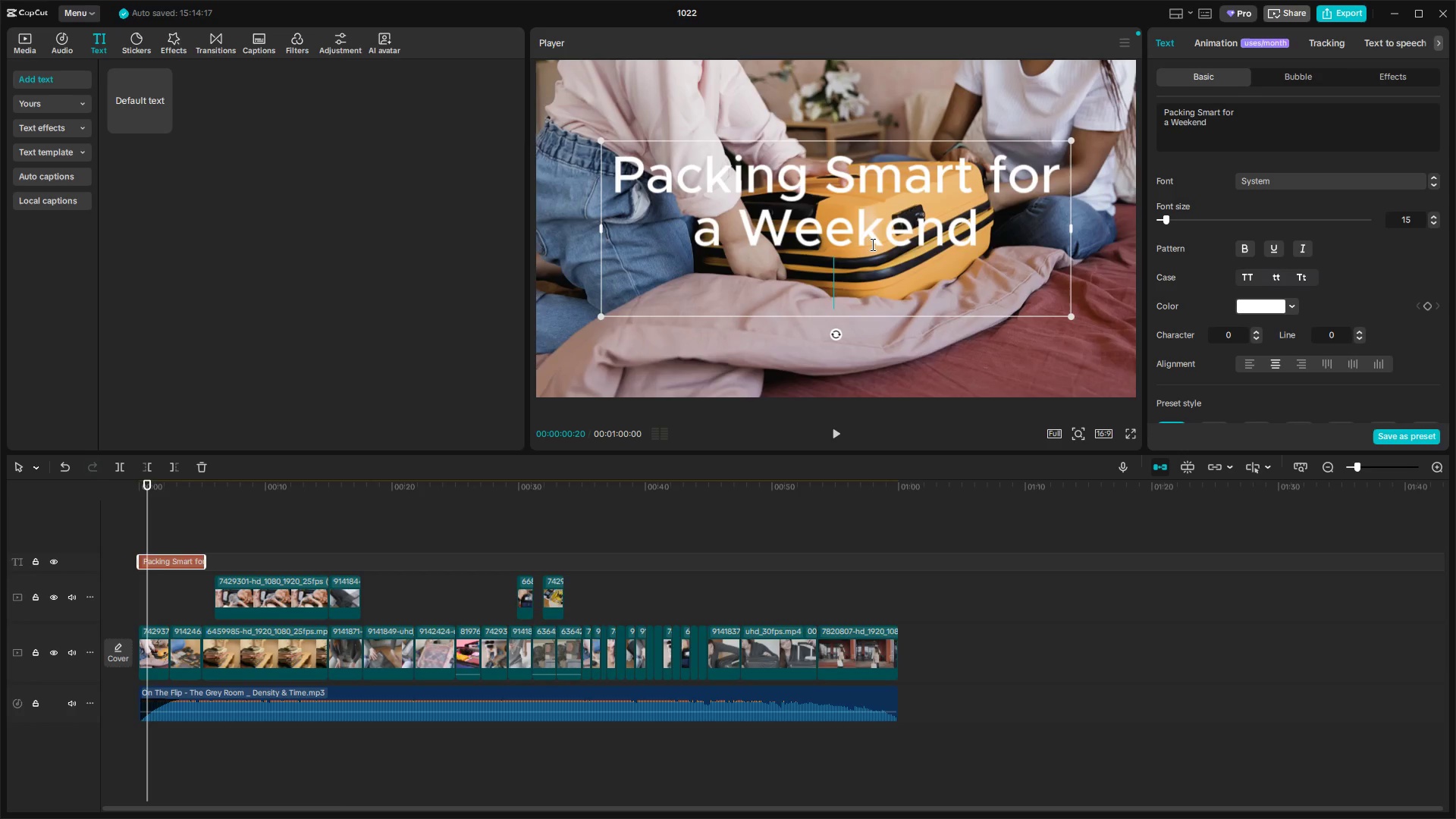 
type(Getawa)
key(Backspace)
type(ay!)
 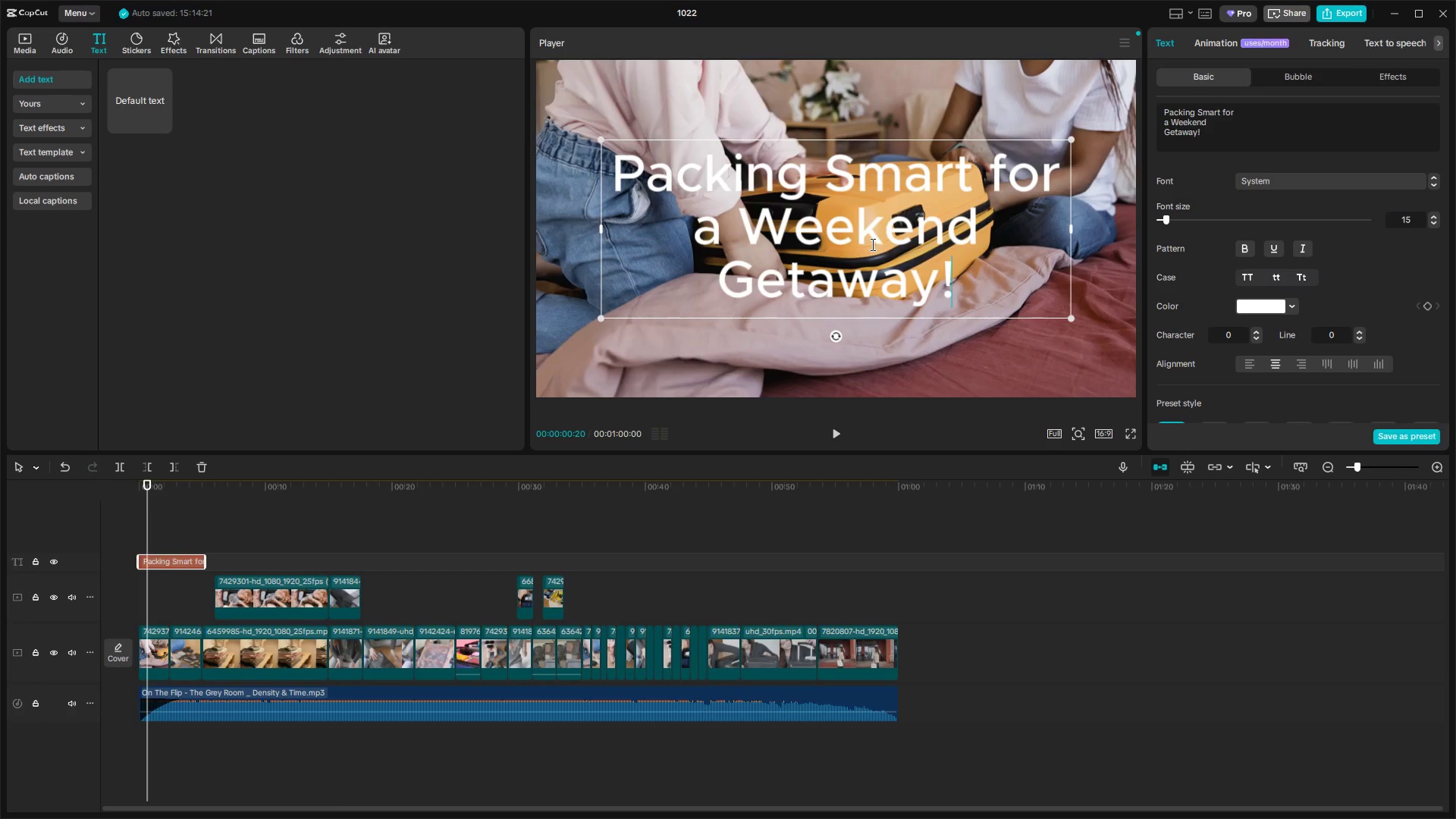 
left_click([1292, 306])
 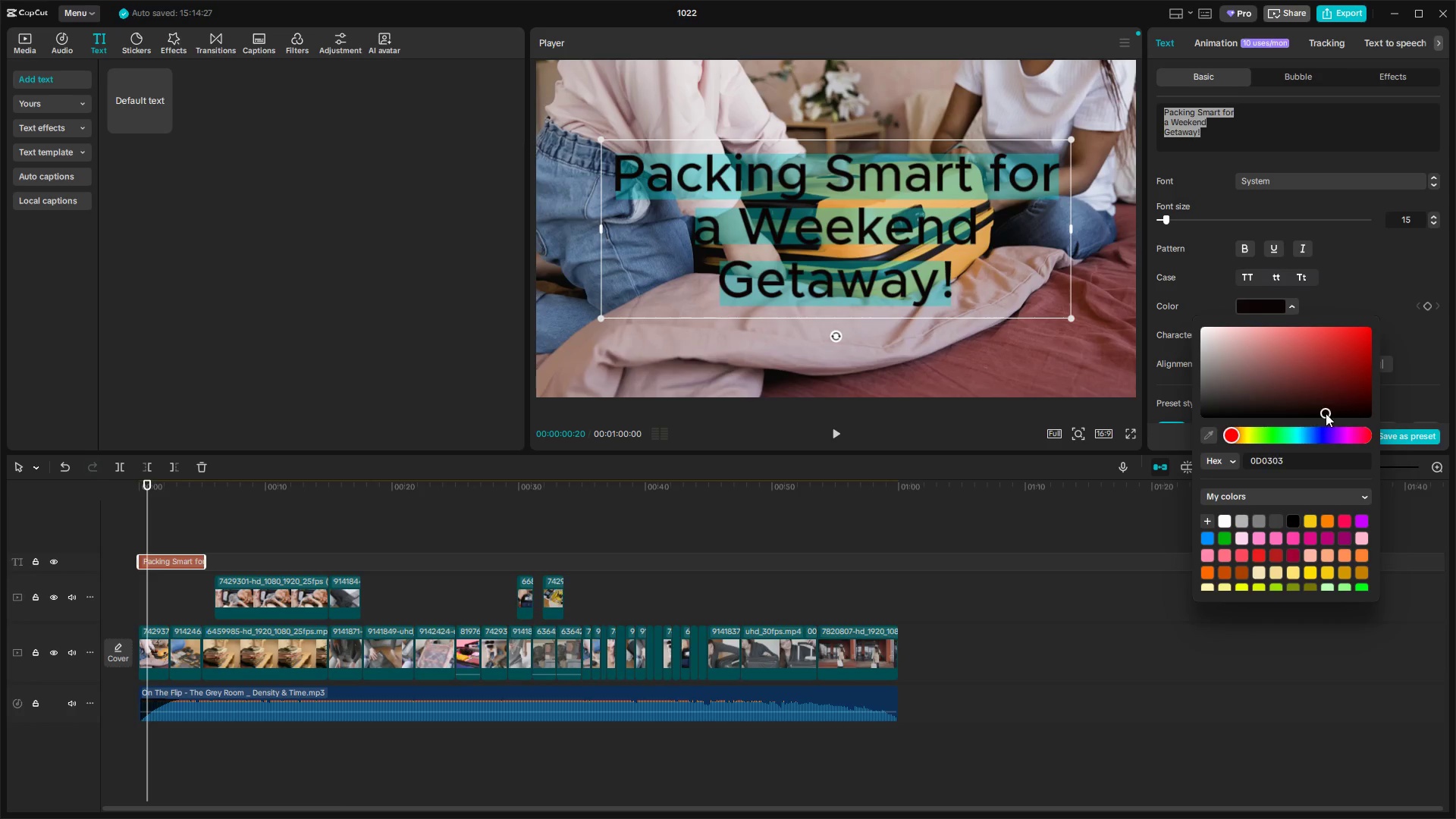 
left_click([1200, 295])
 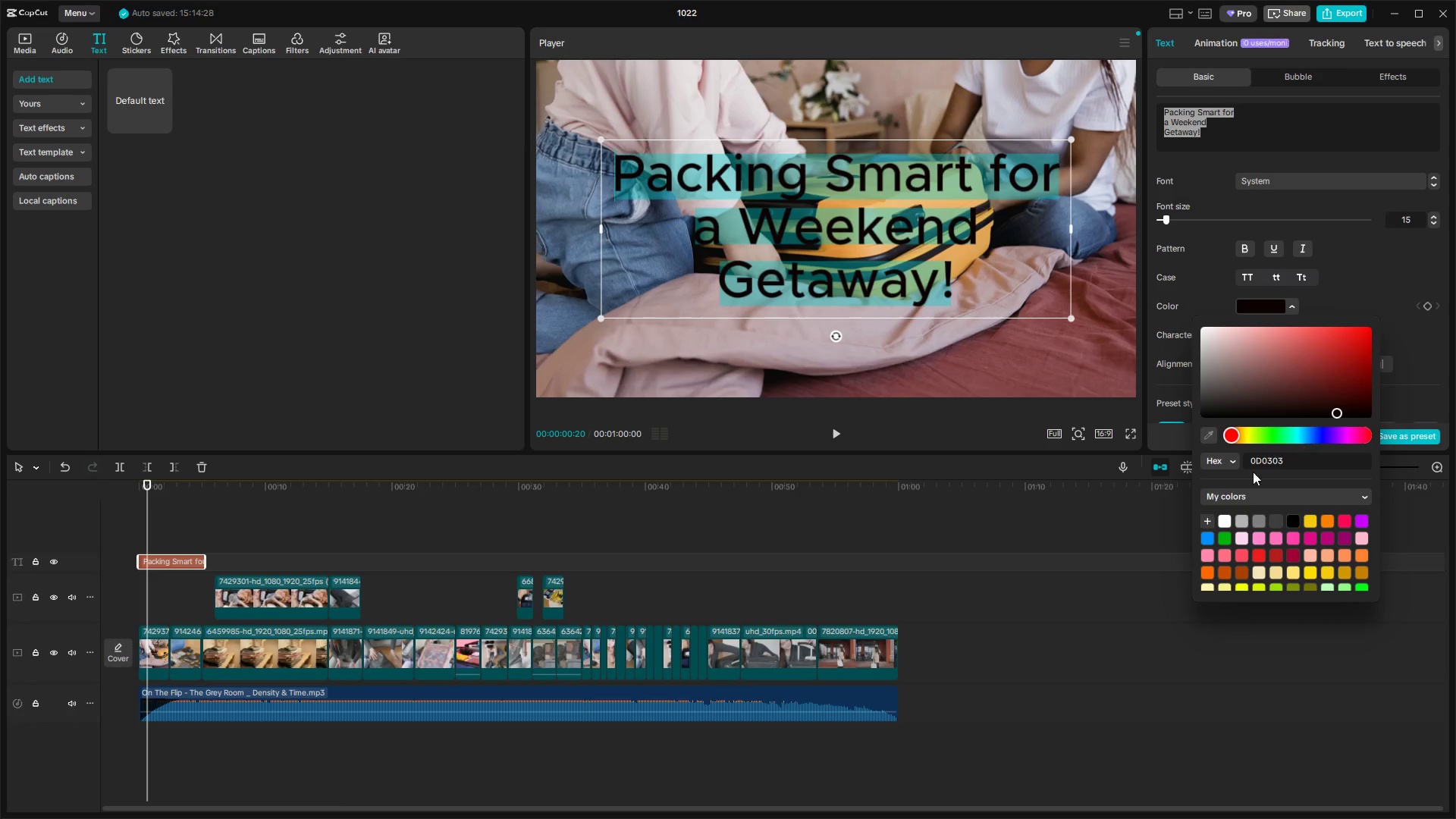 
left_click([1158, 528])
 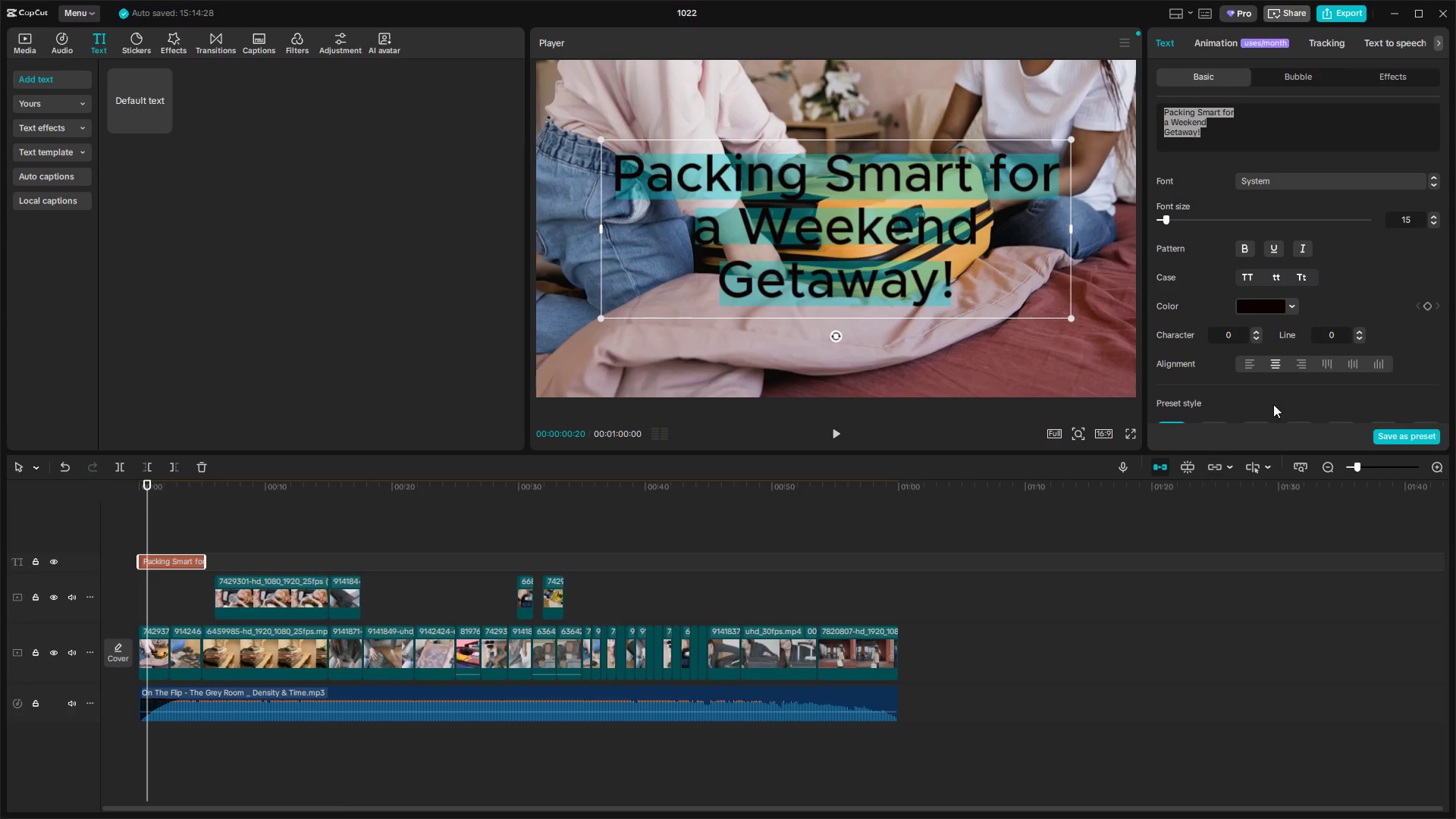 
scroll: coordinate [1295, 347], scroll_direction: down, amount: 3.0
 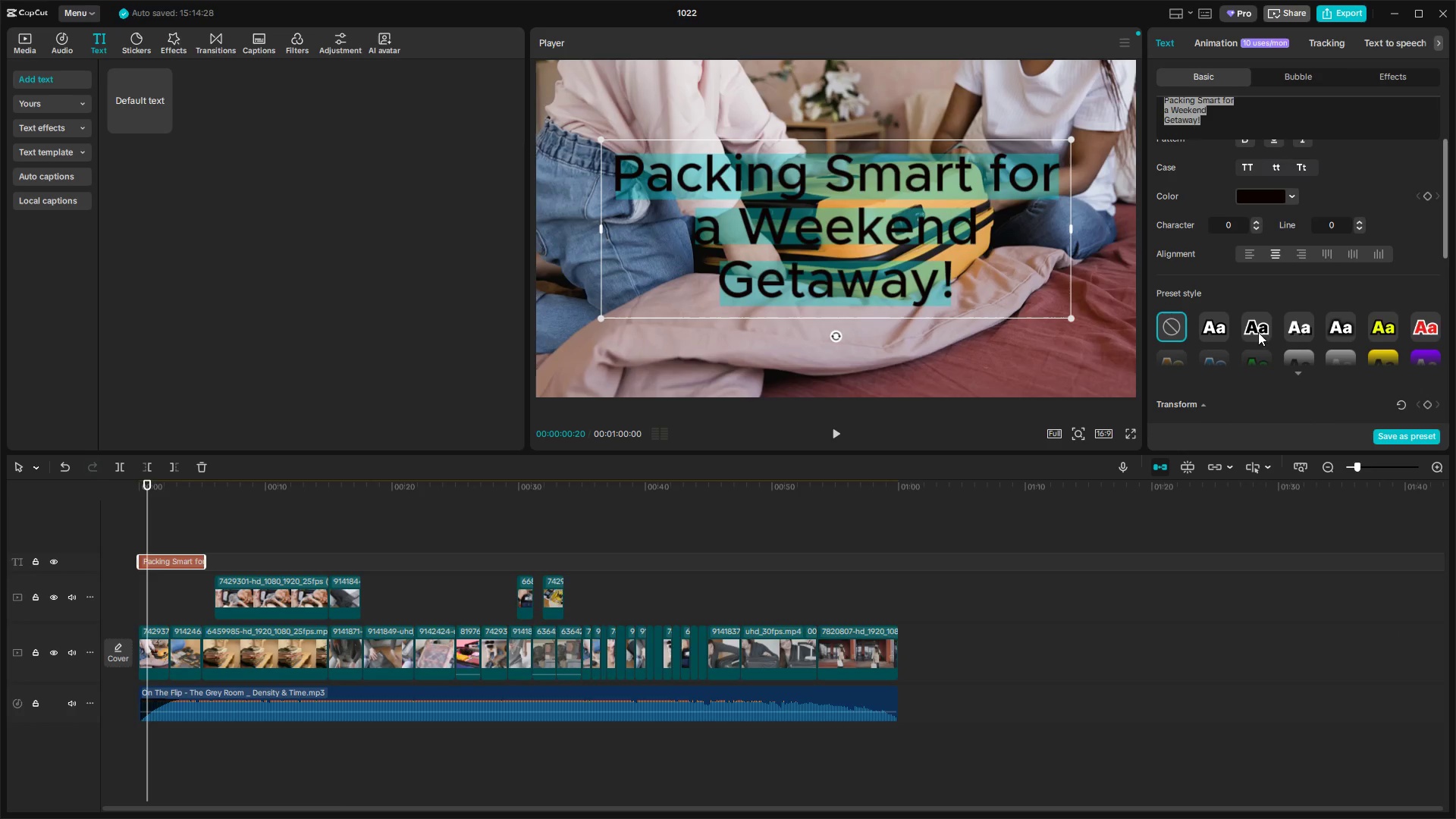 
left_click([1257, 331])
 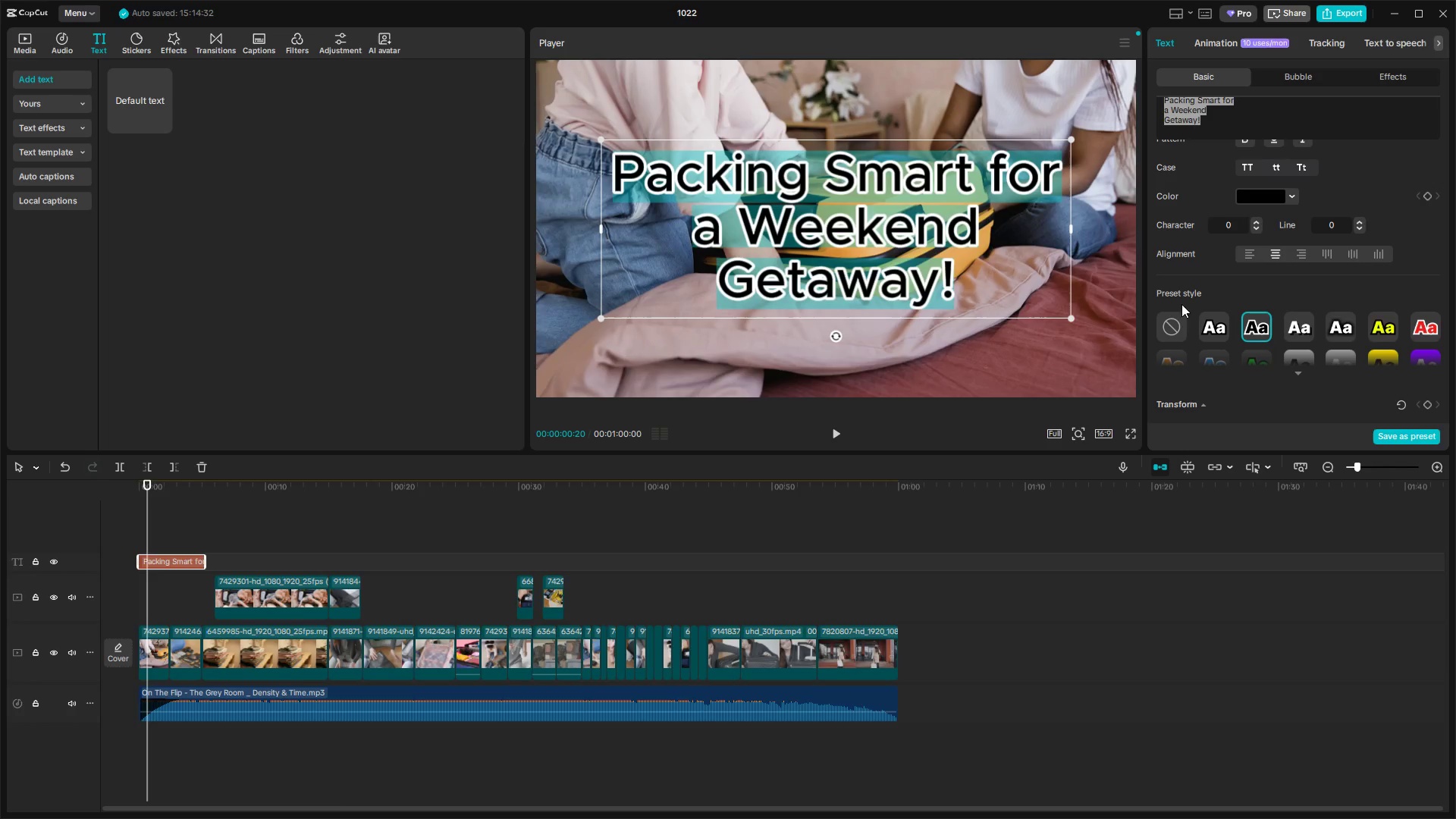 
left_click([1342, 337])
 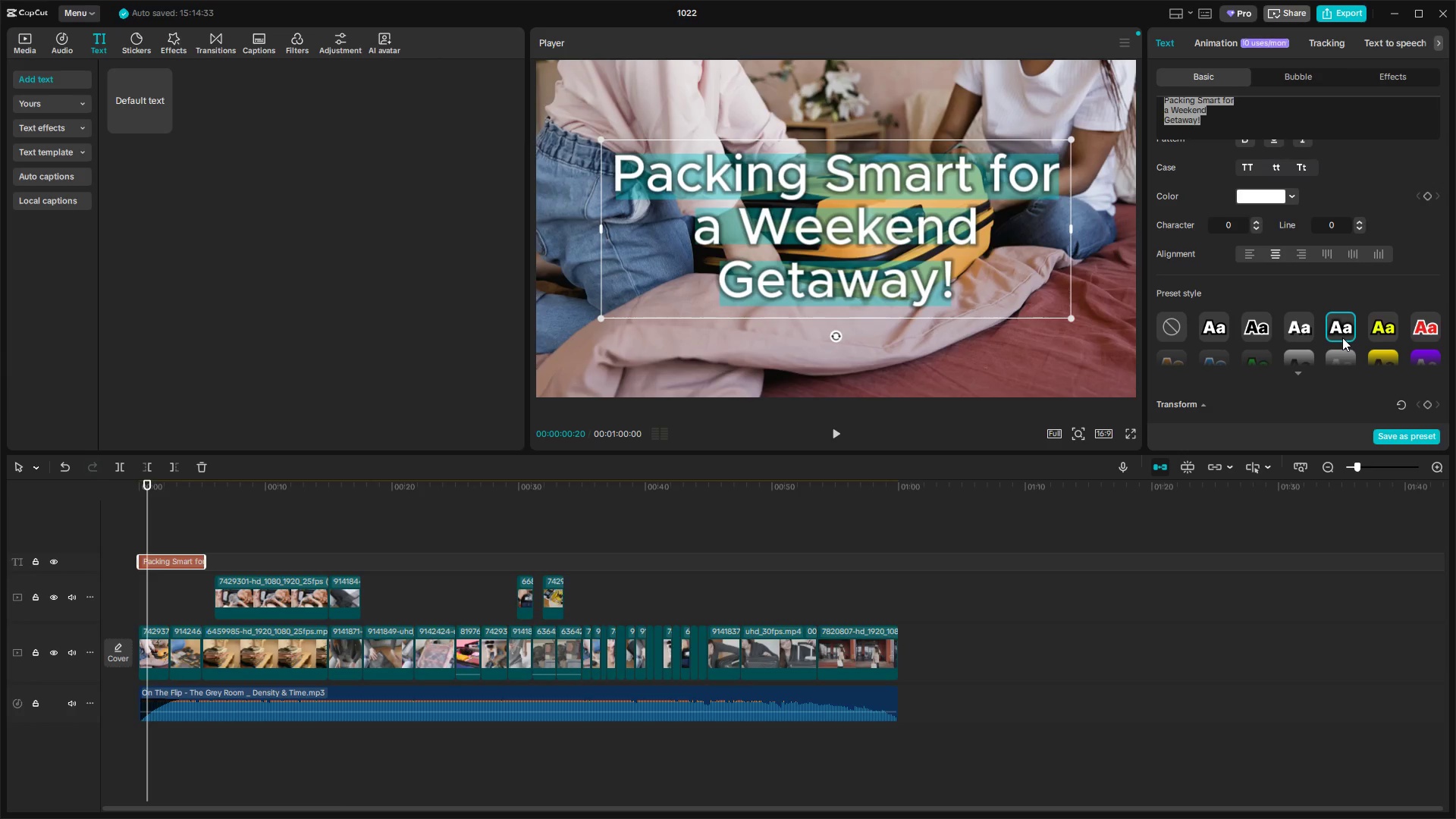 
left_click([1047, 347])
 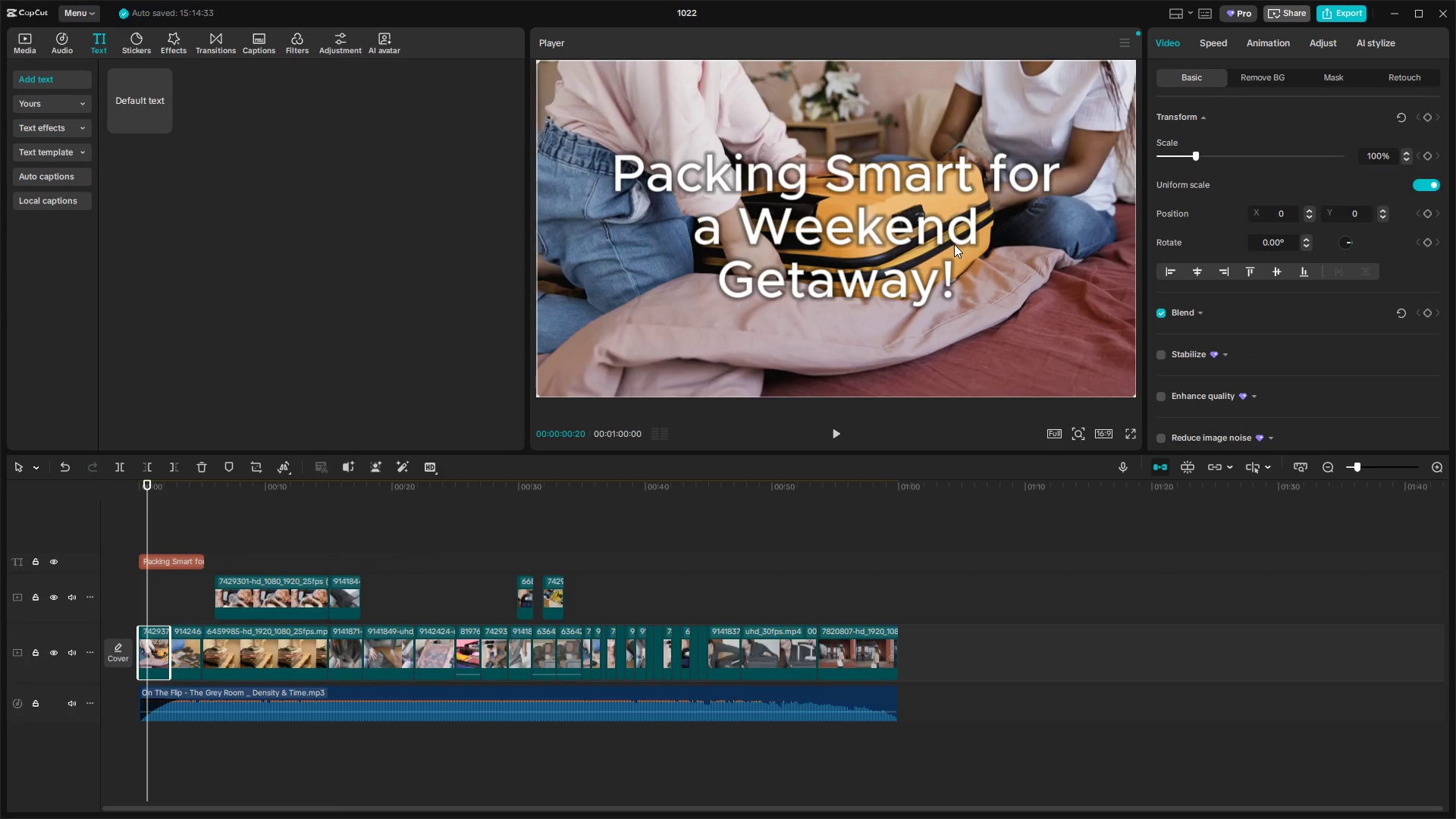 
double_click([855, 221])
 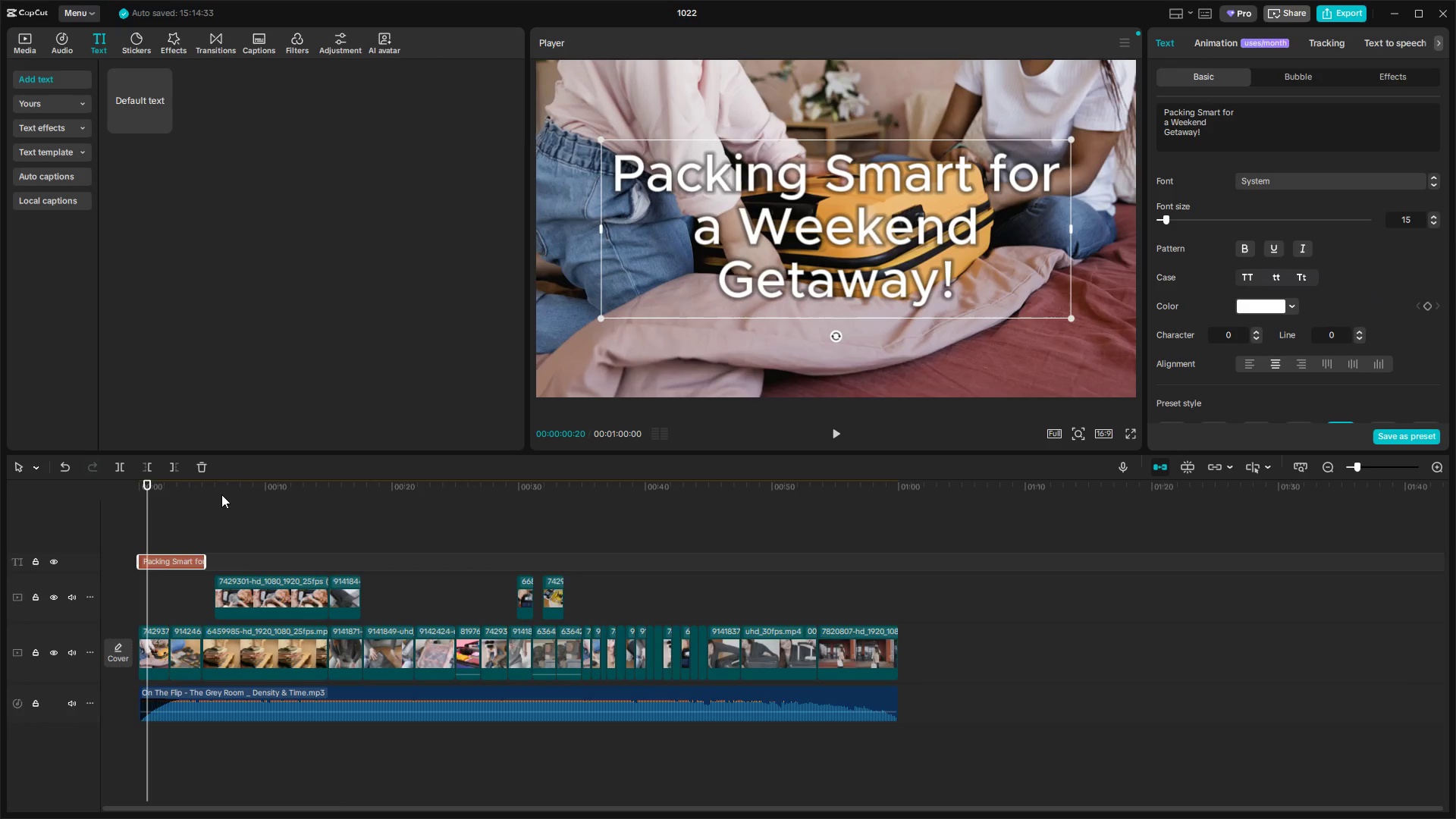 
left_click([187, 488])
 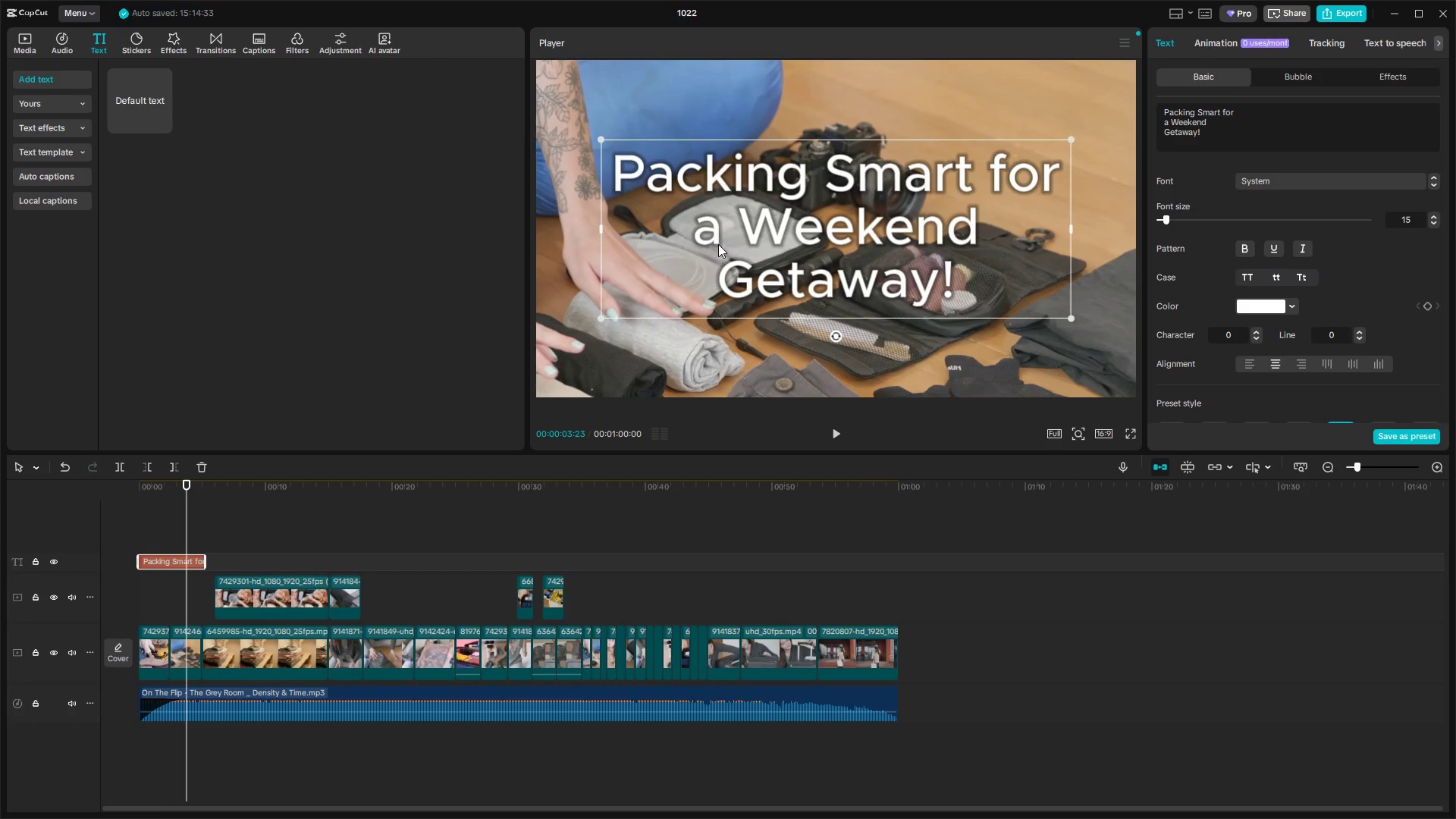 
scroll: coordinate [1279, 232], scroll_direction: down, amount: 5.0
 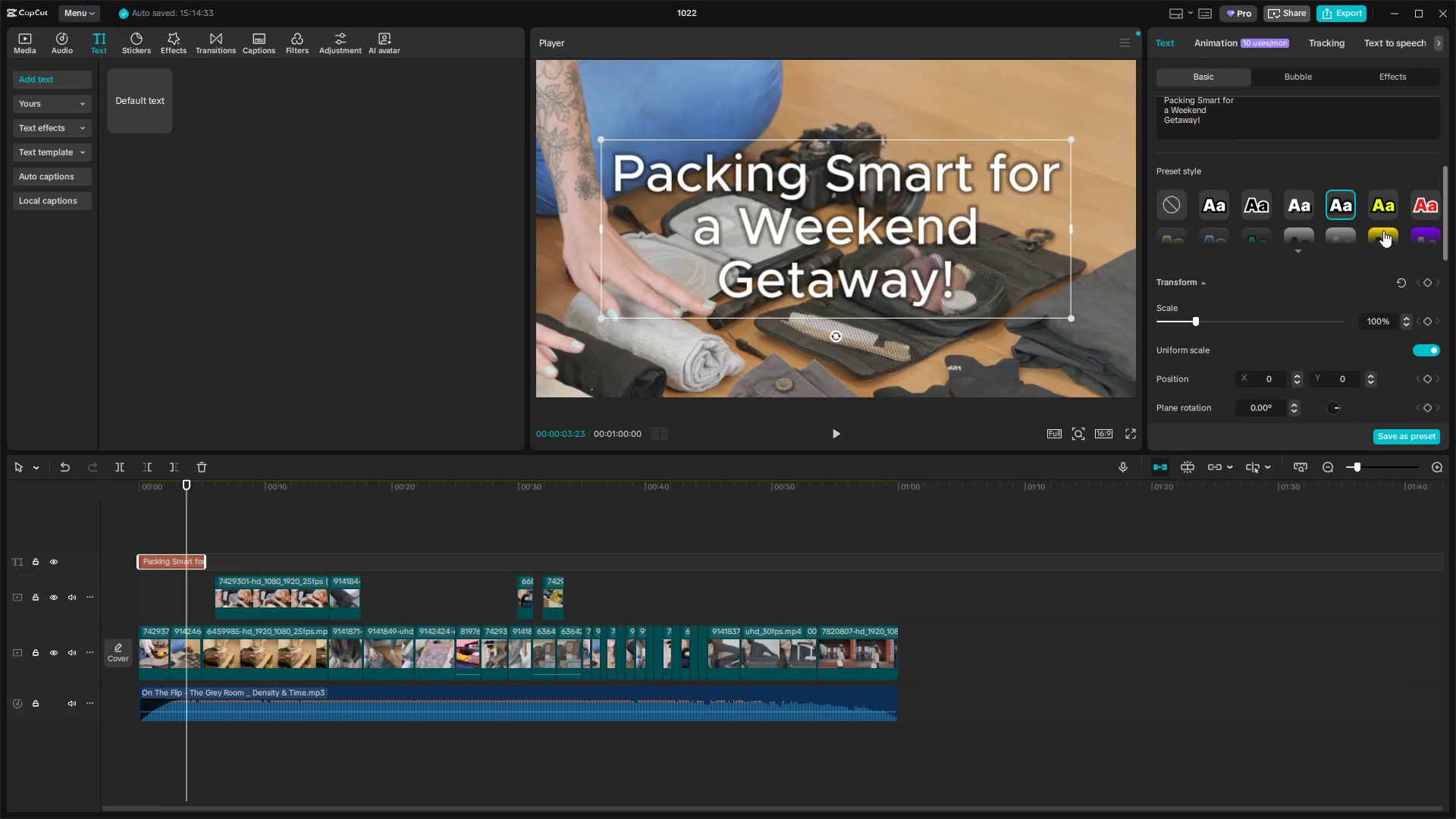 
scroll: coordinate [1387, 237], scroll_direction: up, amount: 1.0
 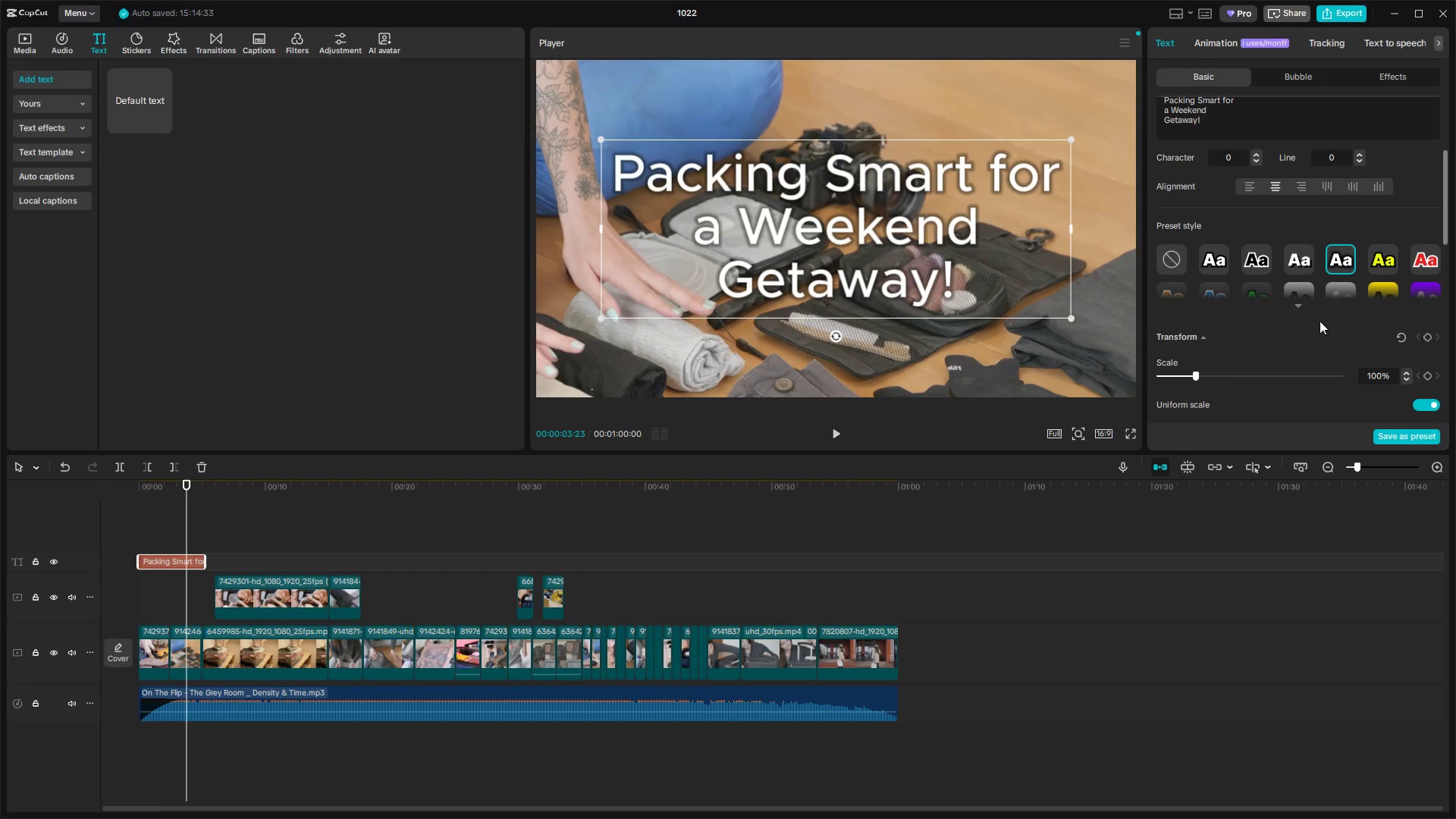 
left_click([1300, 300])
 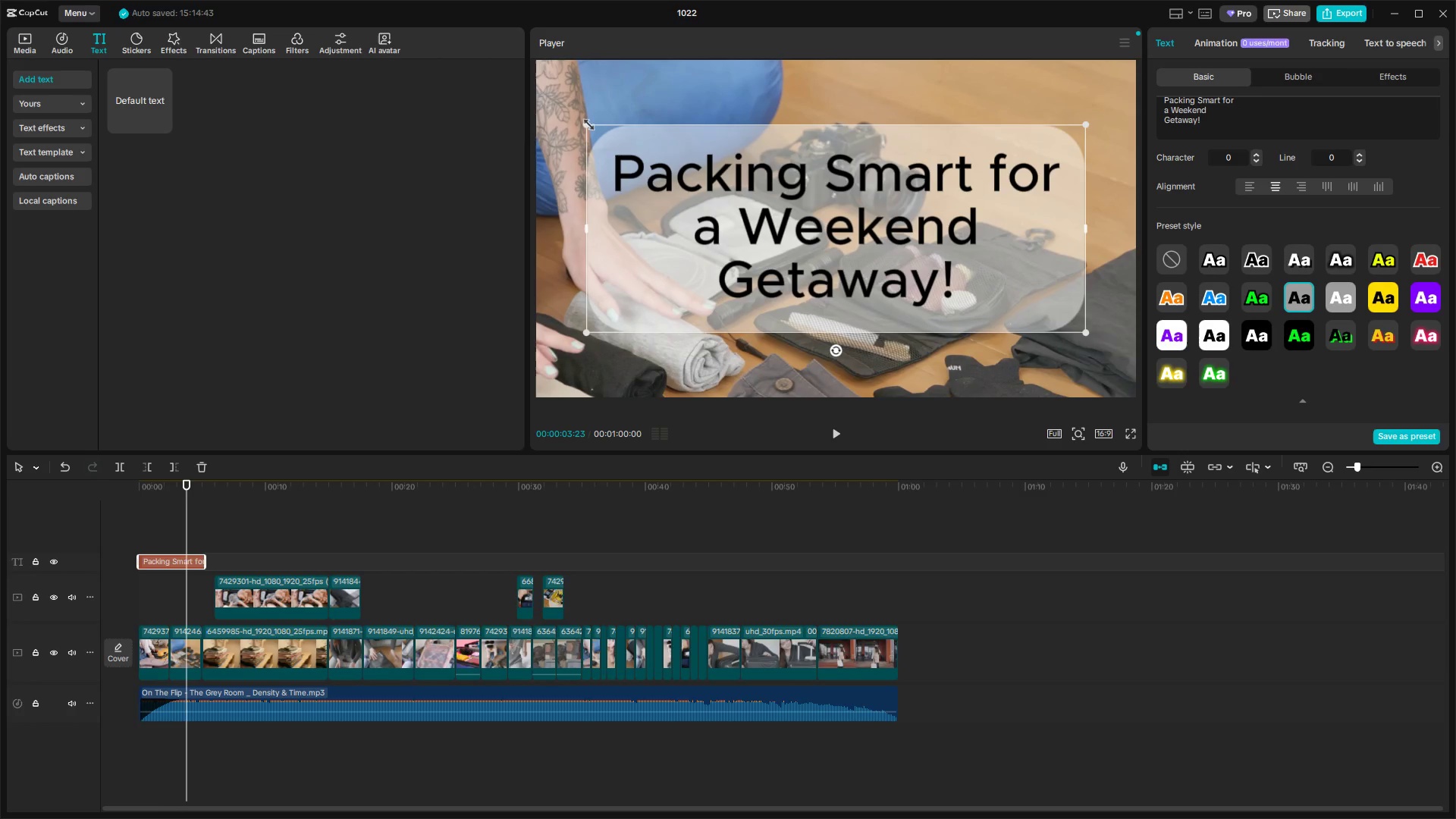 
left_click([1164, 334])
 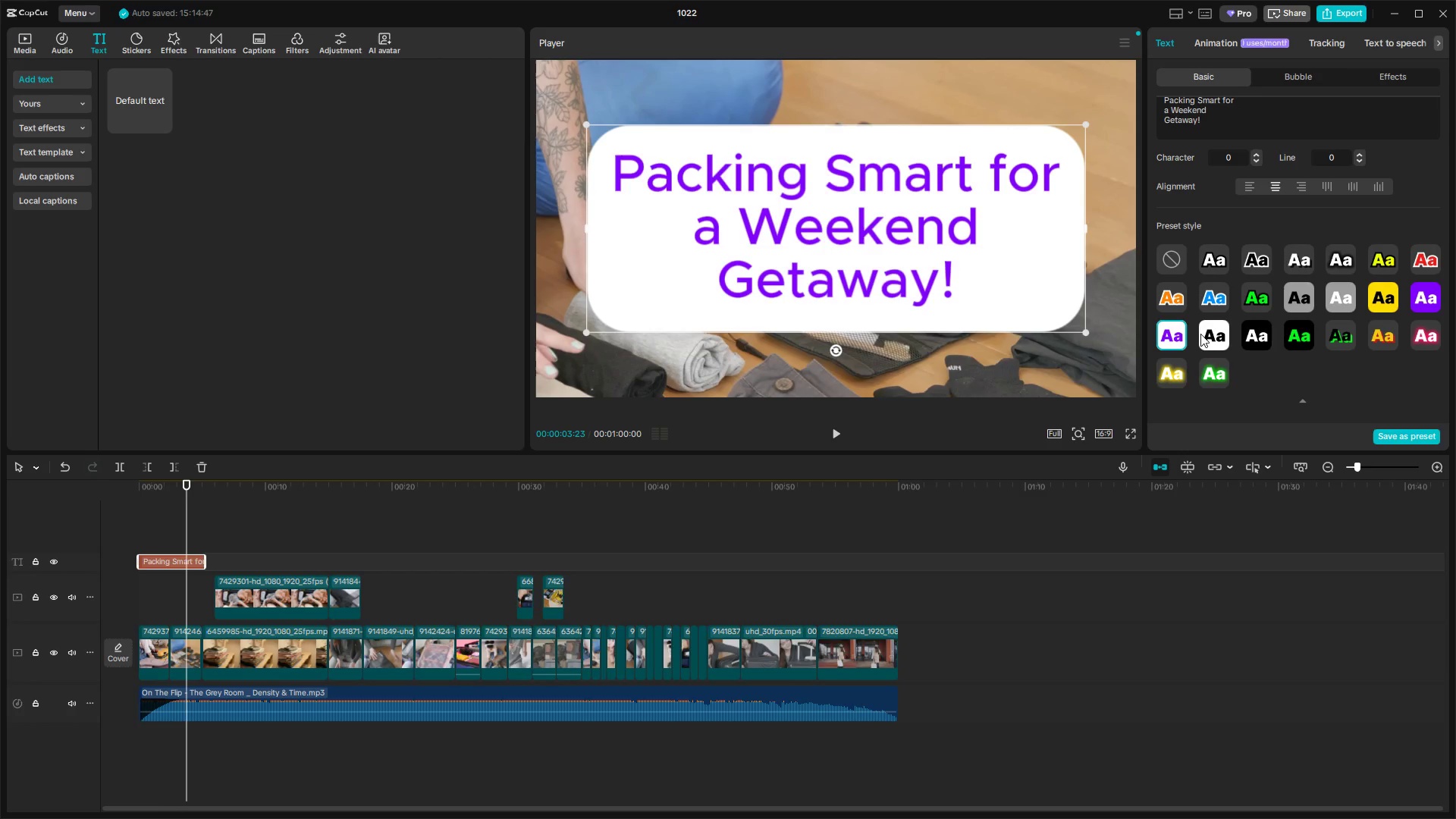 
left_click([1209, 334])
 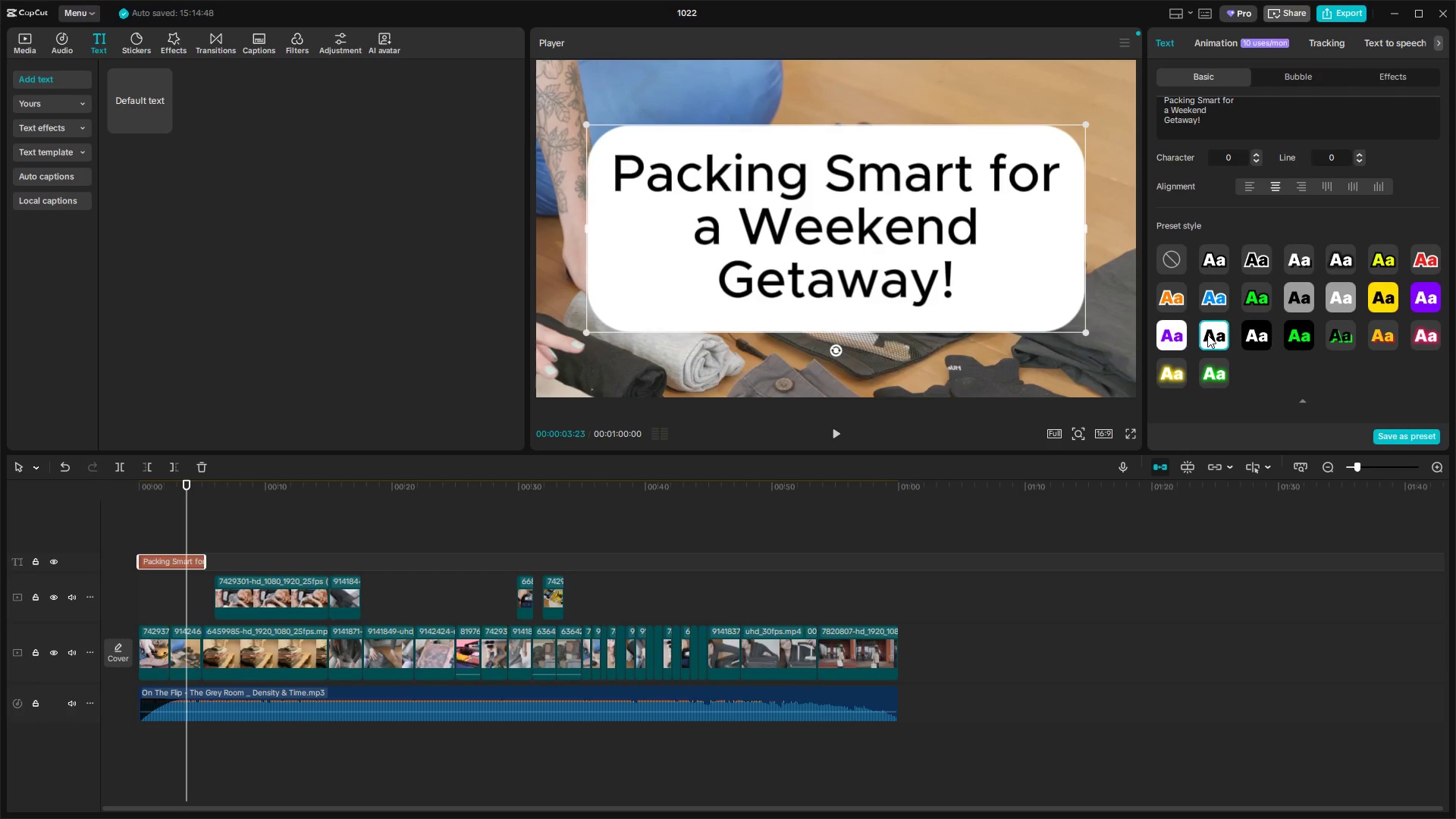 
left_click([1215, 303])
 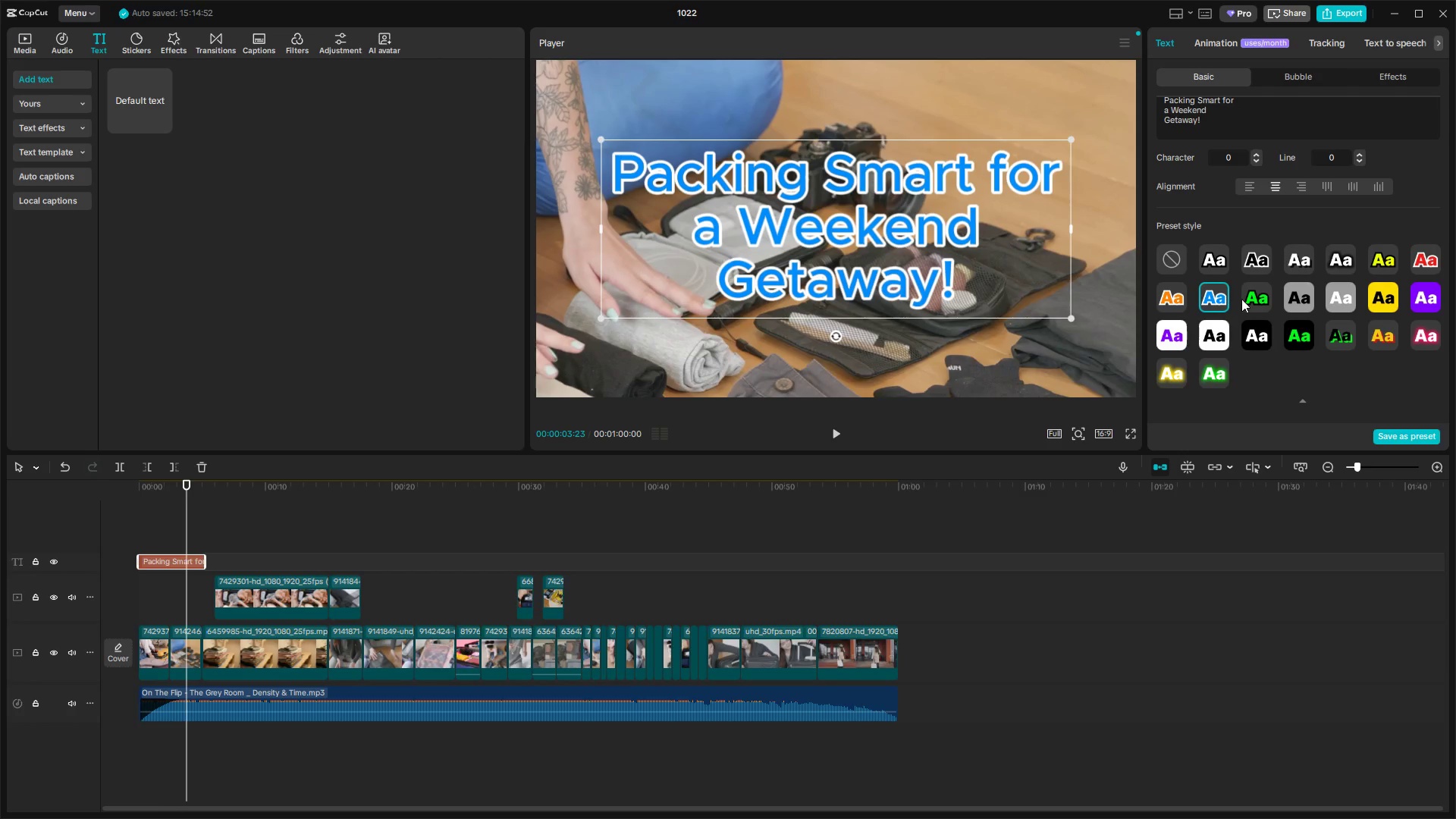 
left_click([1255, 298])
 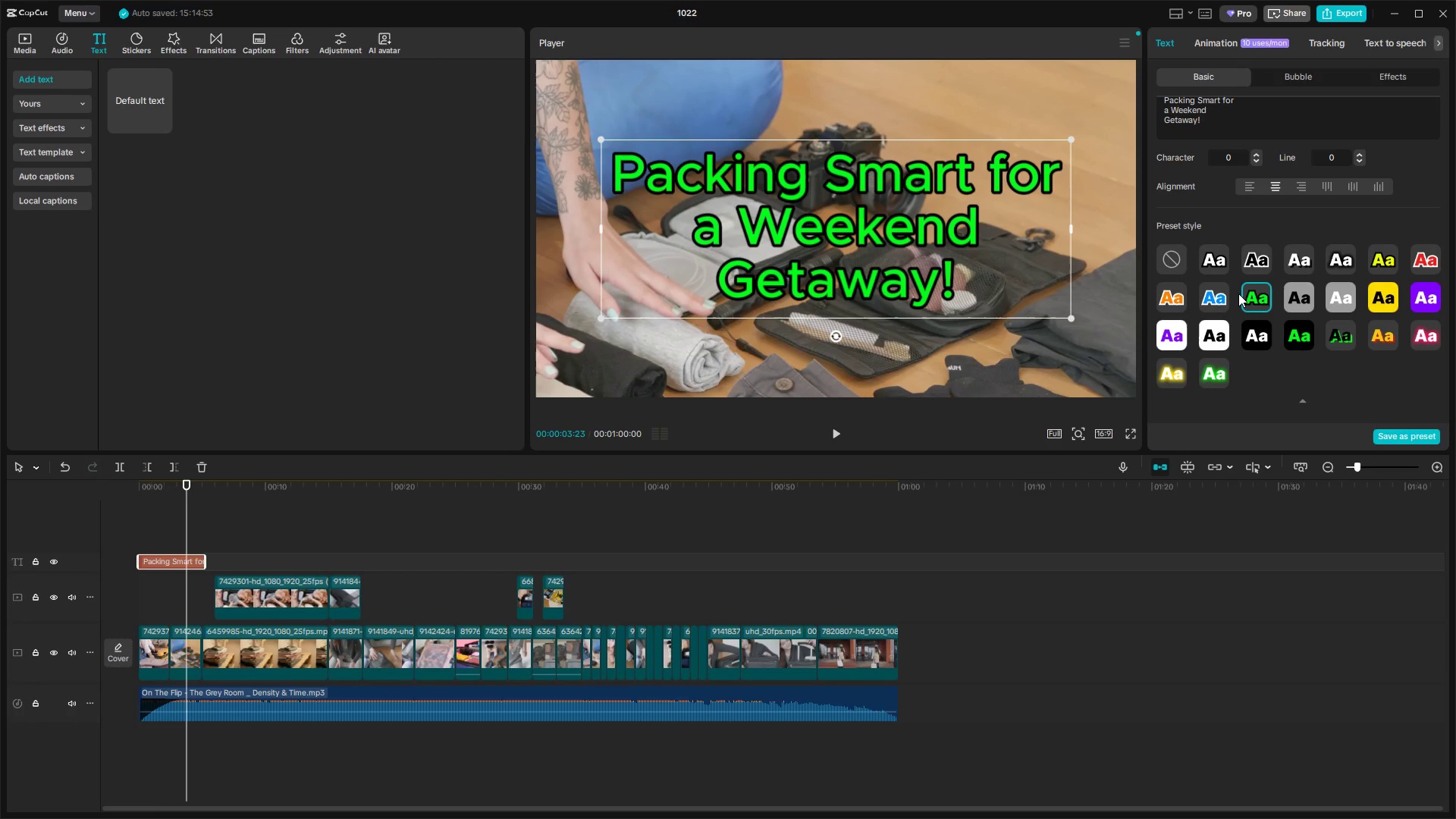 
double_click([1228, 293])
 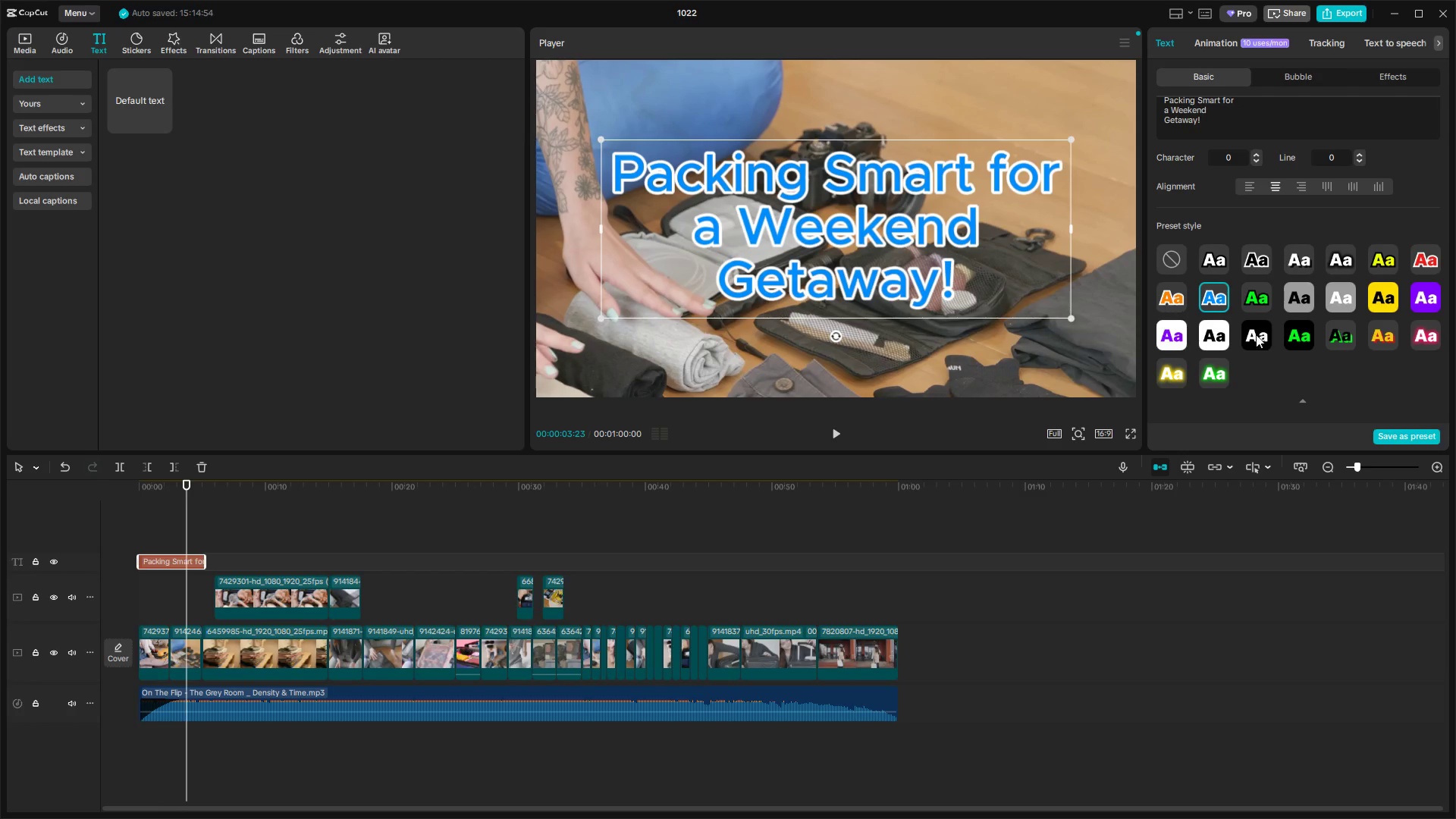 
left_click([1296, 306])
 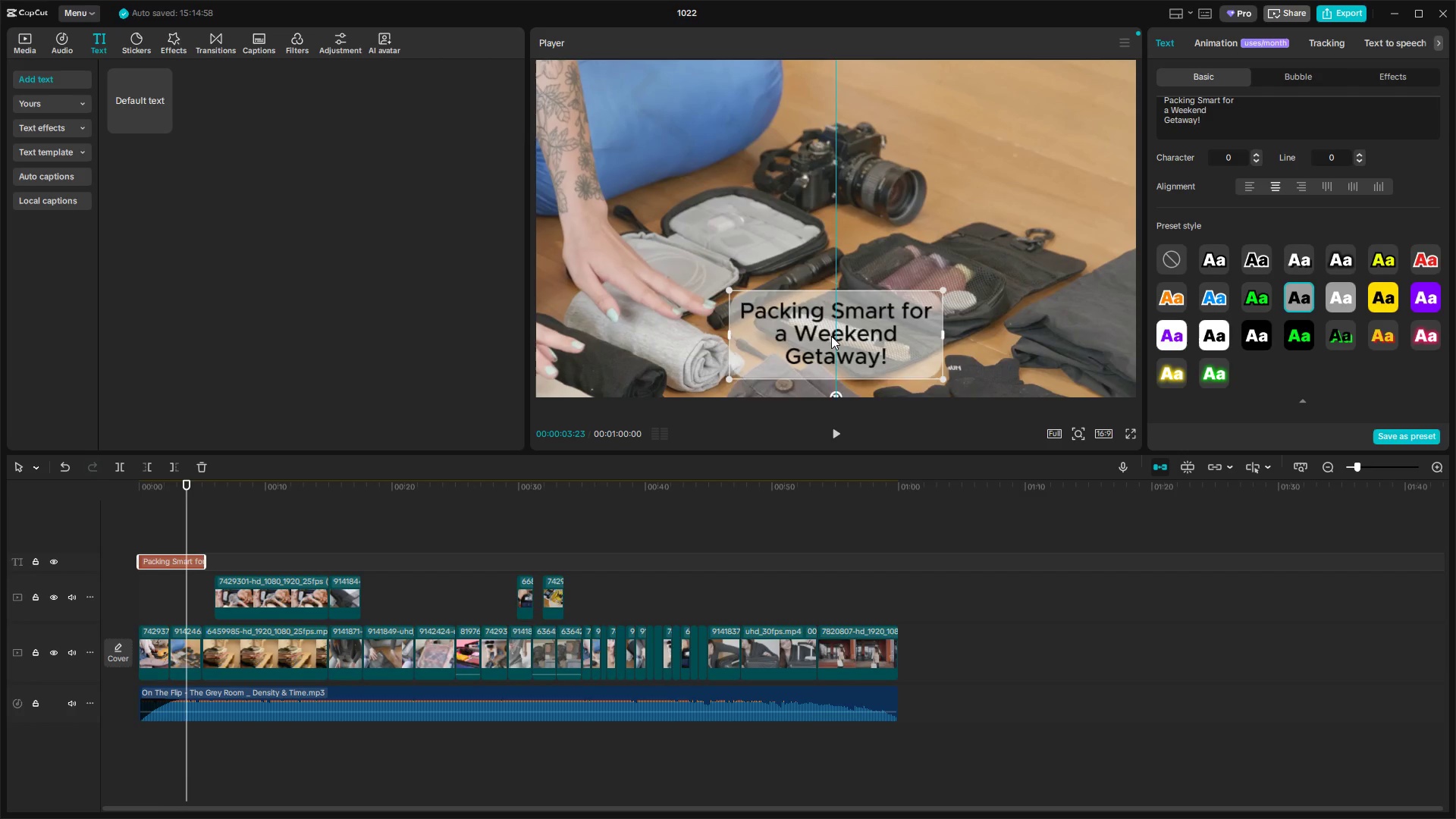 
wait(5.71)
 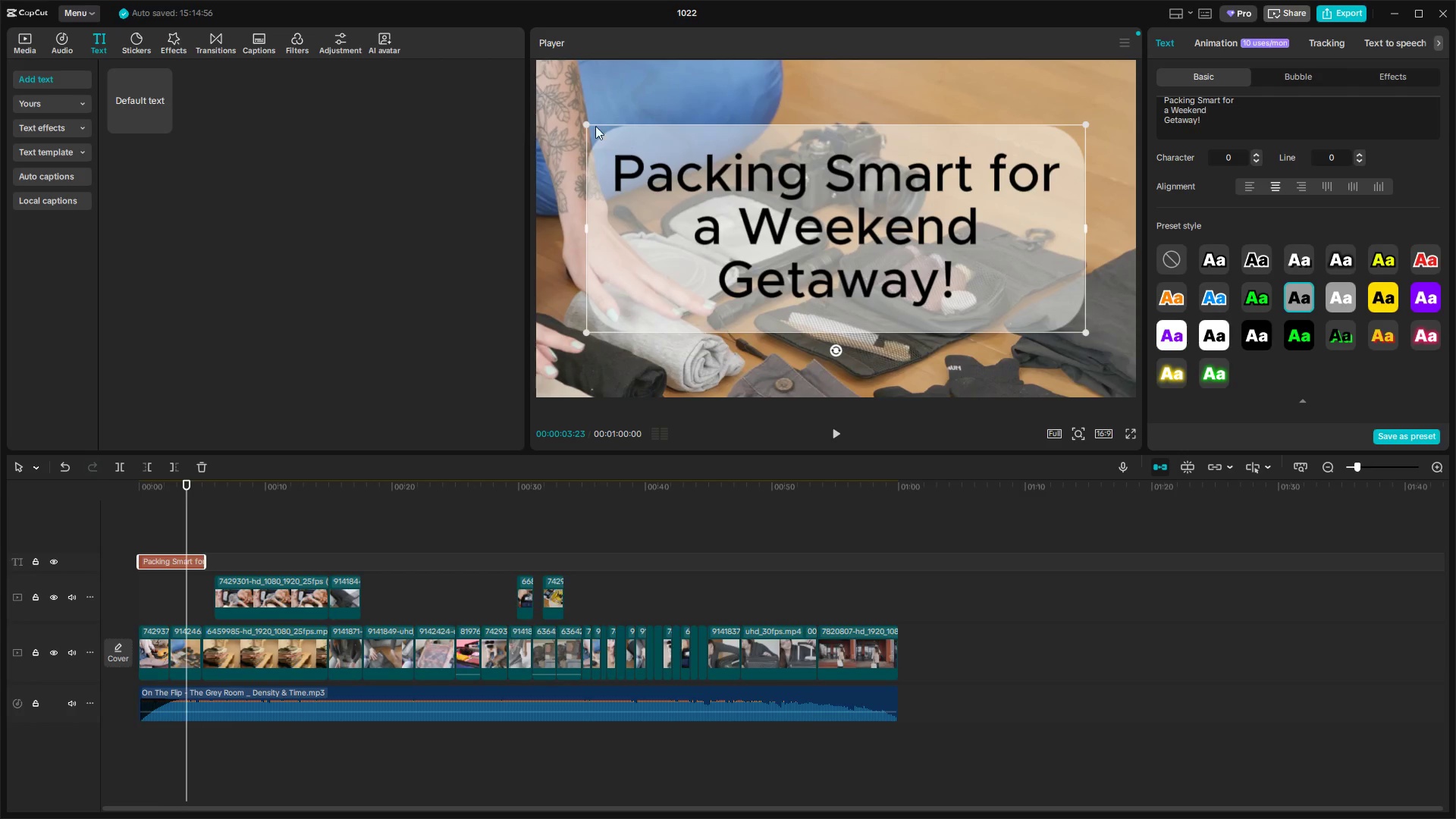 
key(Space)
 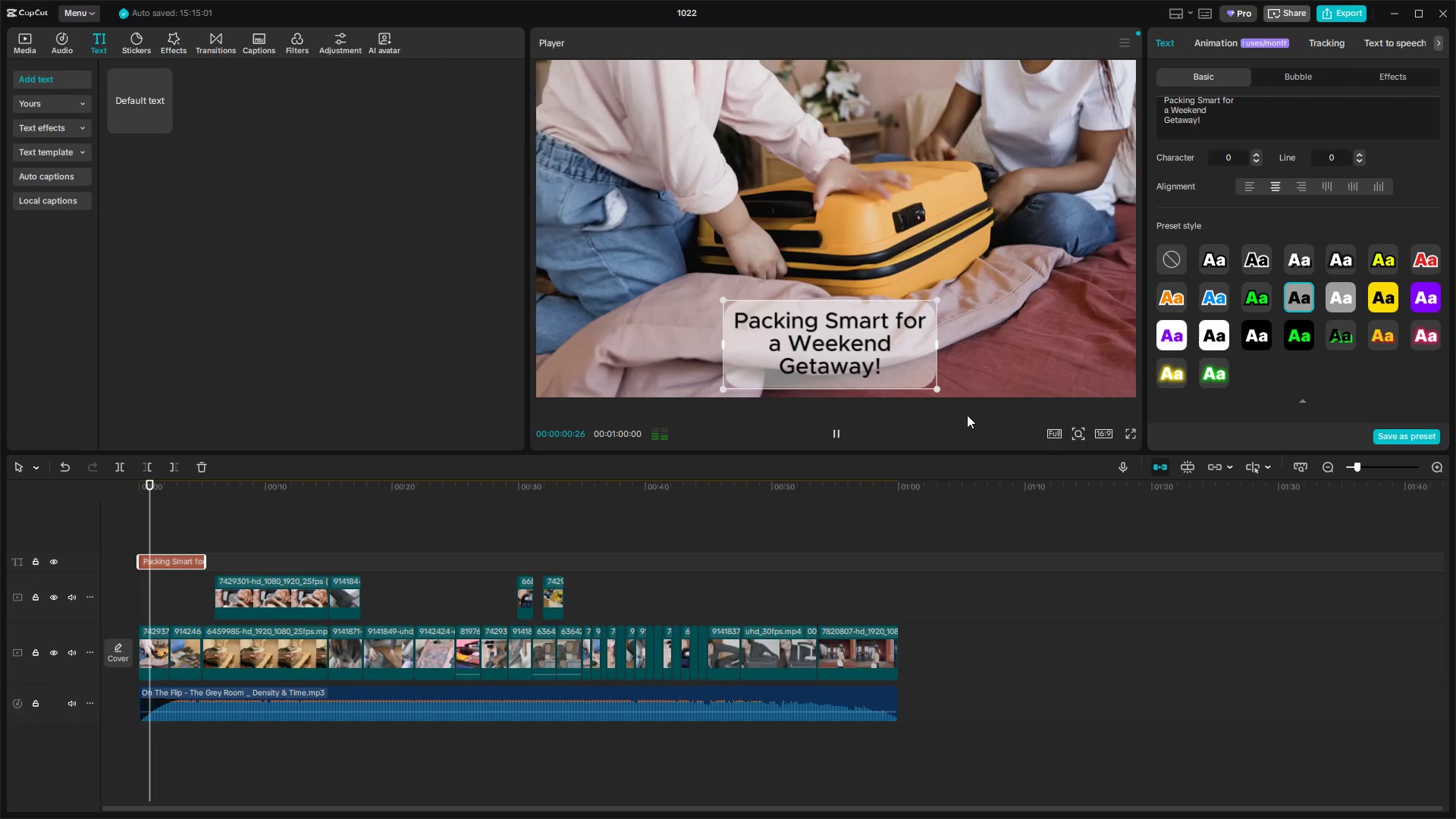 
left_click([971, 580])
 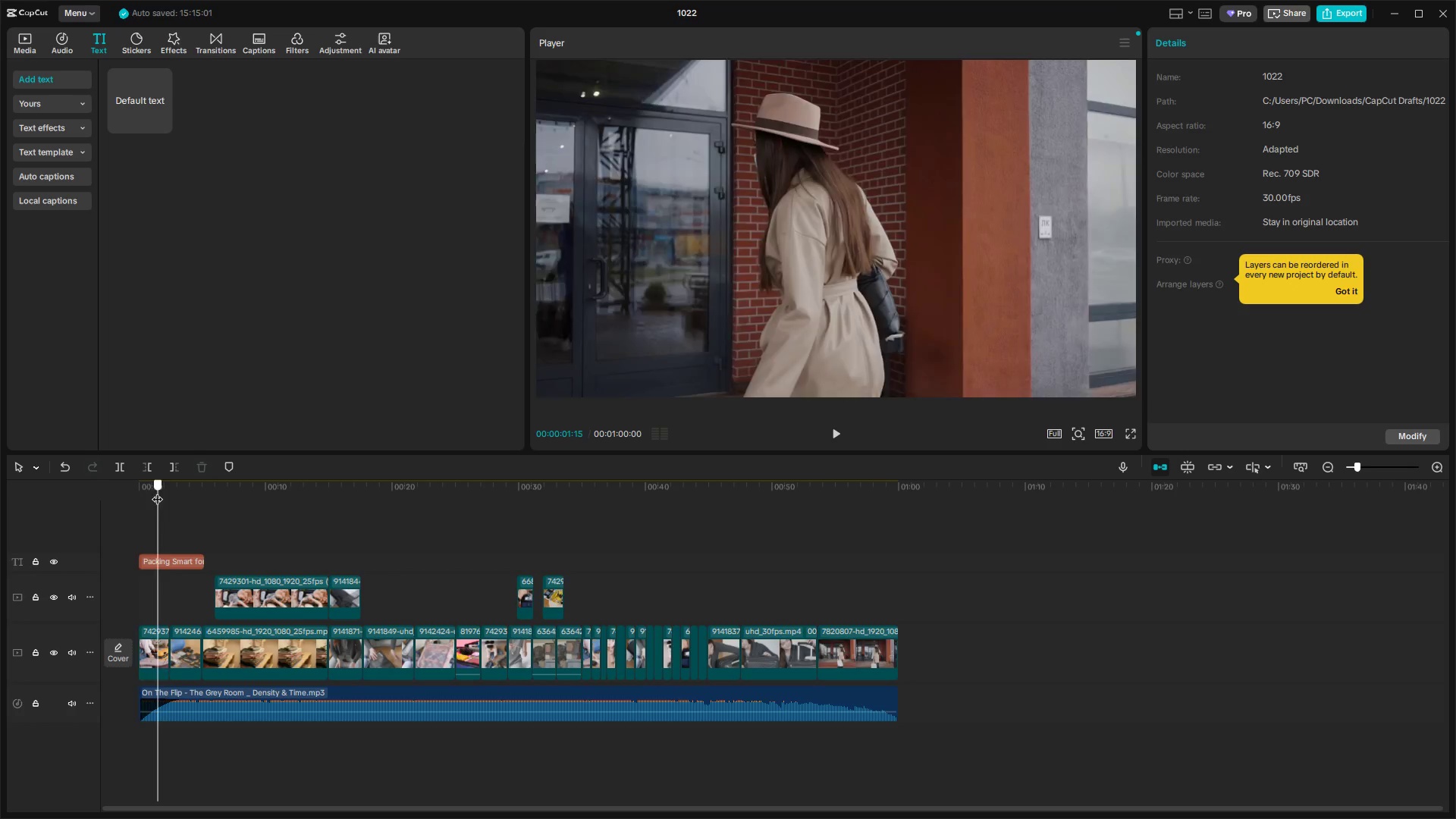 
key(Space)
 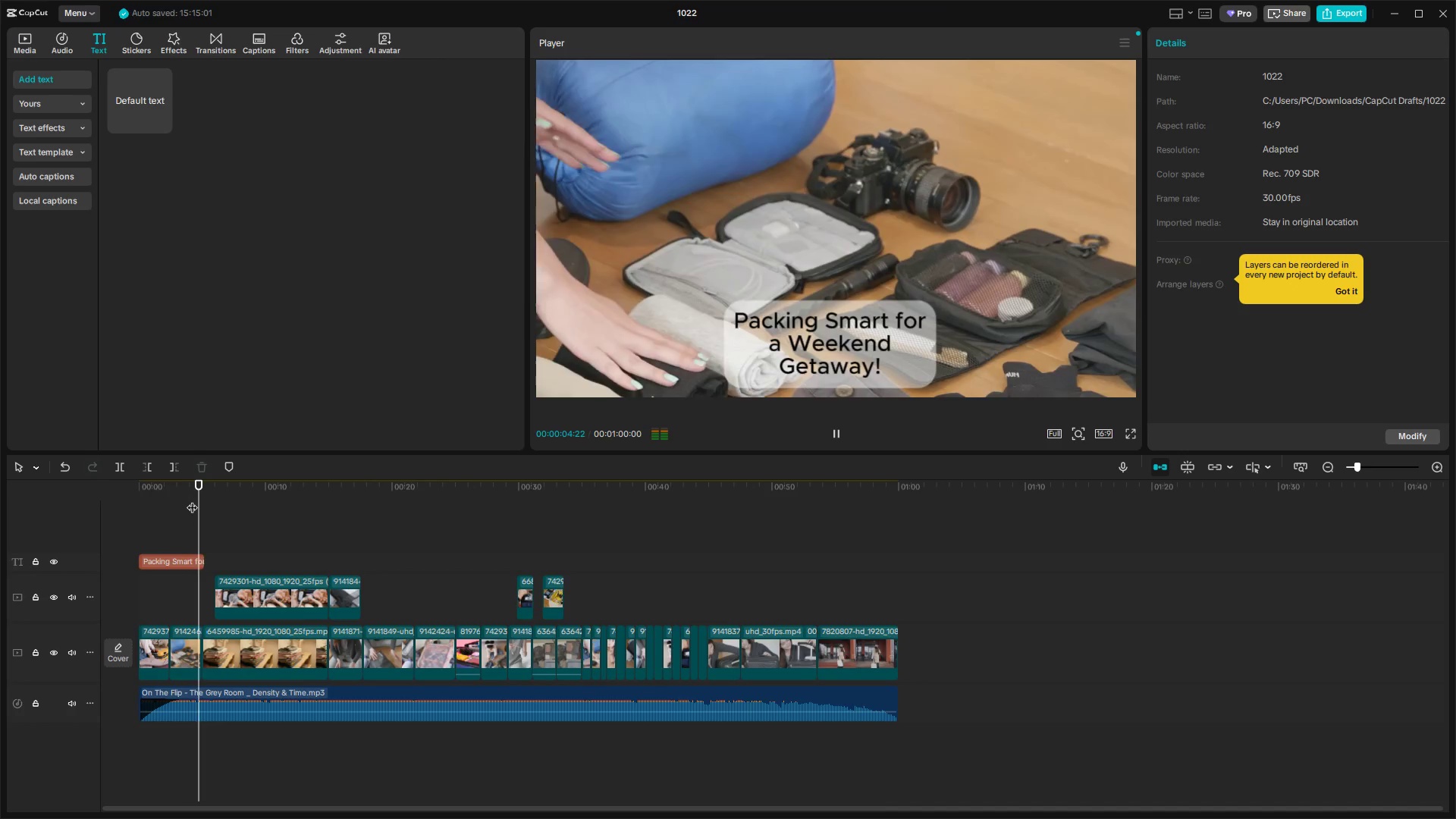 
wait(6.4)
 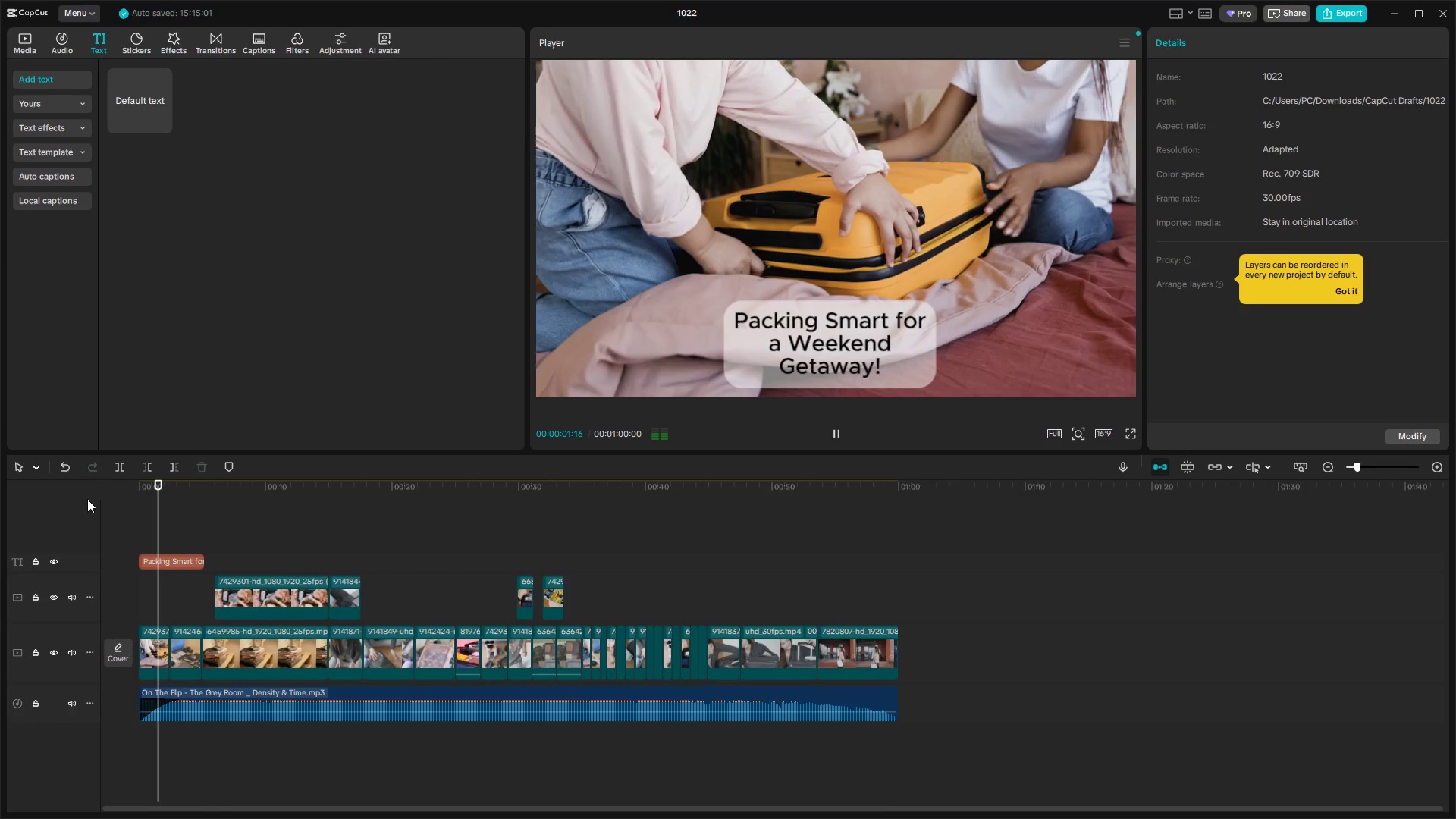 
key(Space)
 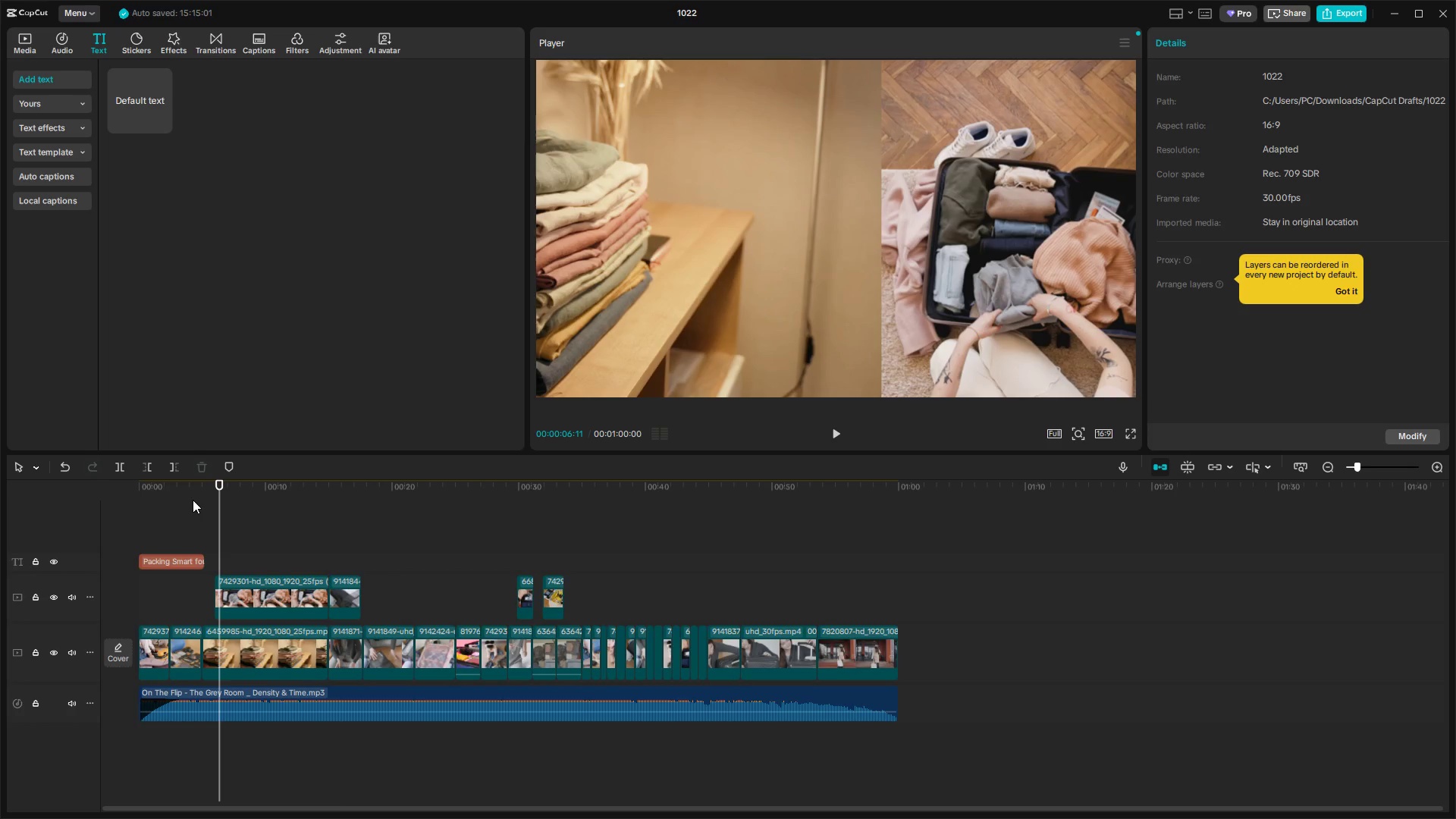 
hold_key(key=AltLeft, duration=1.5)
 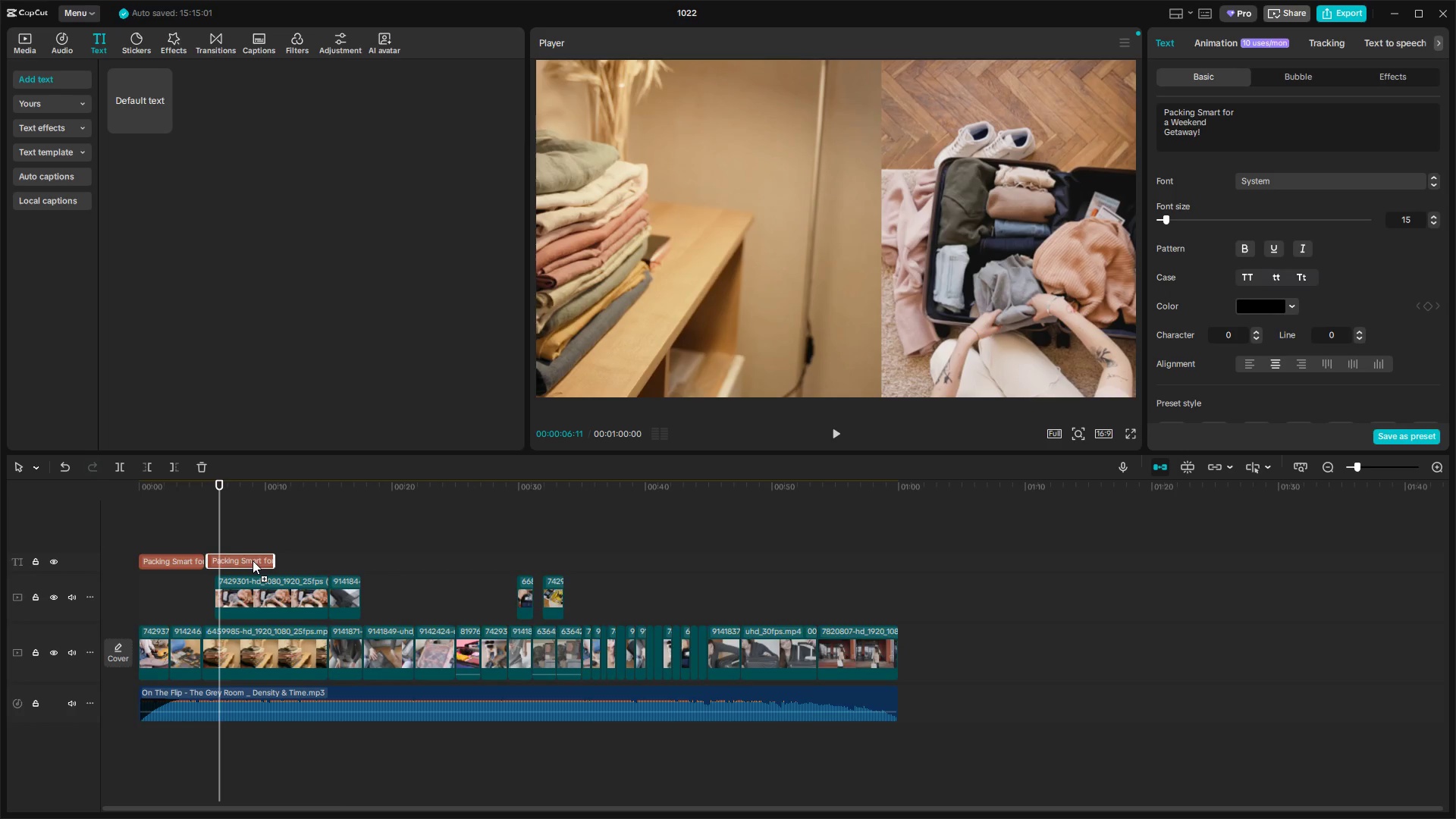 
hold_key(key=AltLeft, duration=0.37)
 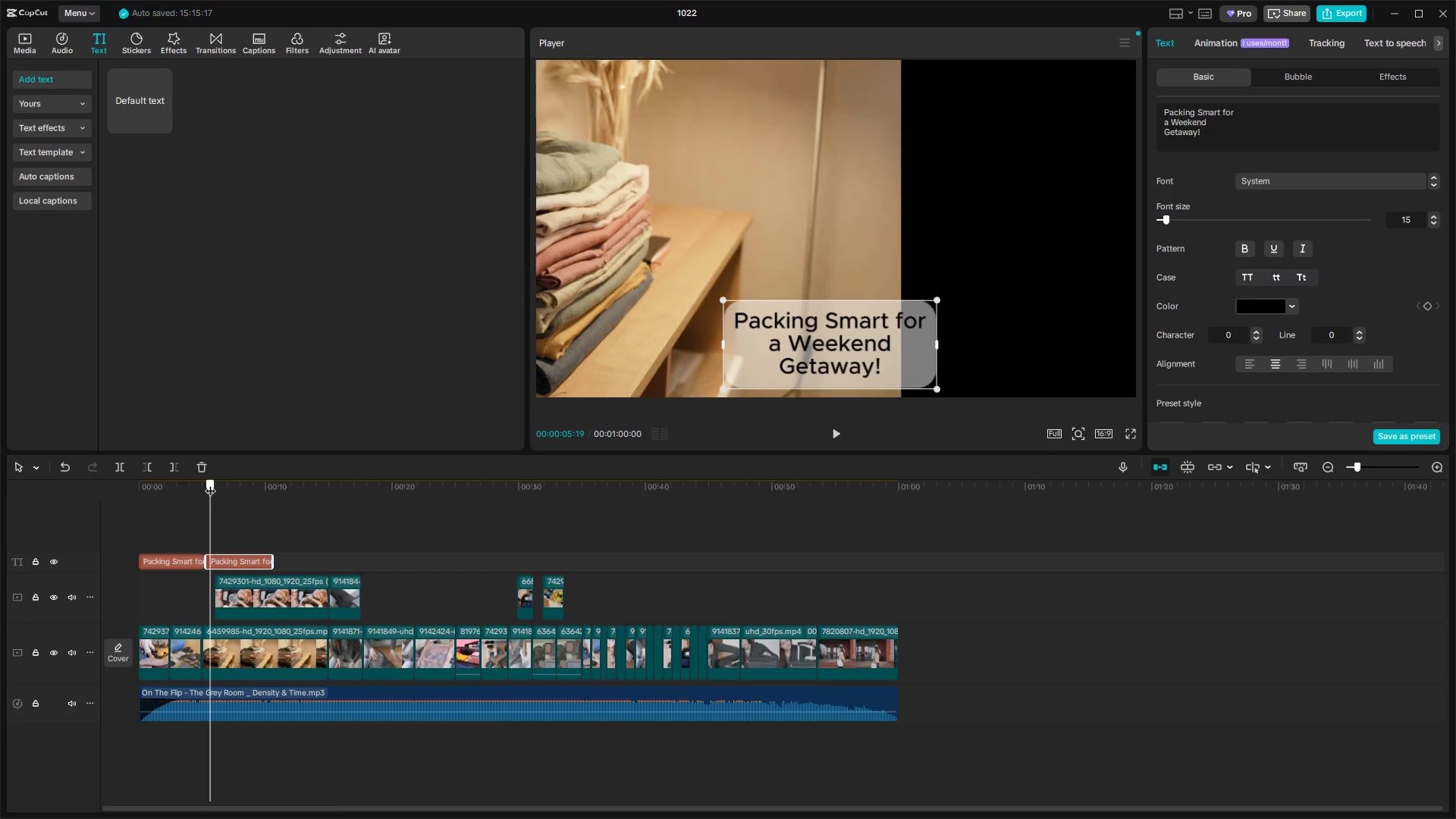 
double_click([868, 318])
 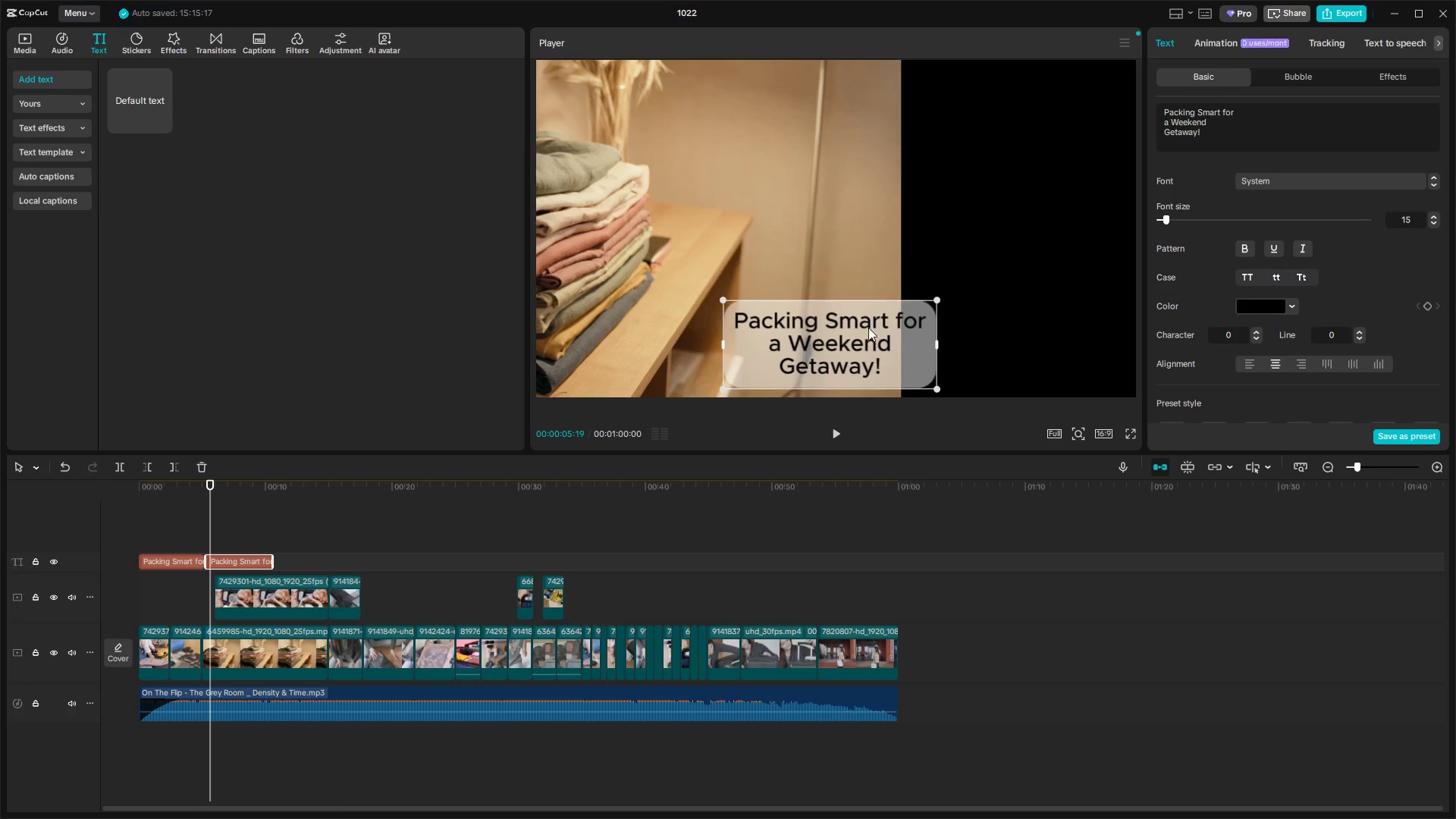 
triple_click([866, 344])
 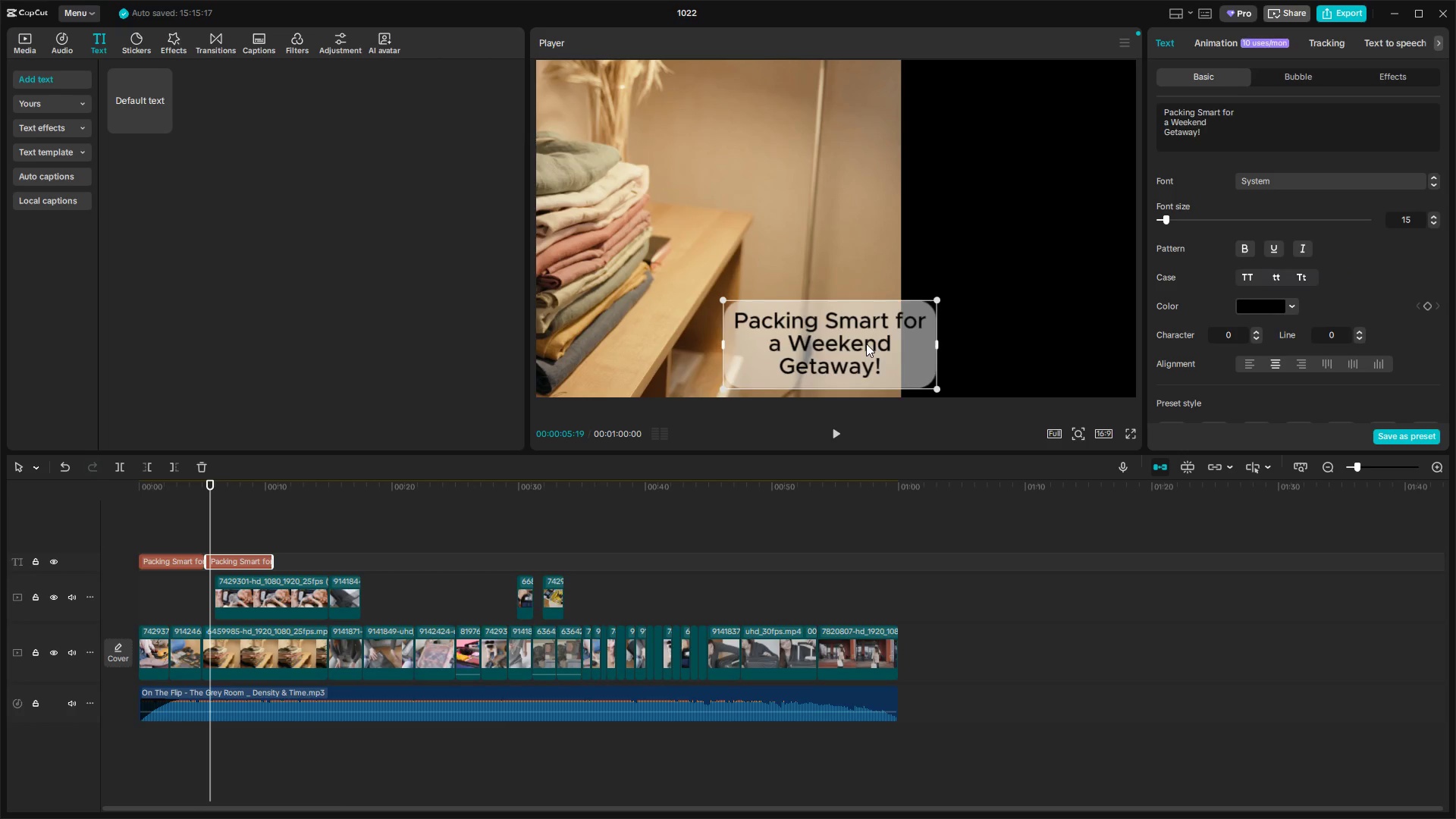 
triple_click([866, 344])
 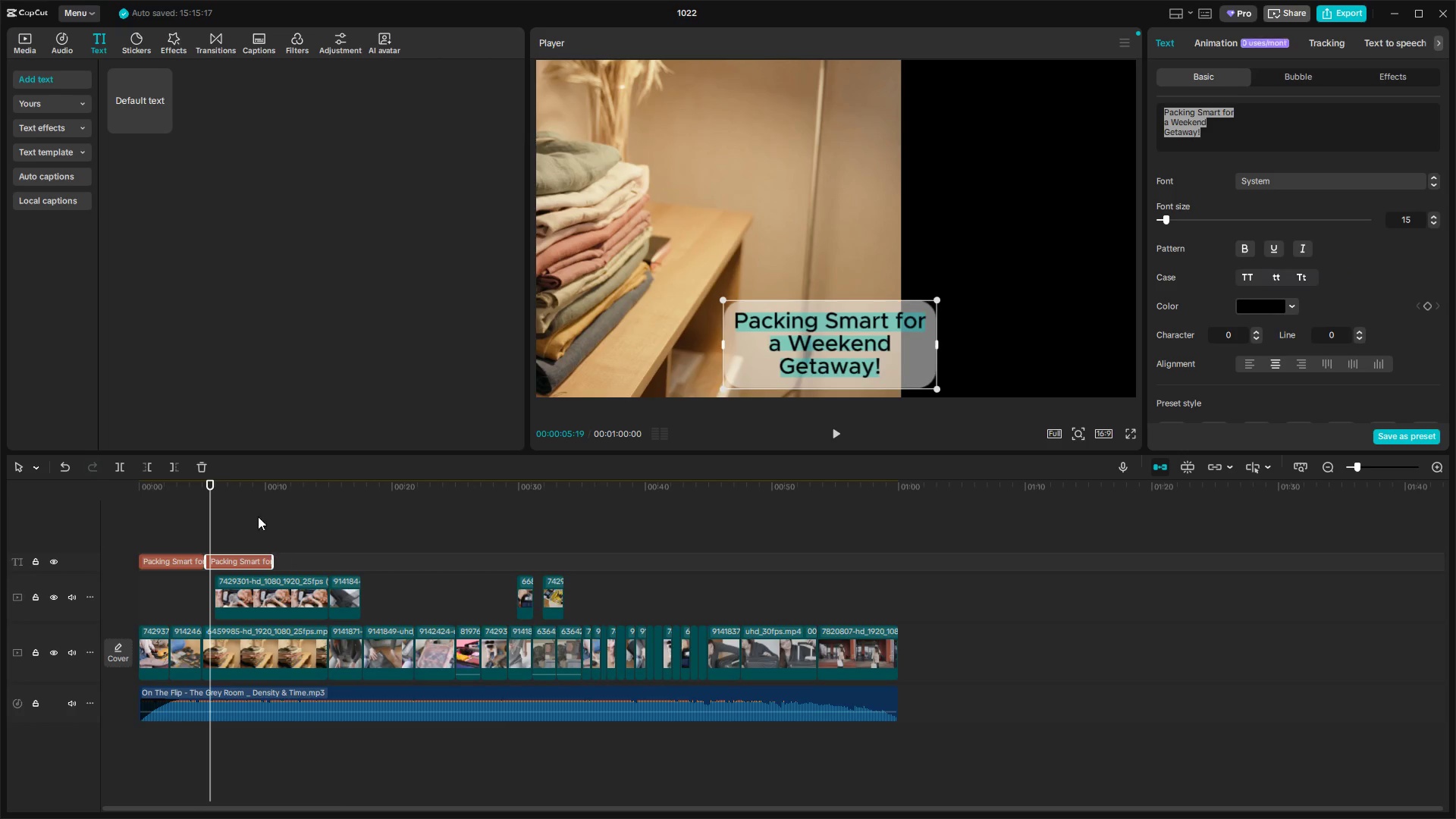 
left_click([238, 500])
 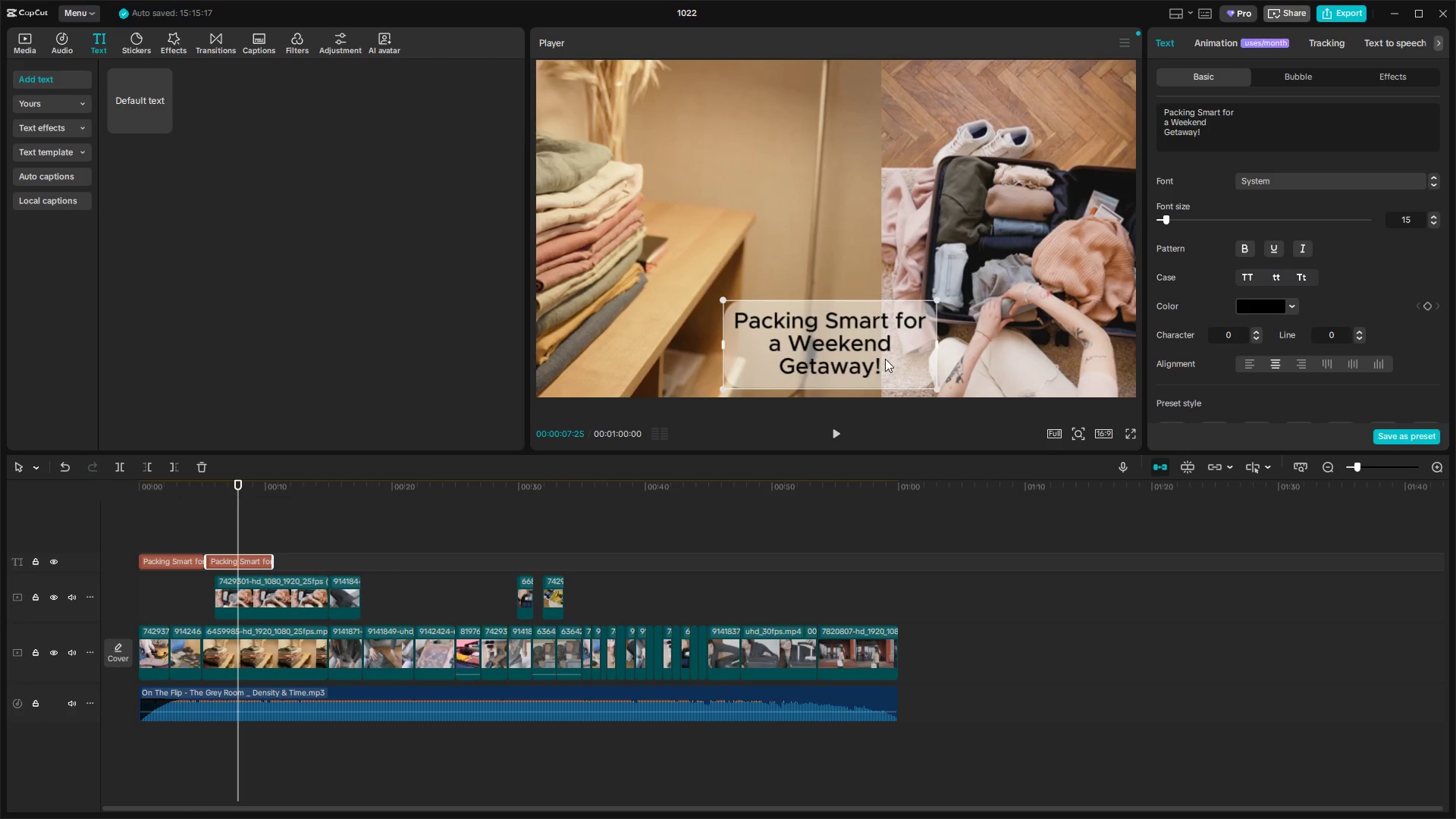 
double_click([884, 359])
 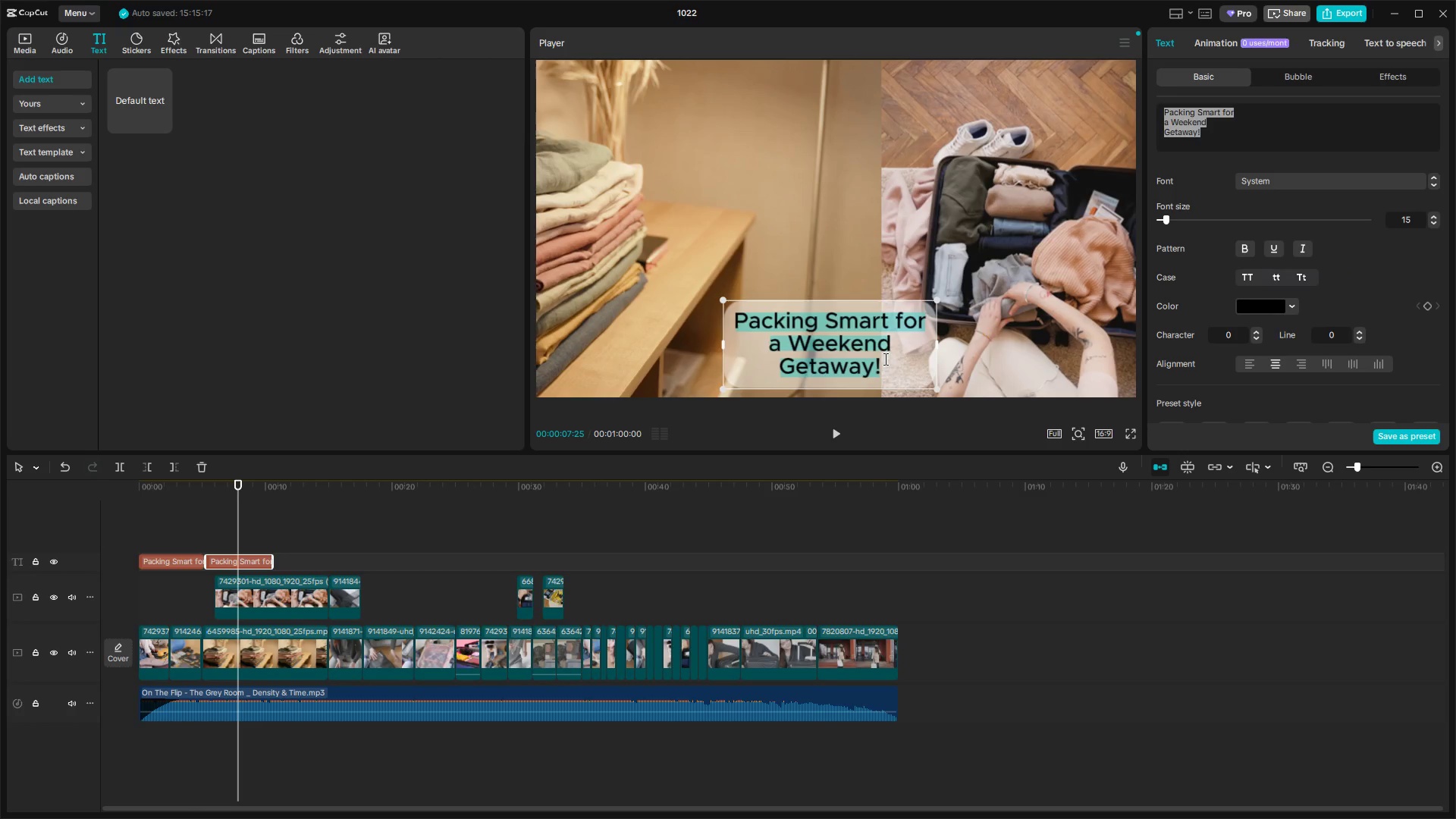 
triple_click([884, 359])
 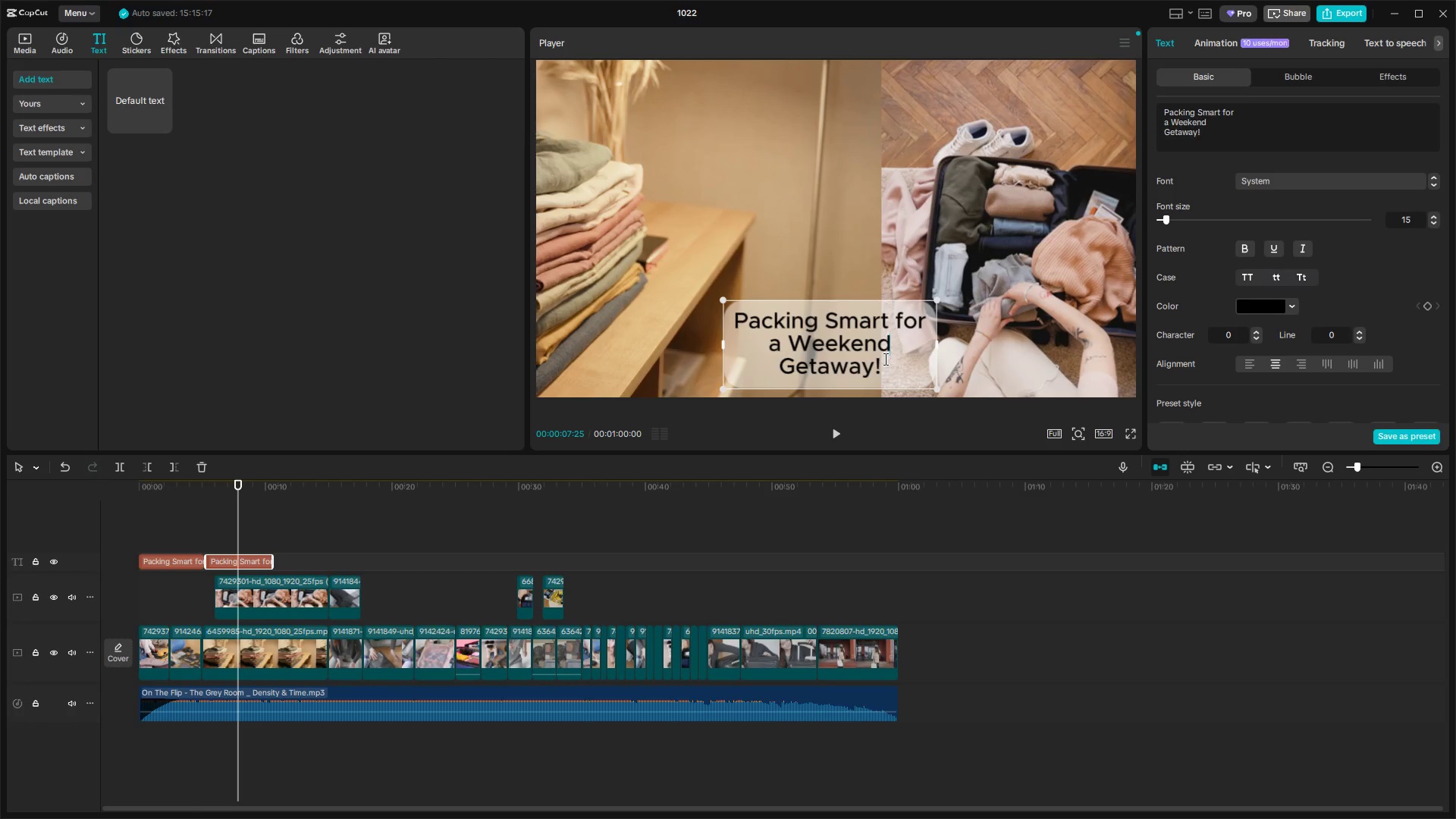 
triple_click([884, 359])
 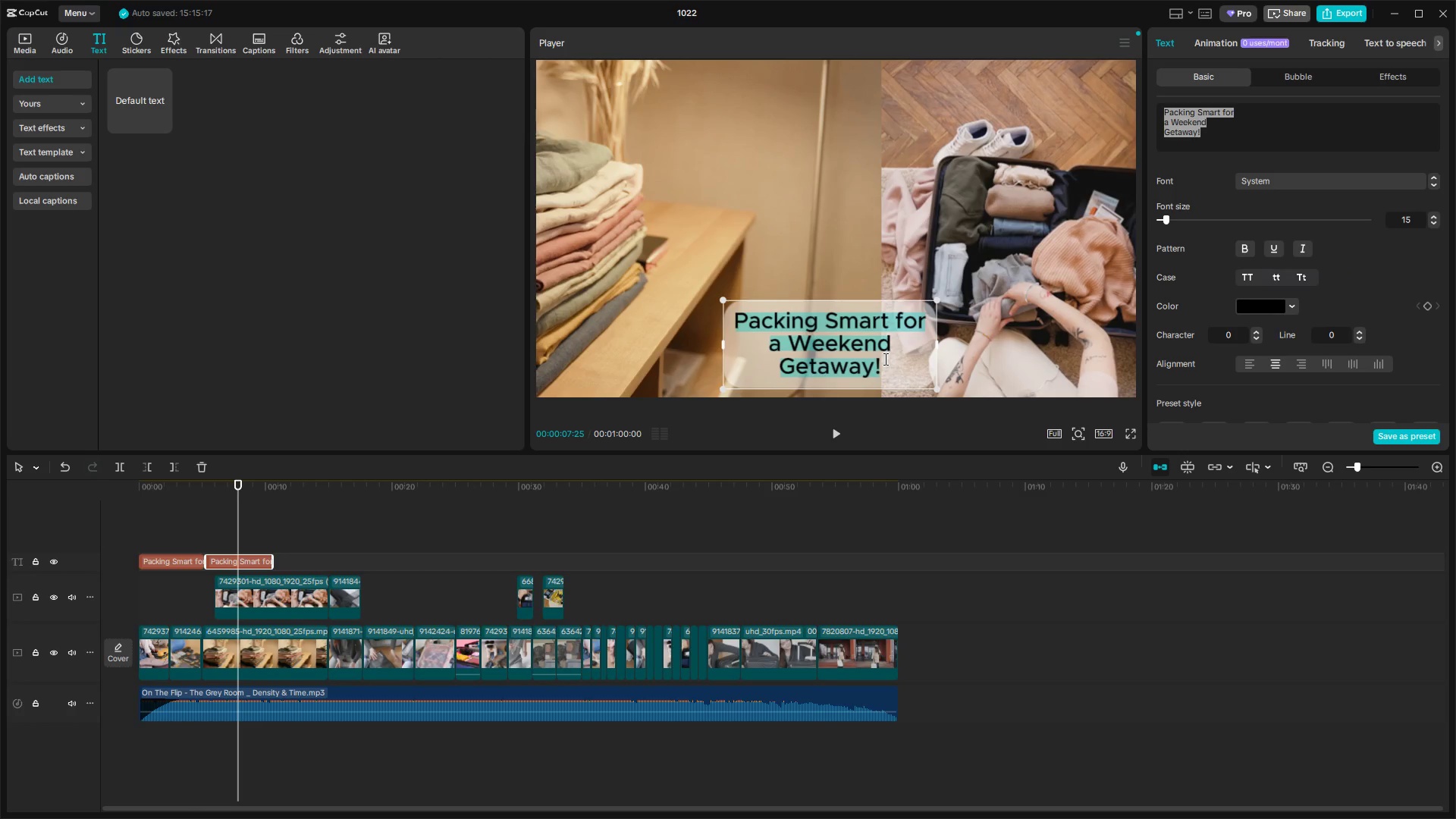 
type(Ri)
key(Backspace)
type(o)
 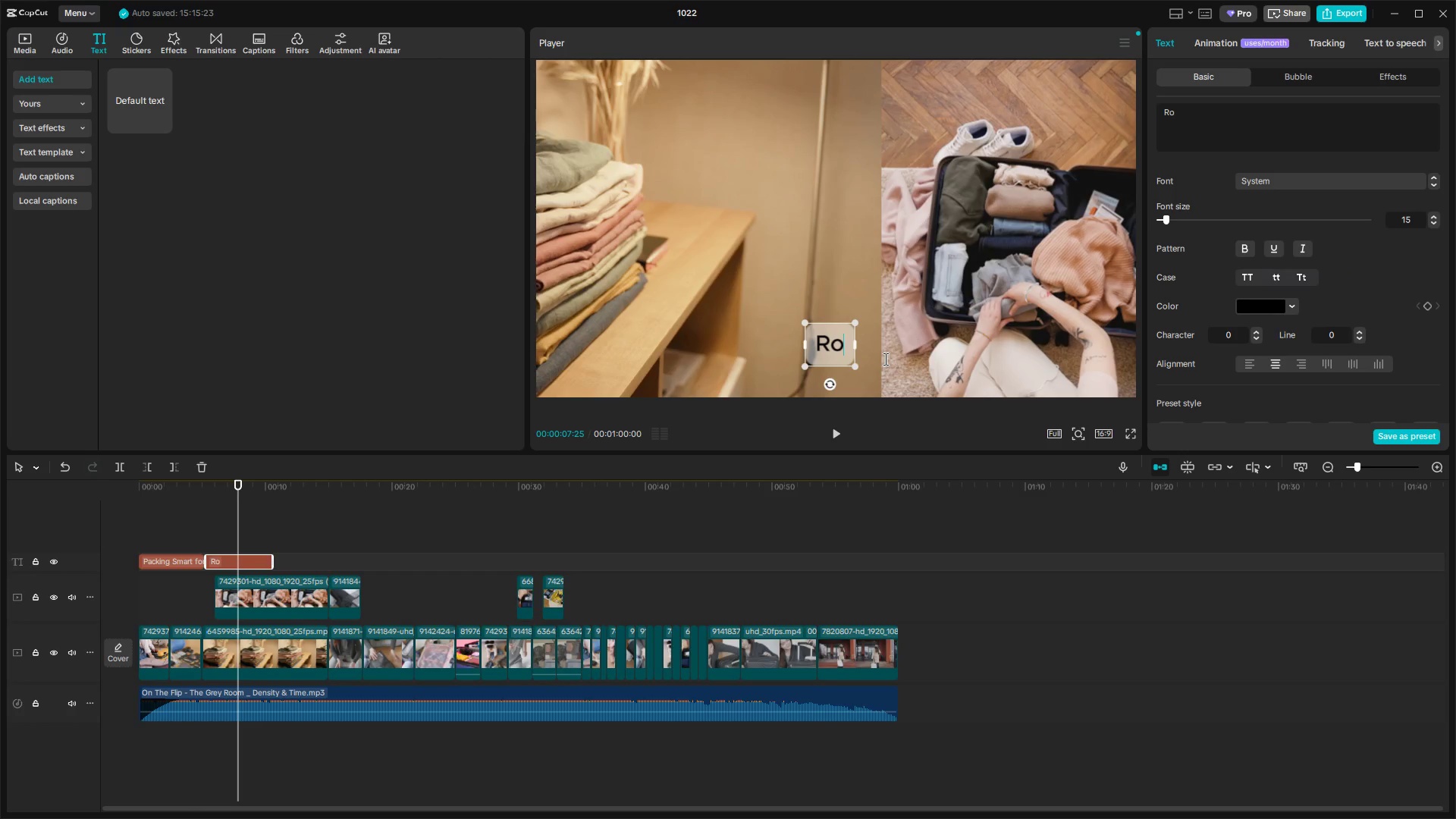 
key(Control+Z)
 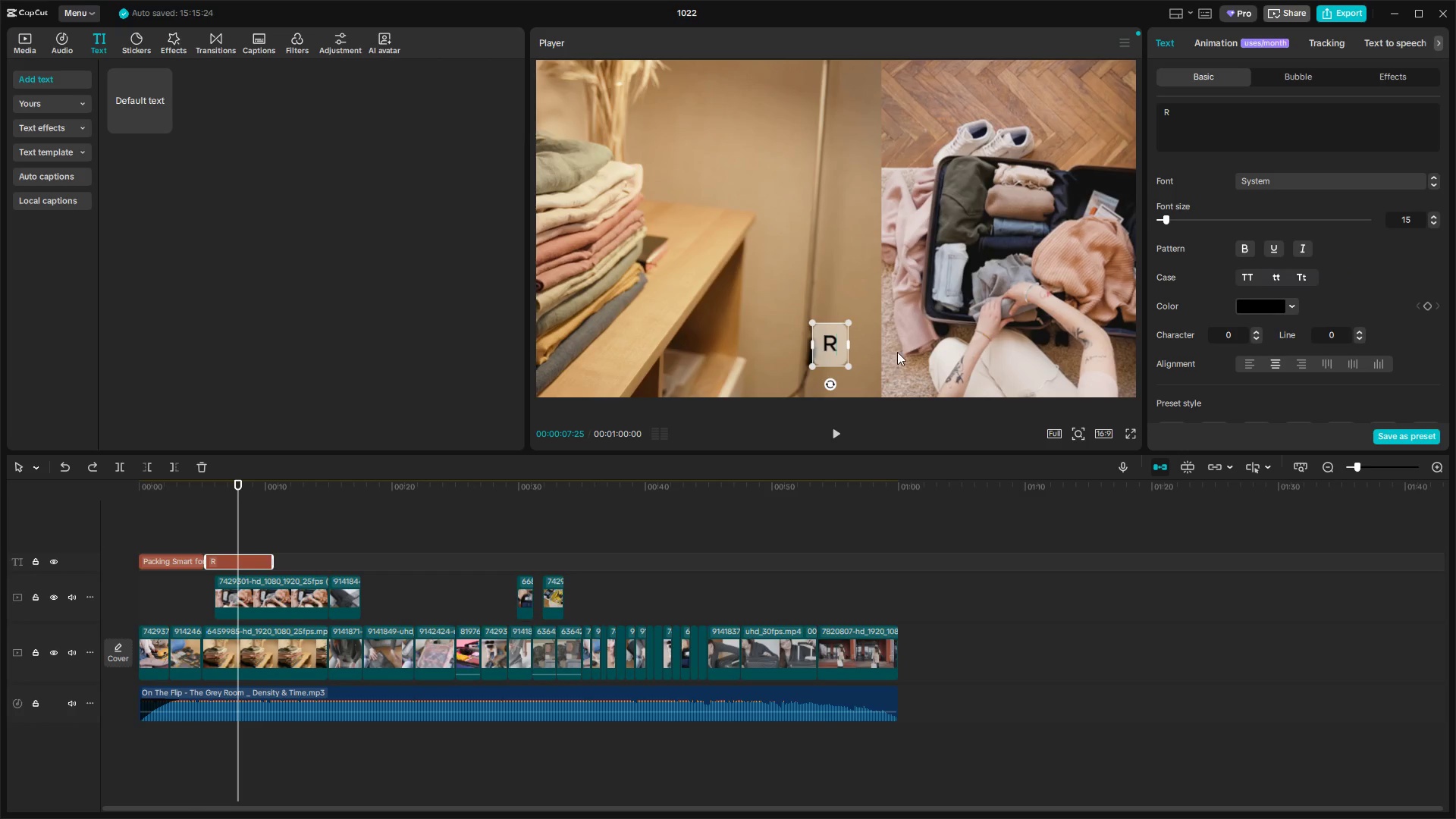 
key(Control+Z)
 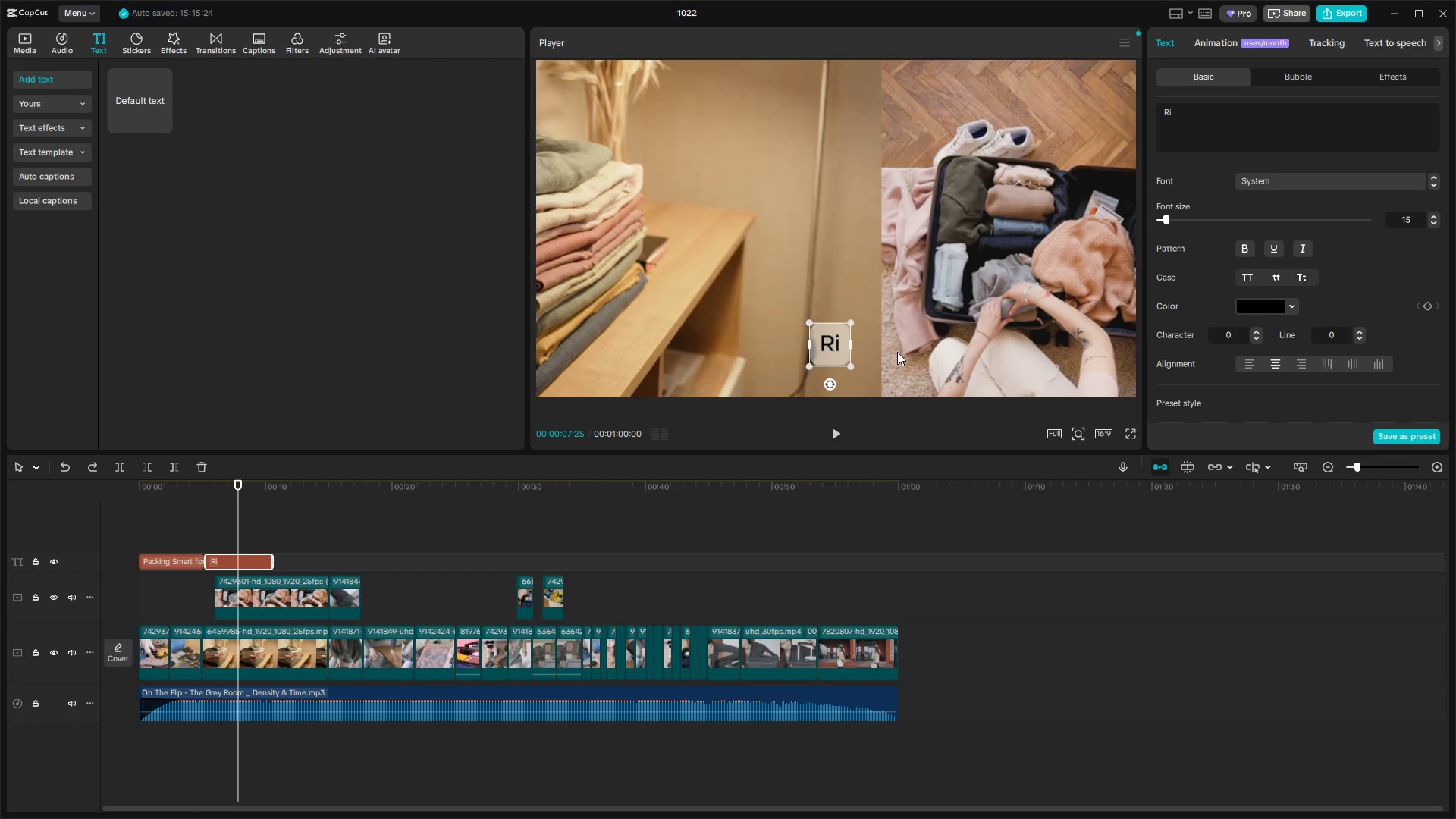 
key(Control+Z)
 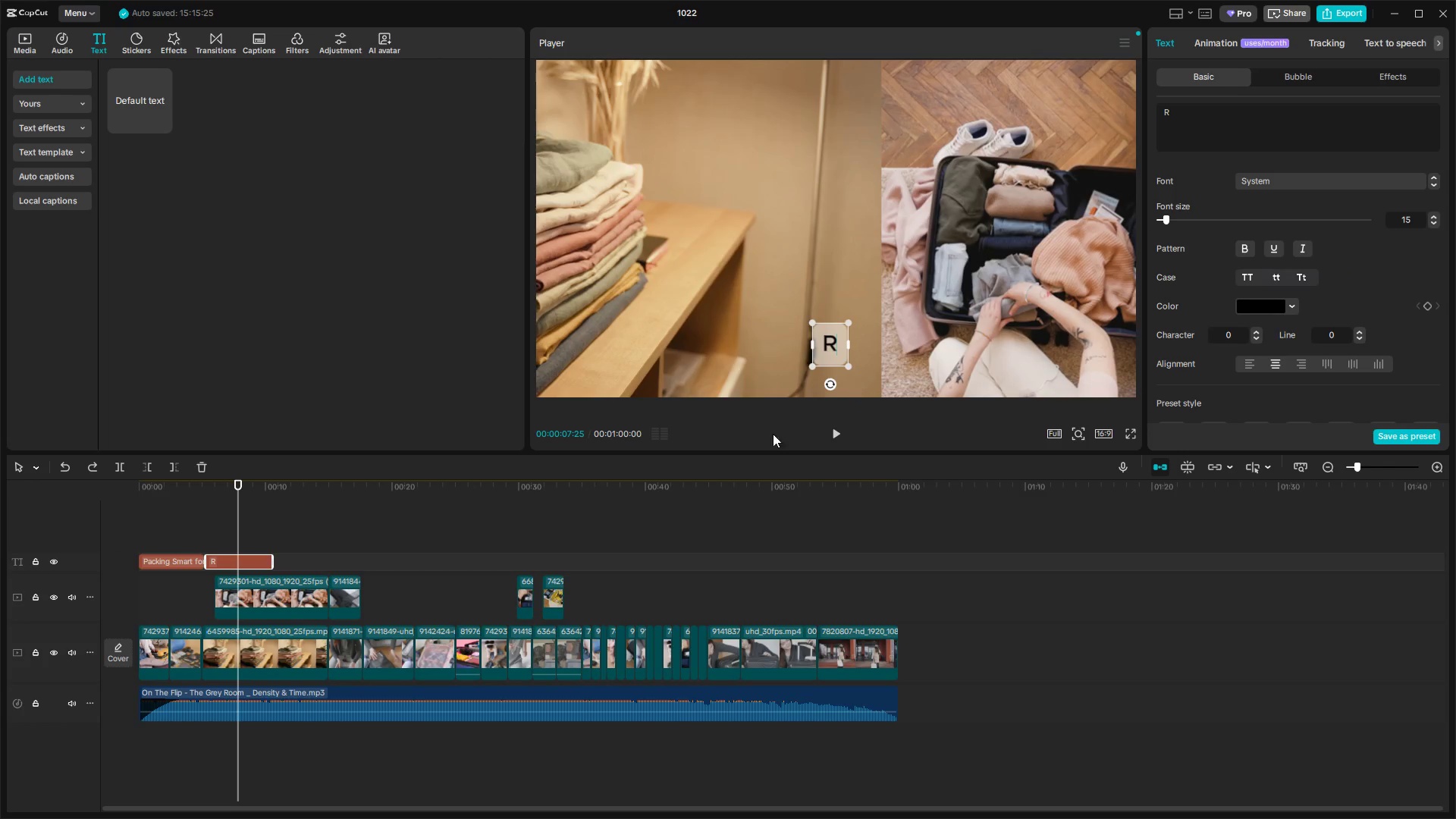 
key(Control+Z)
 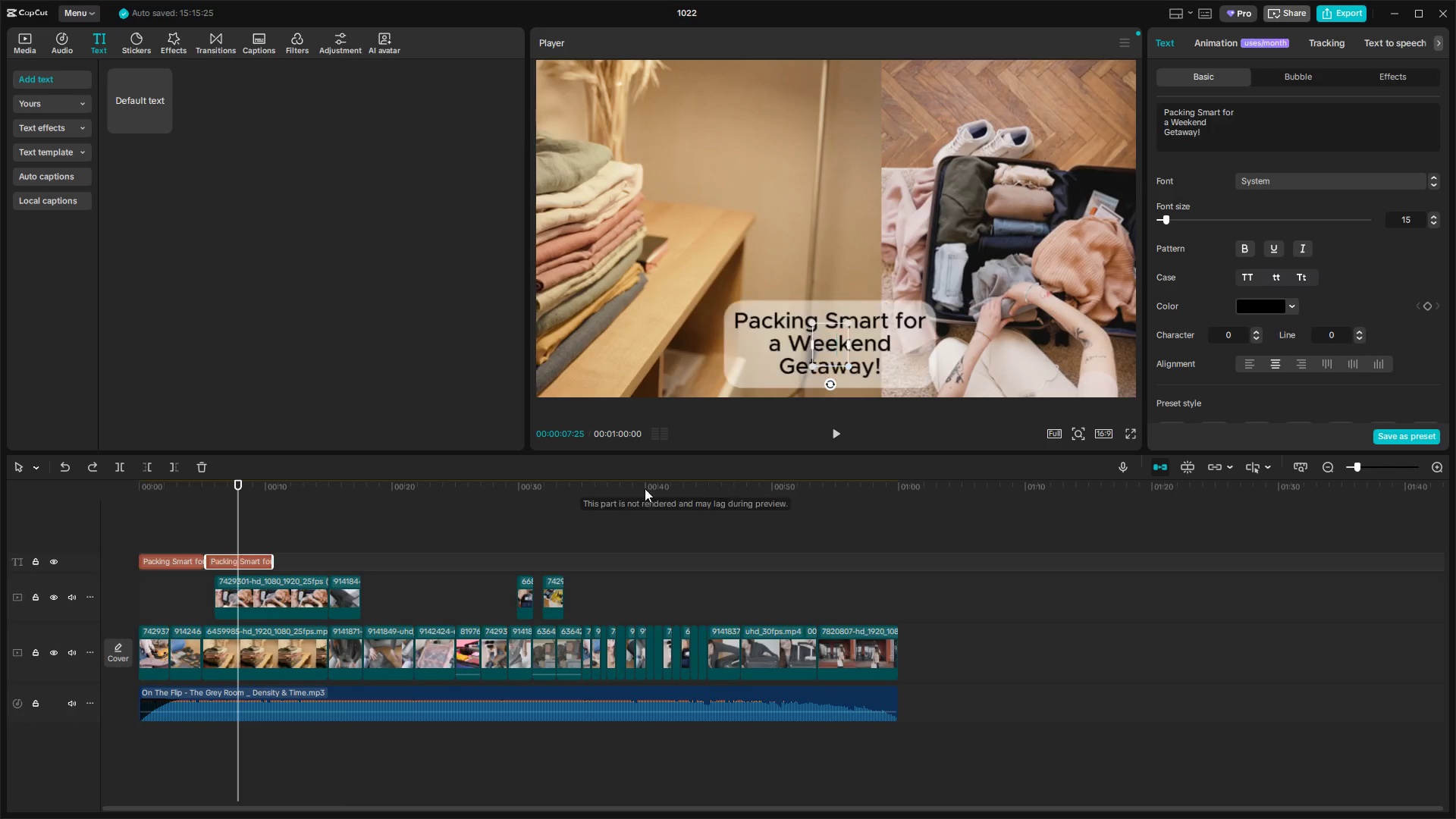 
key(Control+Z)
 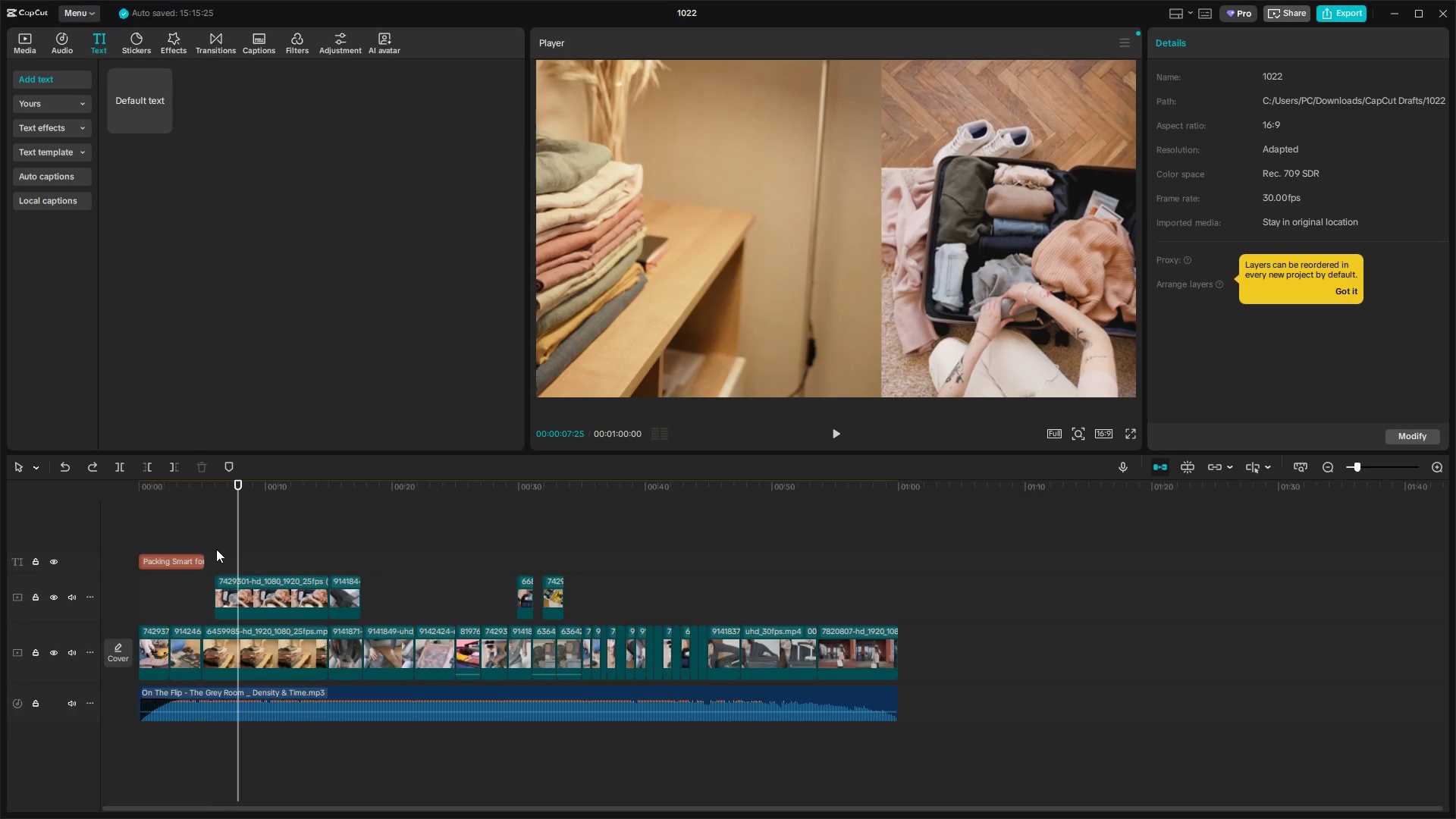 
left_click([186, 560])
 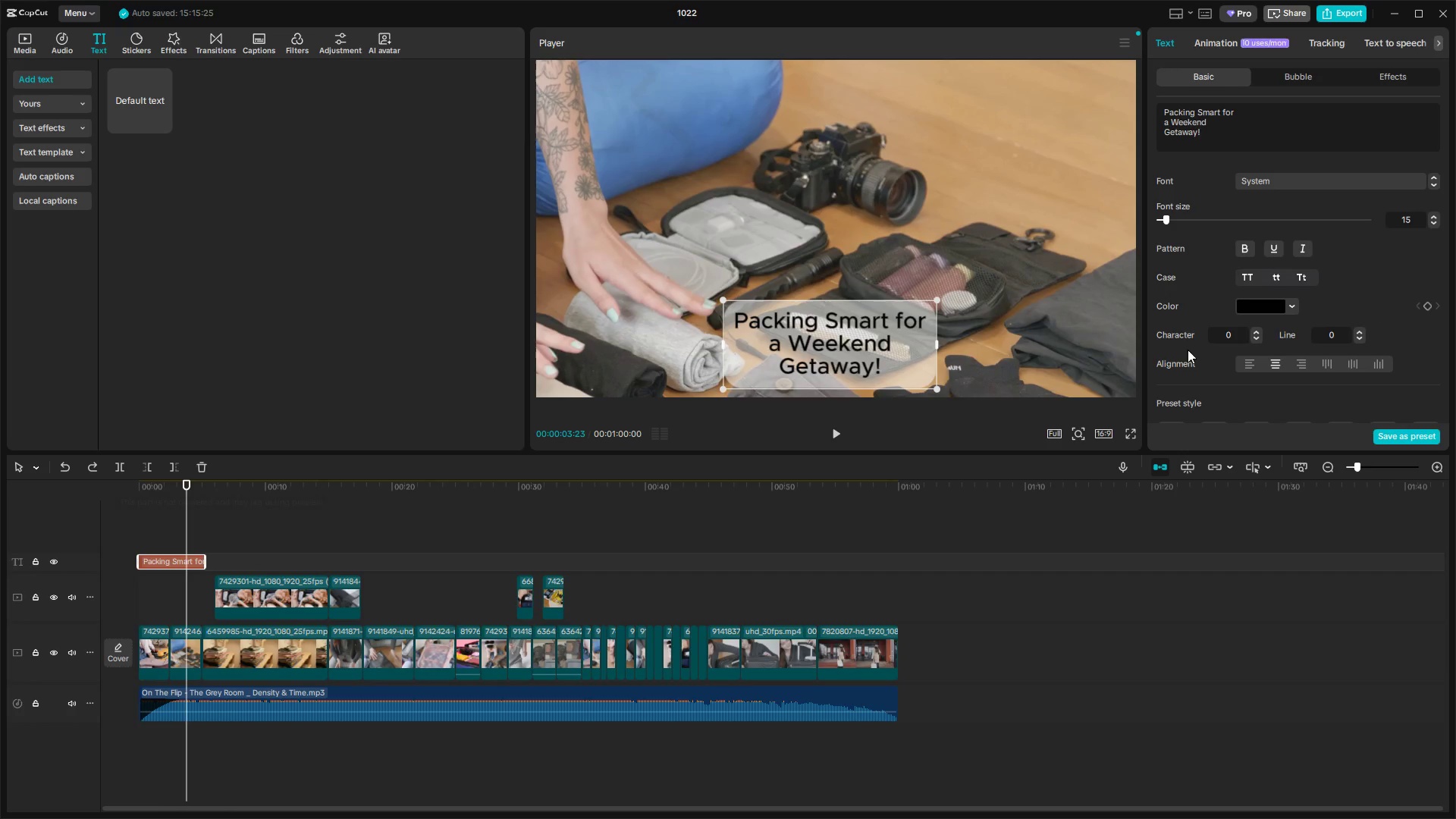 
scroll: coordinate [1268, 305], scroll_direction: down, amount: 3.0
 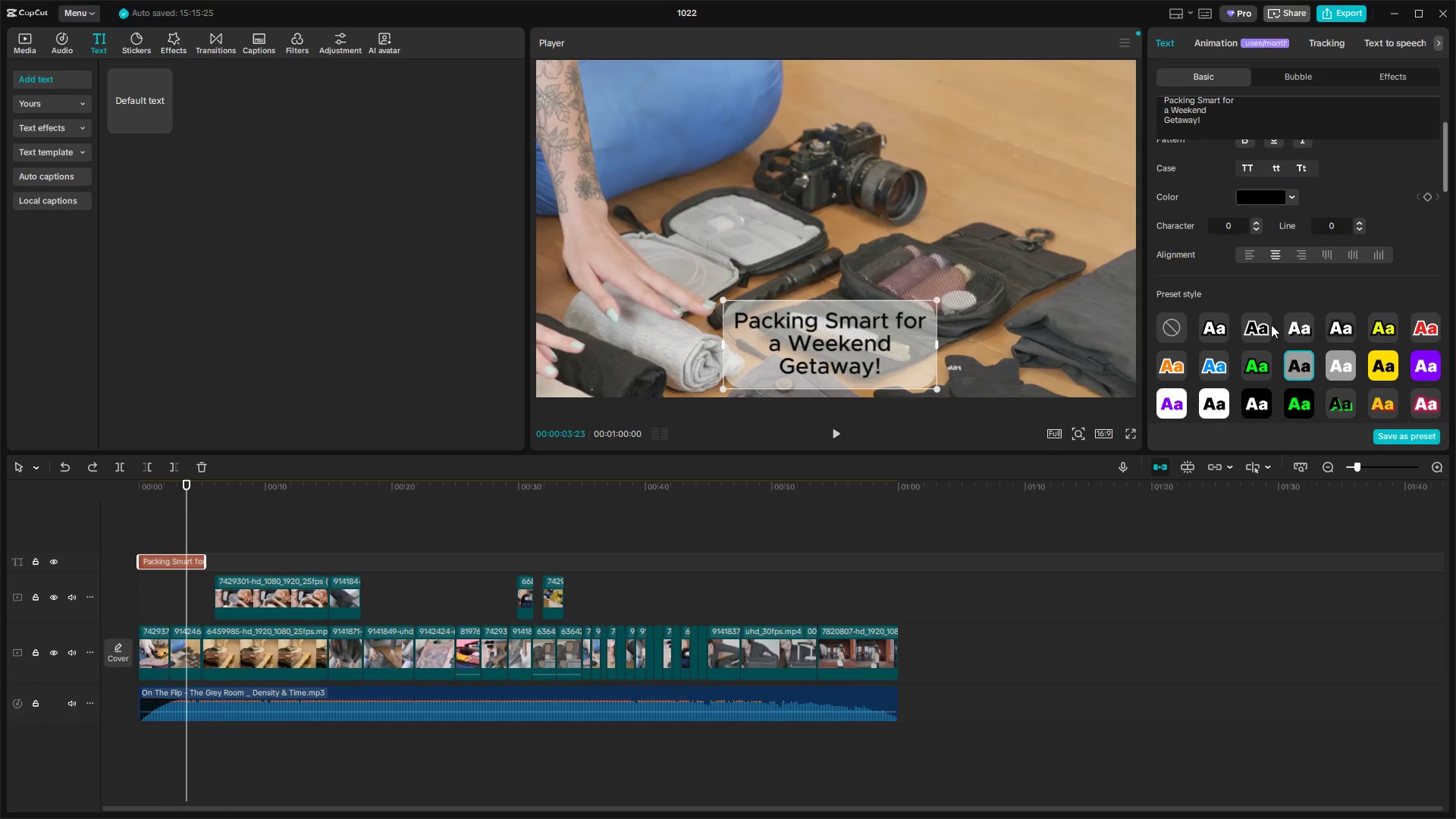 
left_click([1270, 325])
 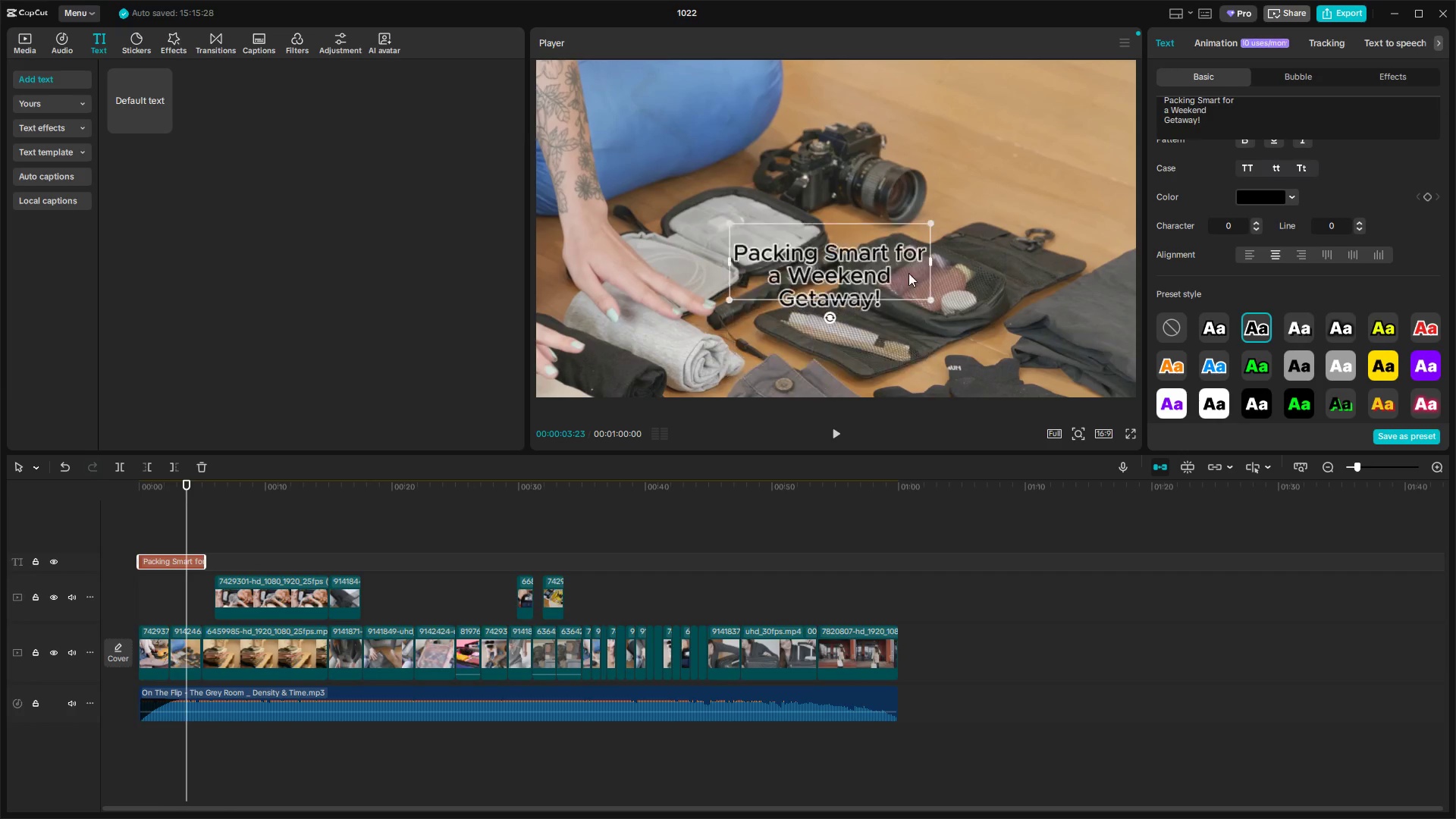 
wait(8.41)
 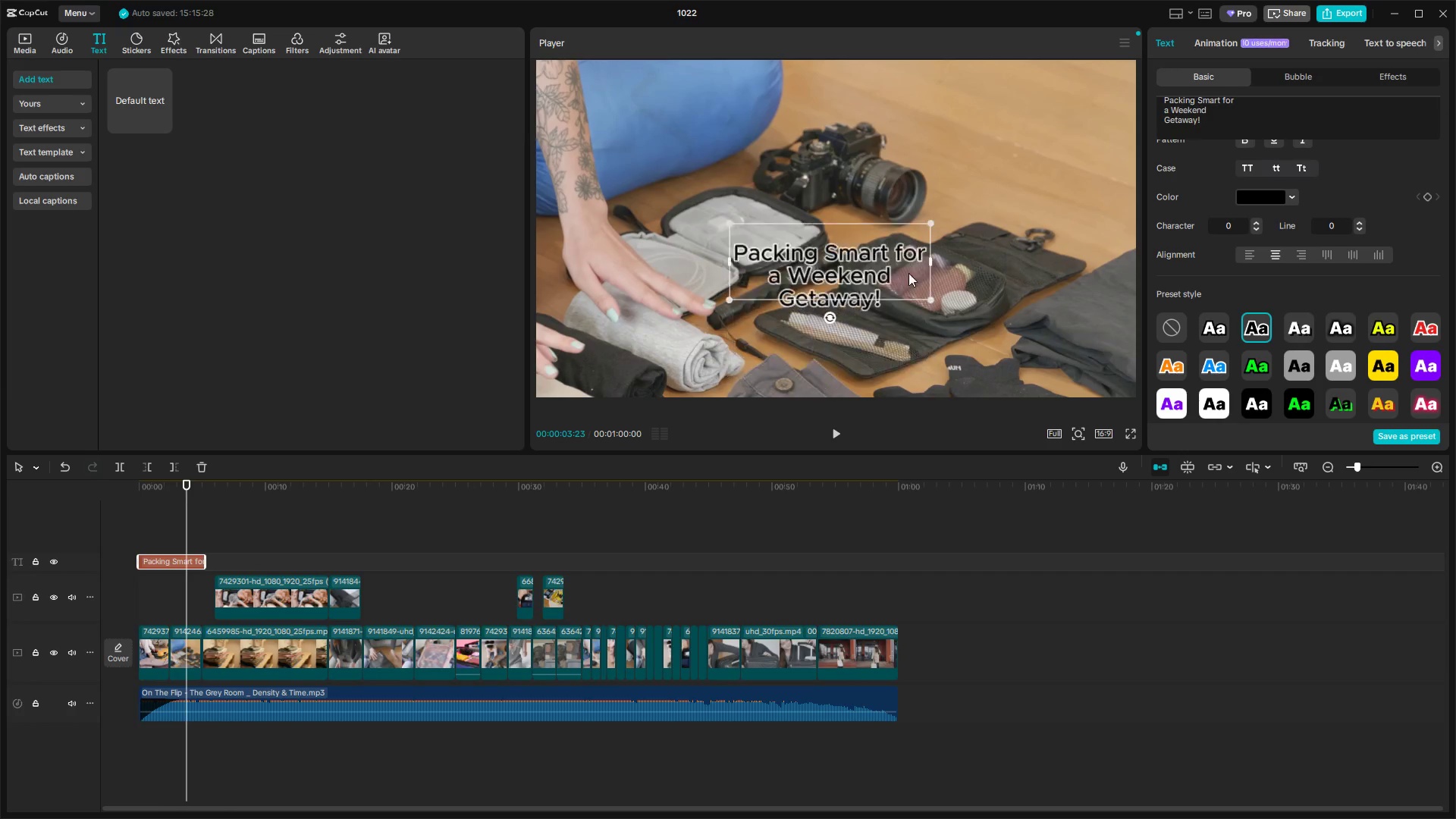 
hold_key(key=AltLeft, duration=1.5)
 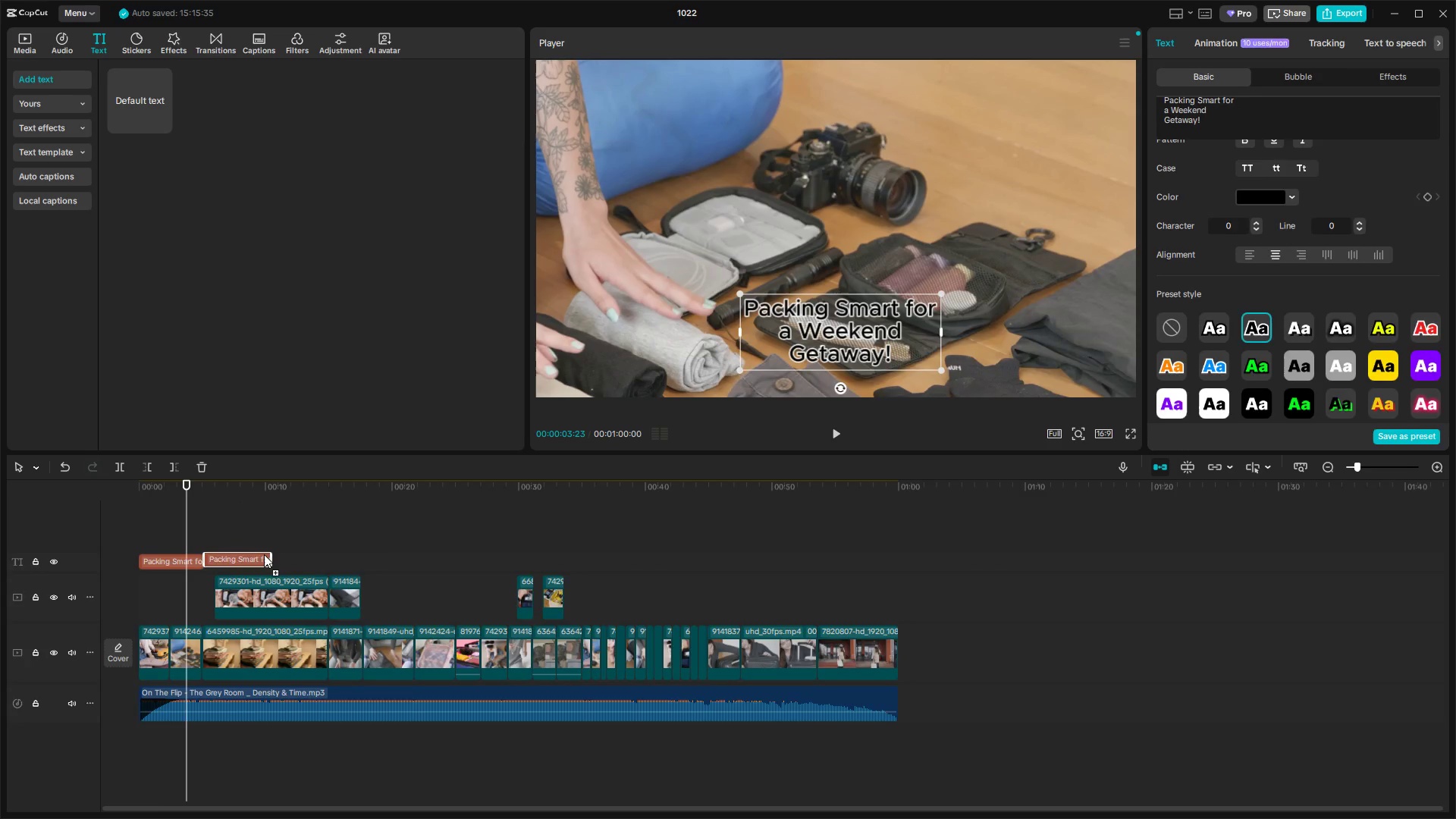 
key(Alt+AltLeft)
 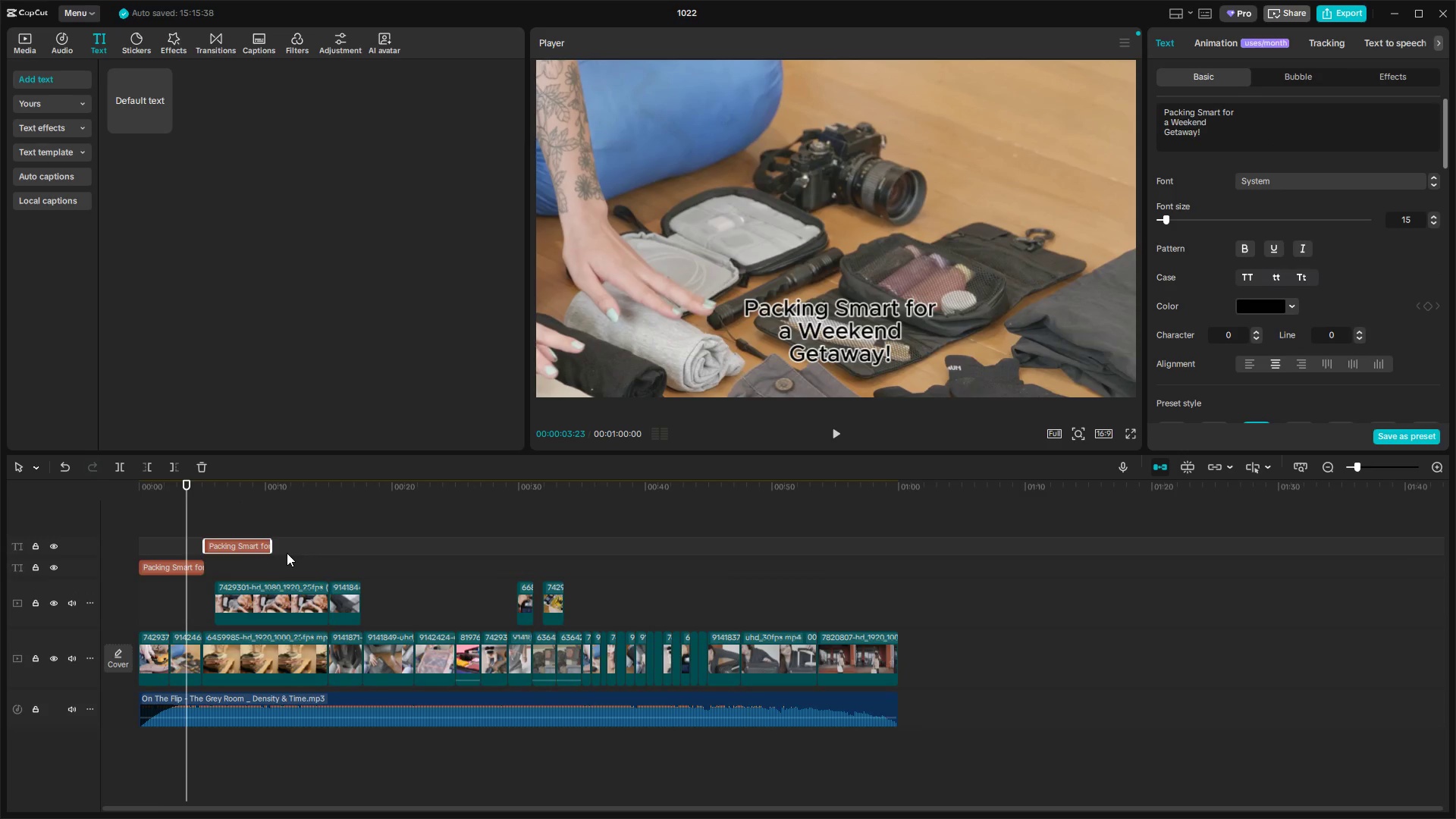 
key(Control+Z)
 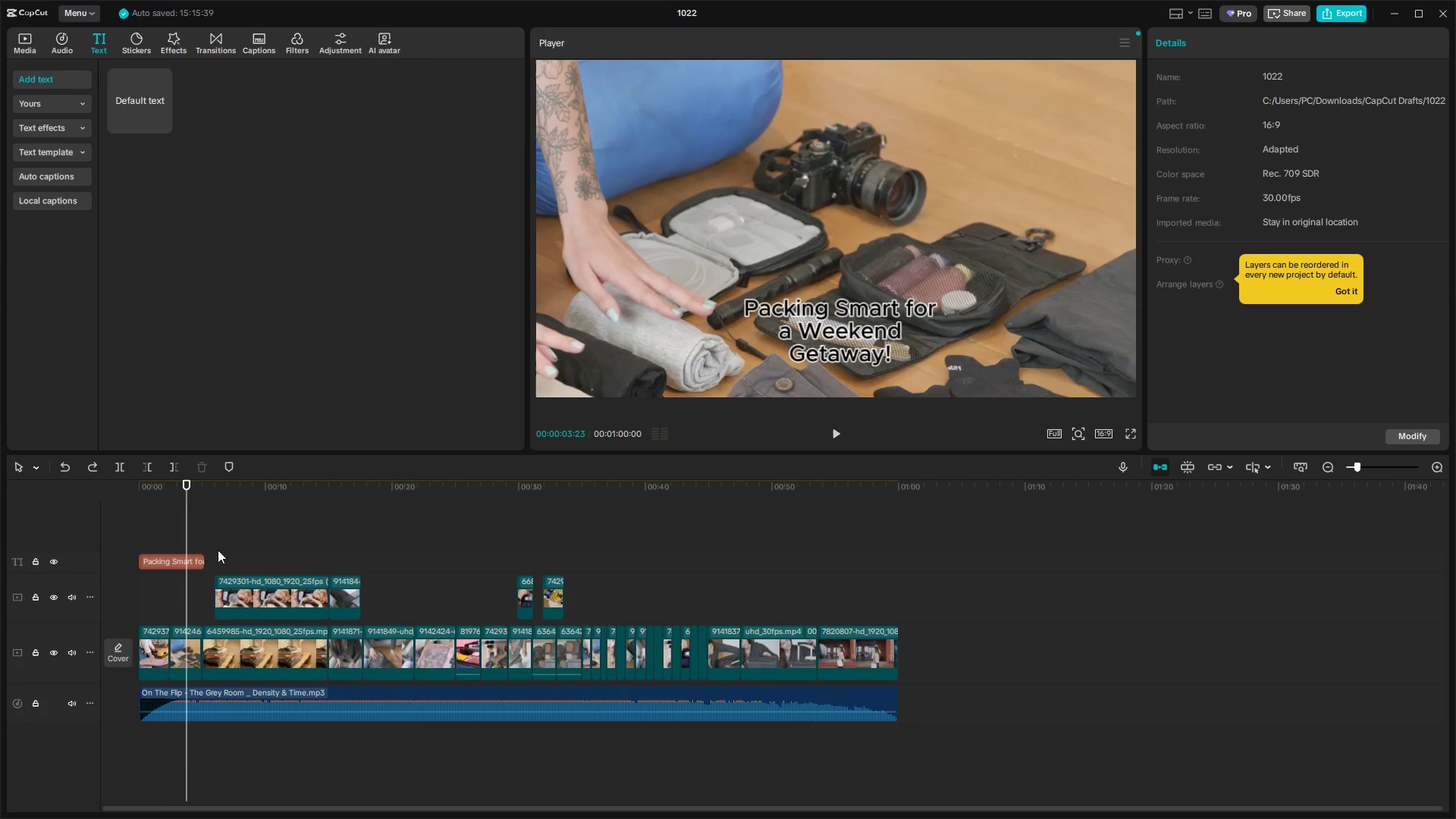 
hold_key(key=AltLeft, duration=1.22)
 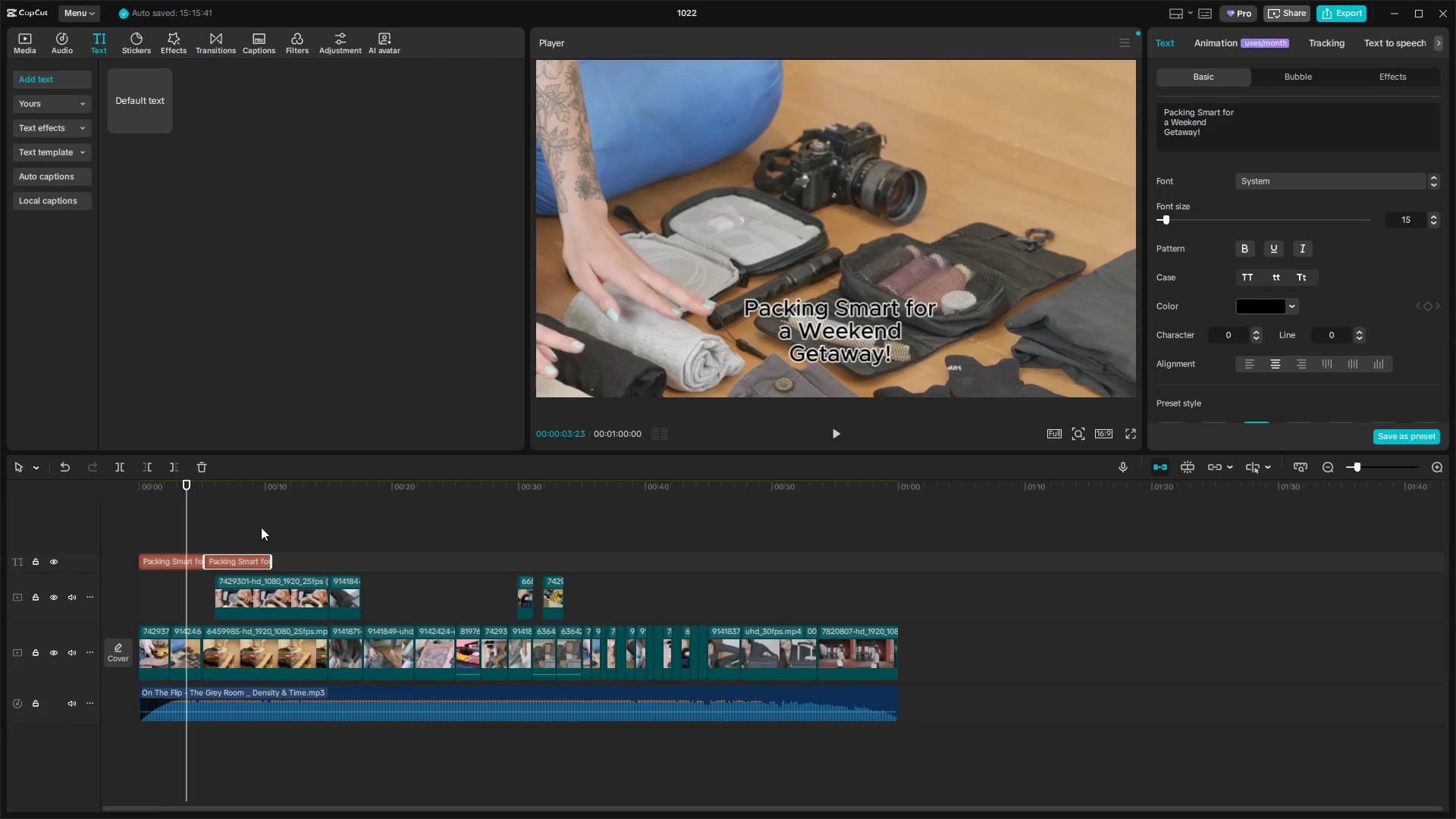 
left_click([216, 500])
 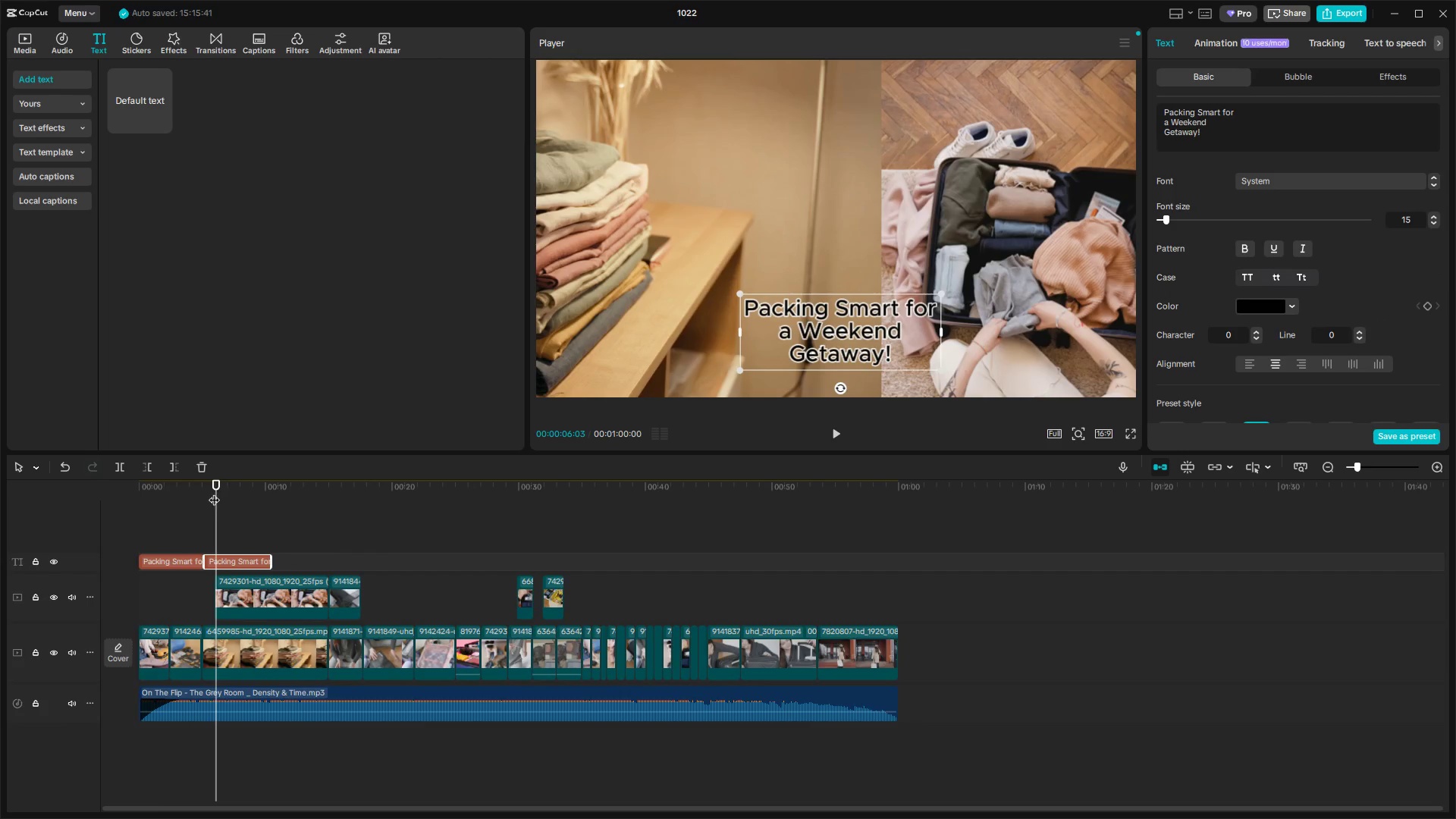 
key(Space)
 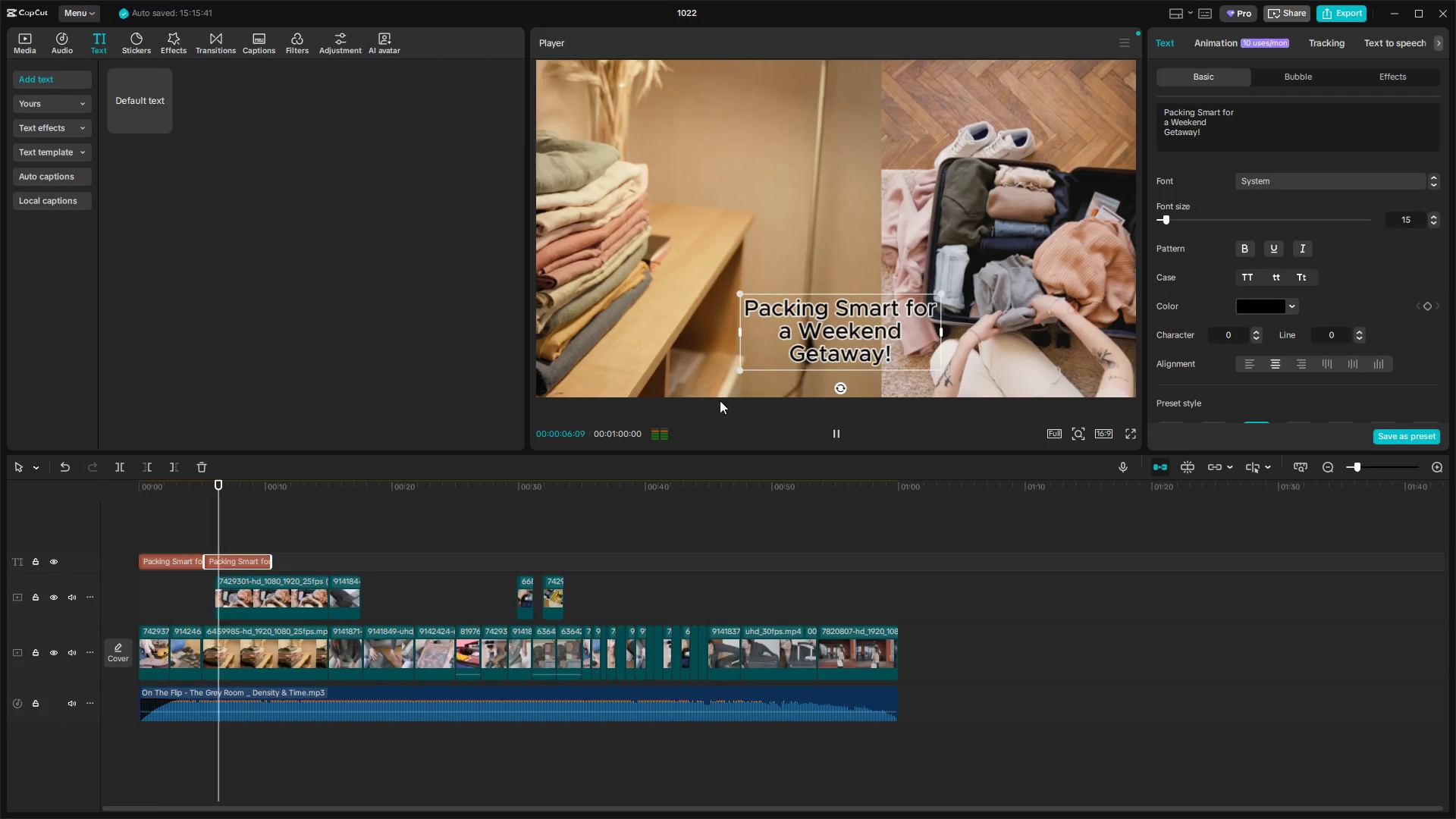 
key(Space)
 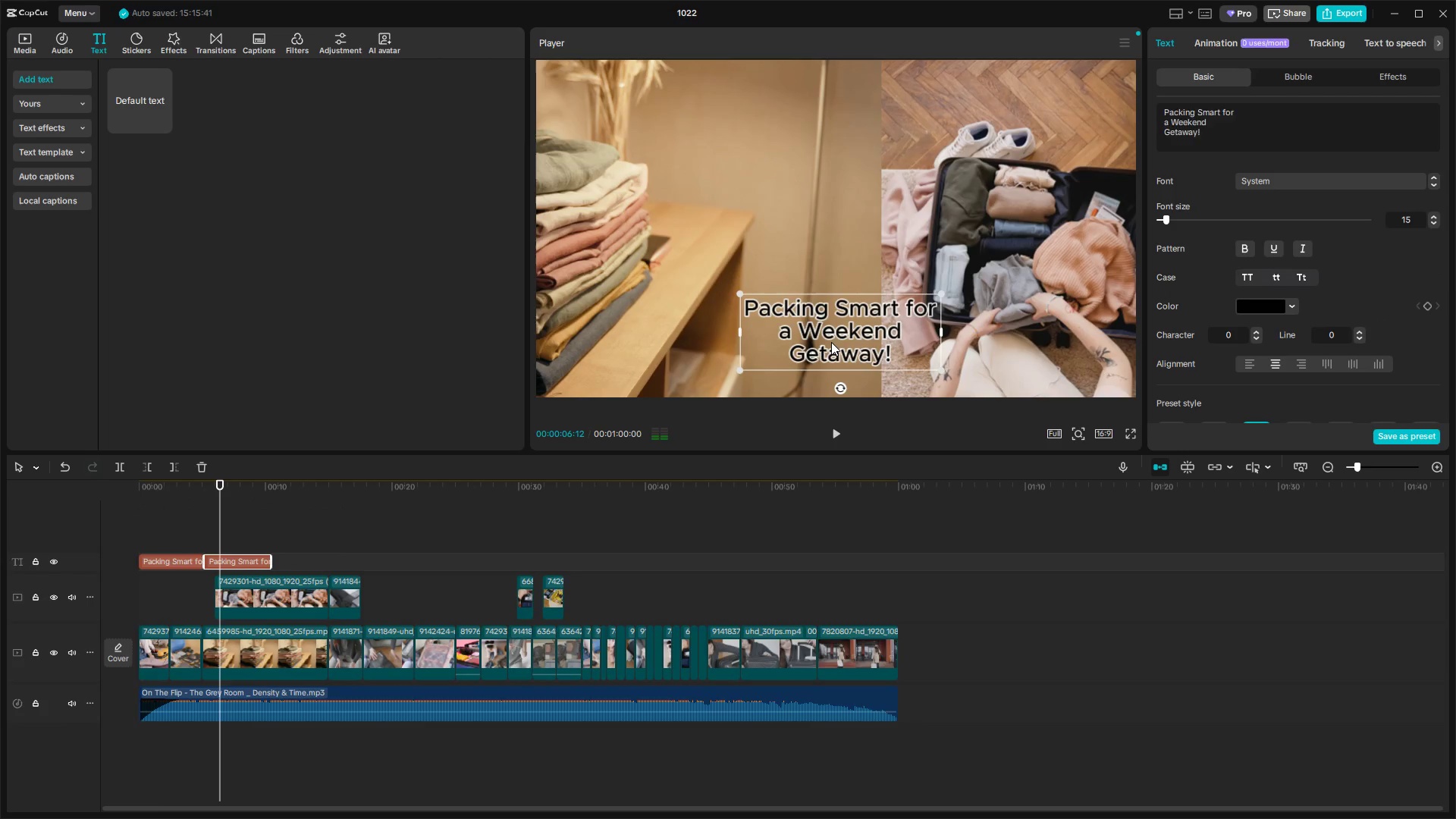 
double_click([831, 342])
 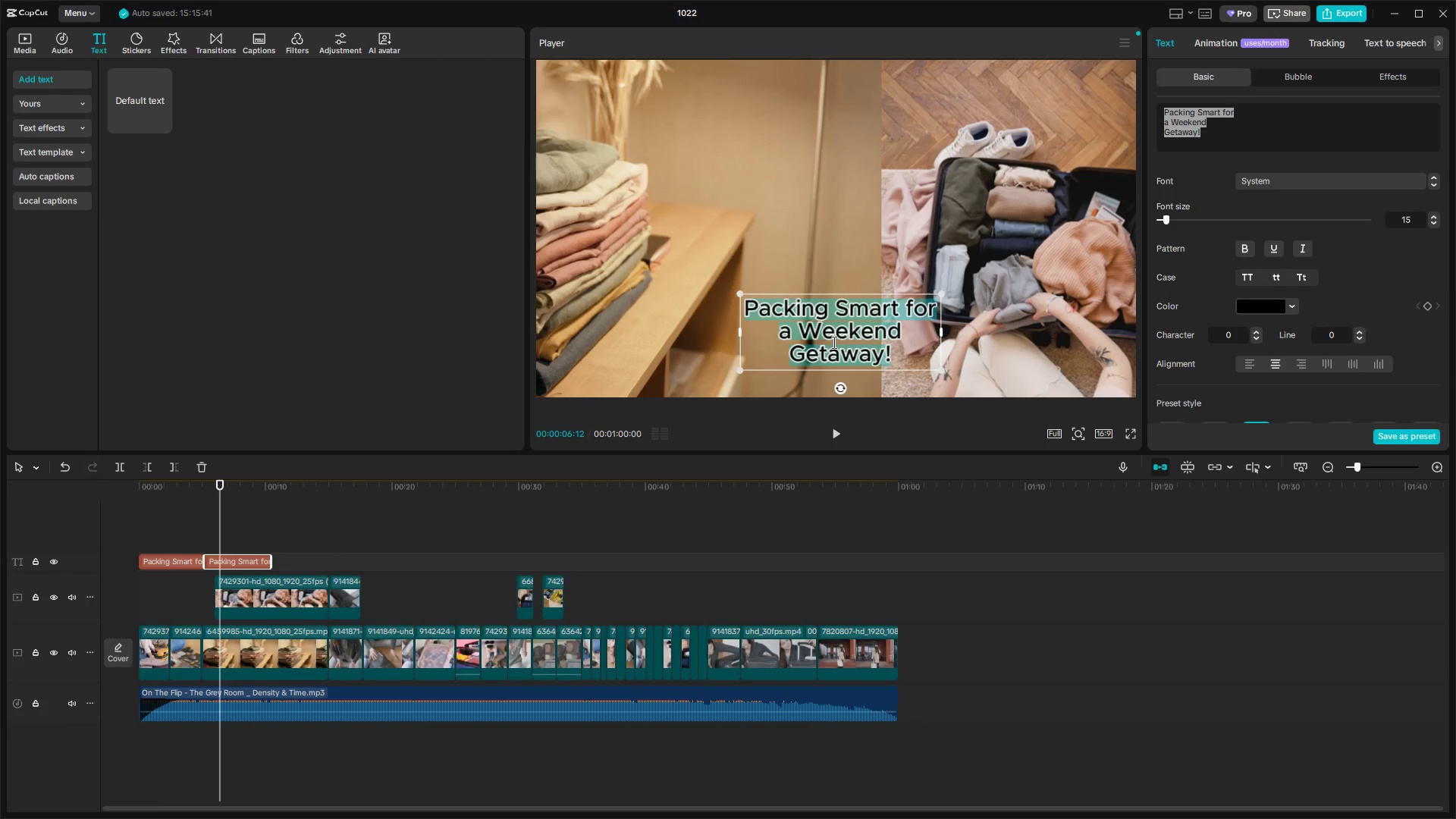 
type(Roll your)
key(Backspace)
key(Backspace)
key(Backspace)
key(Backspace)
type(Your CLo)
key(Backspace)
key(Backspace)
type(lothes to s)
key(Backspace)
type(Save Space)
 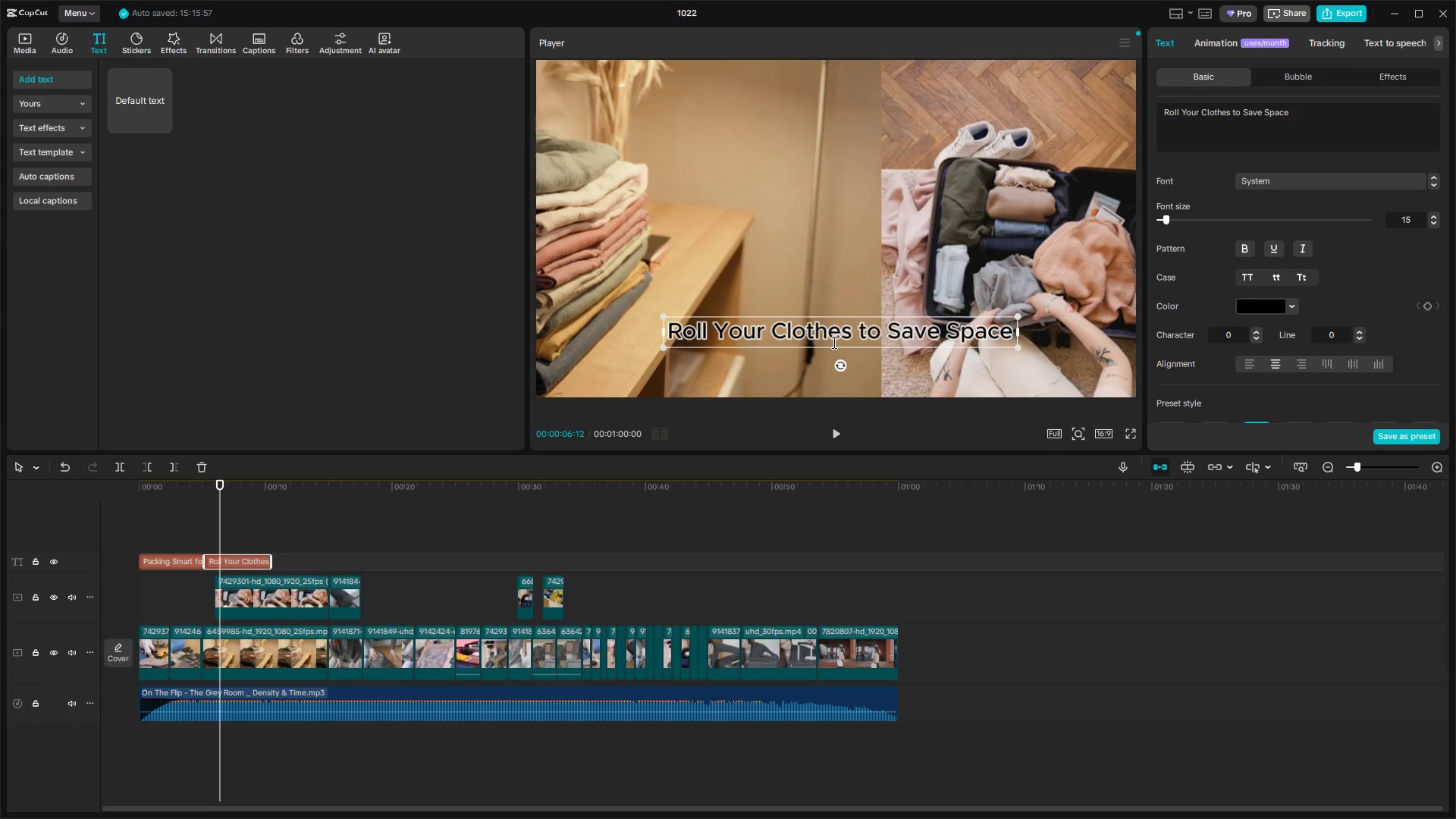 
key(Space)
 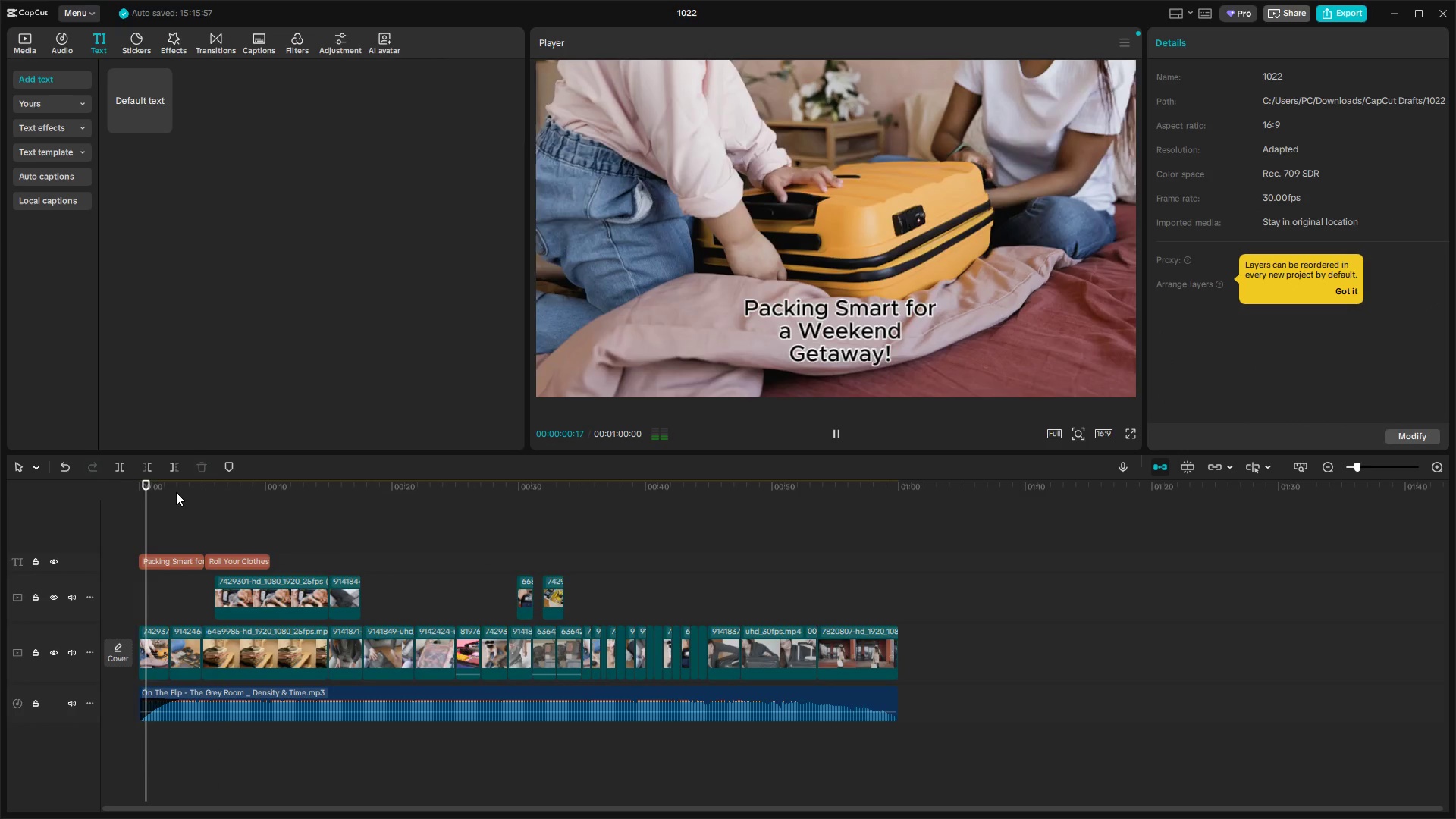 
key(Space)
 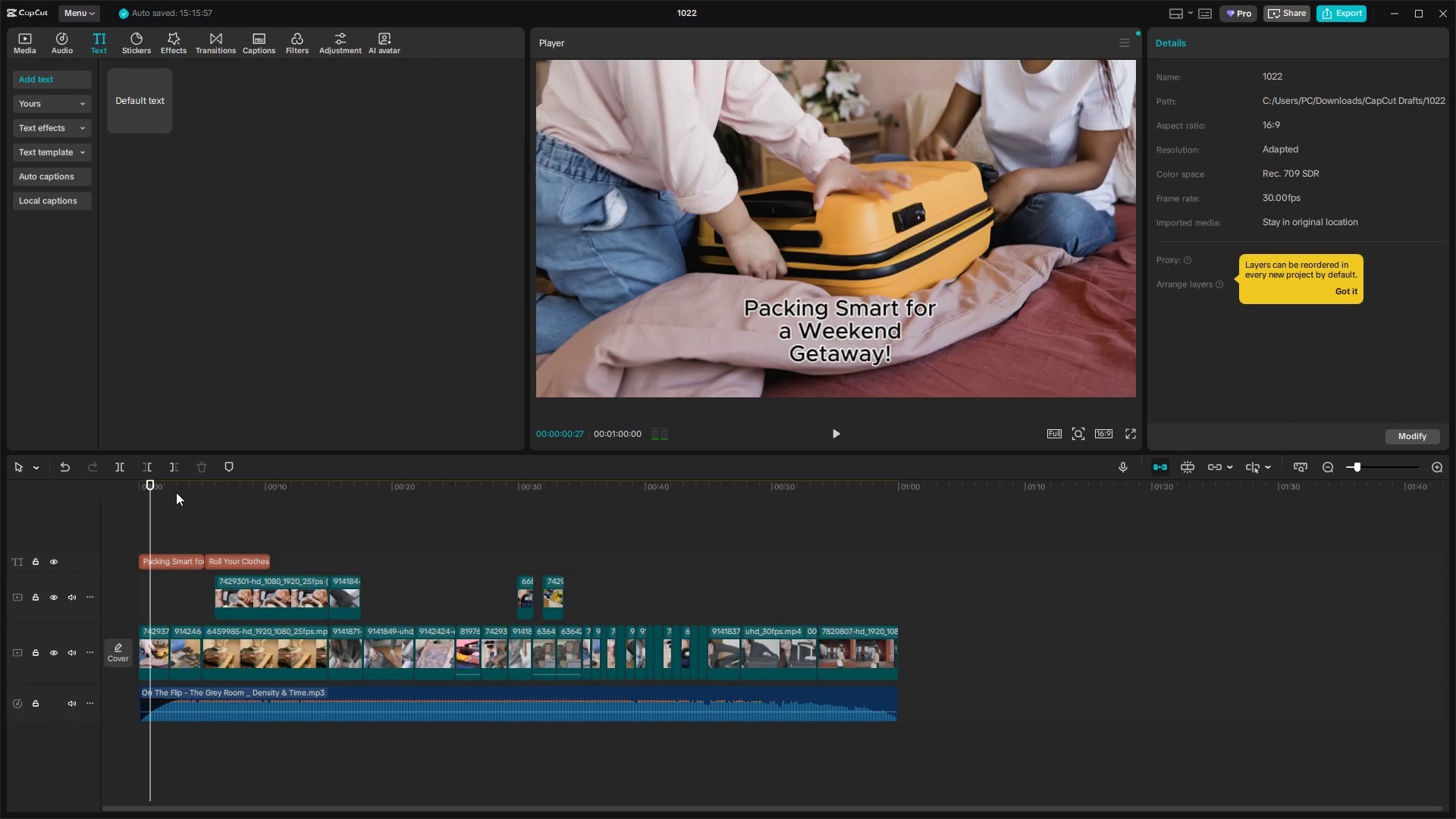 
key(Space)
 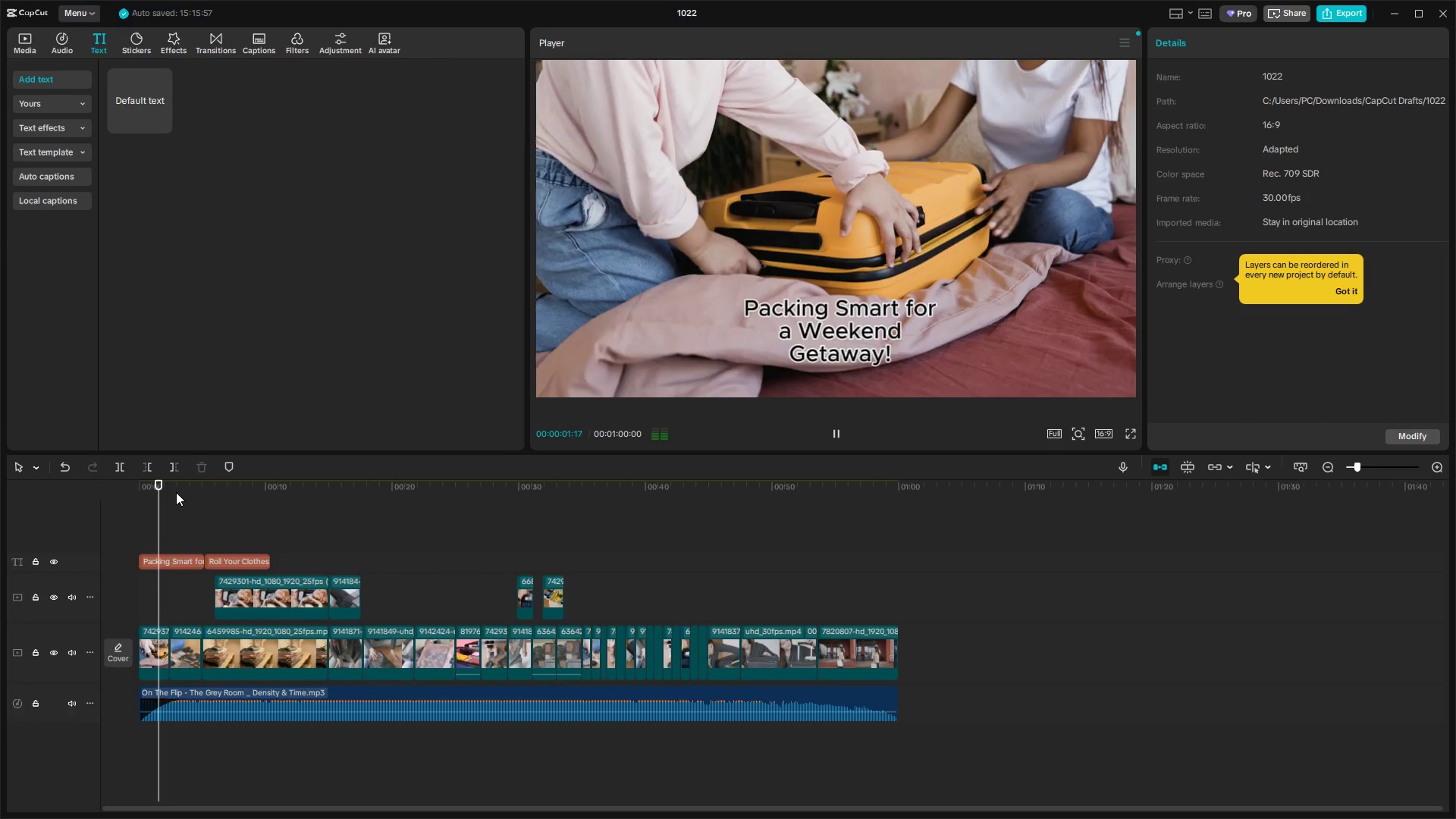 
key(Space)
 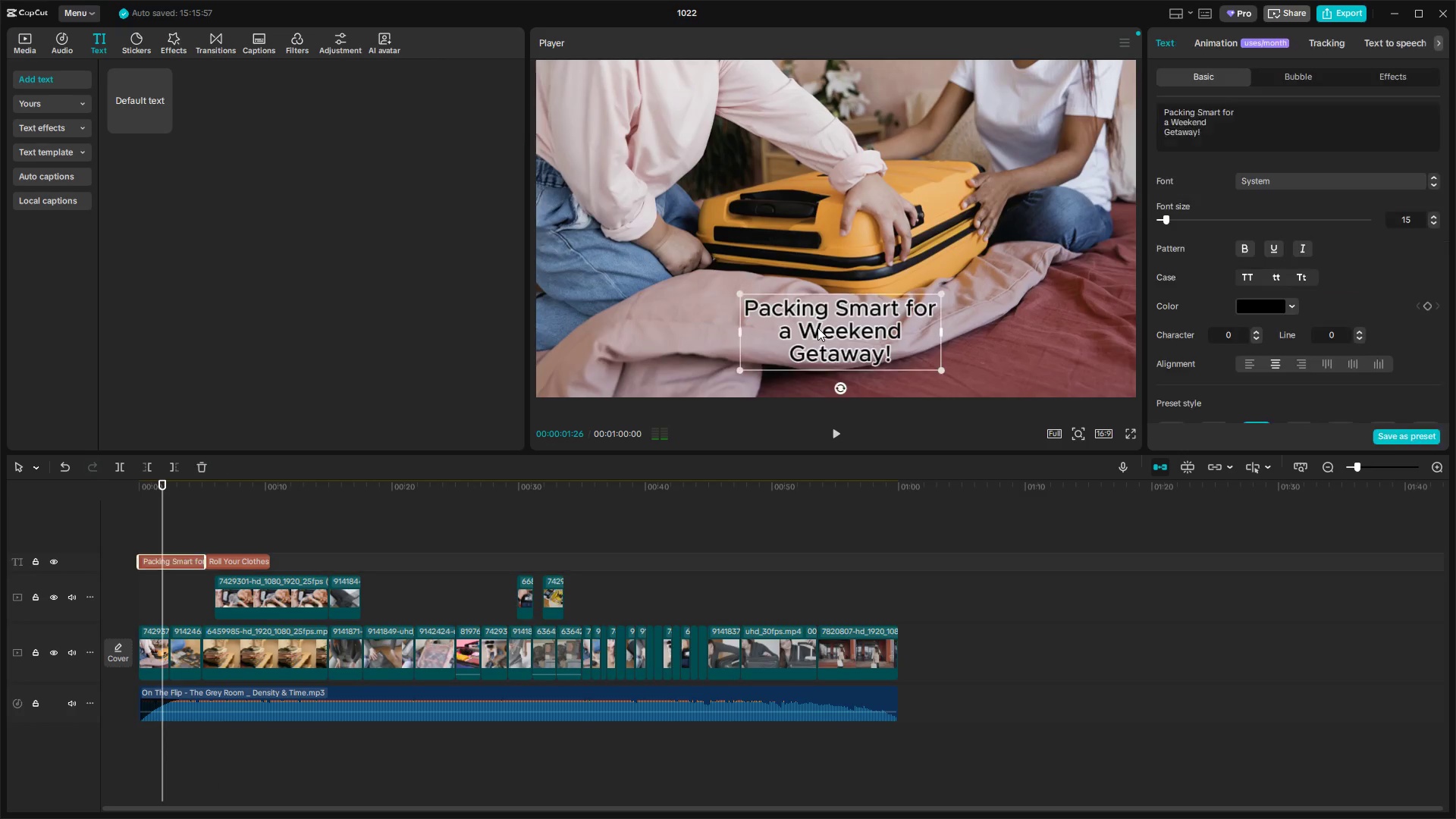 
double_click([817, 328])
 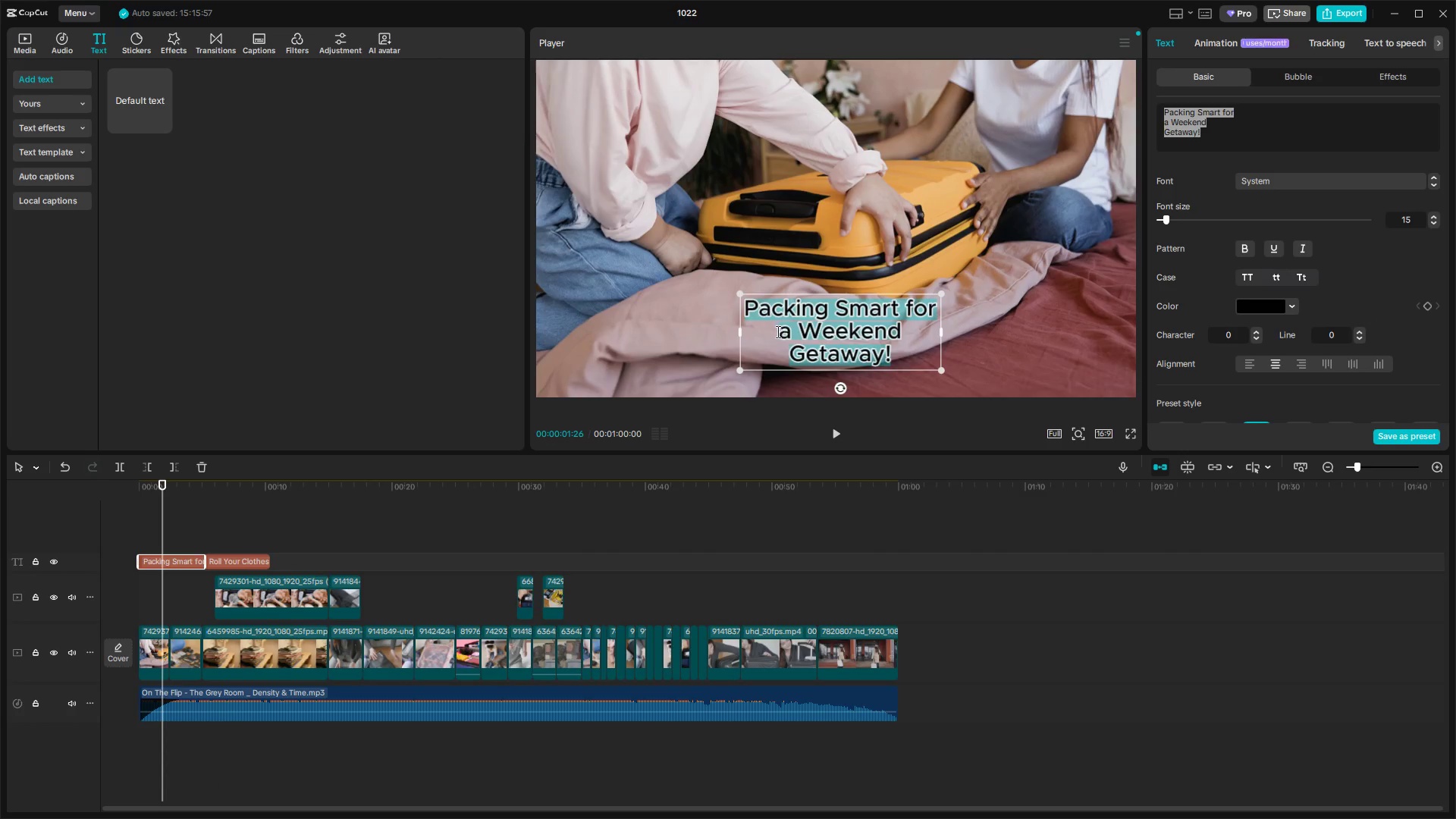 
triple_click([777, 331])
 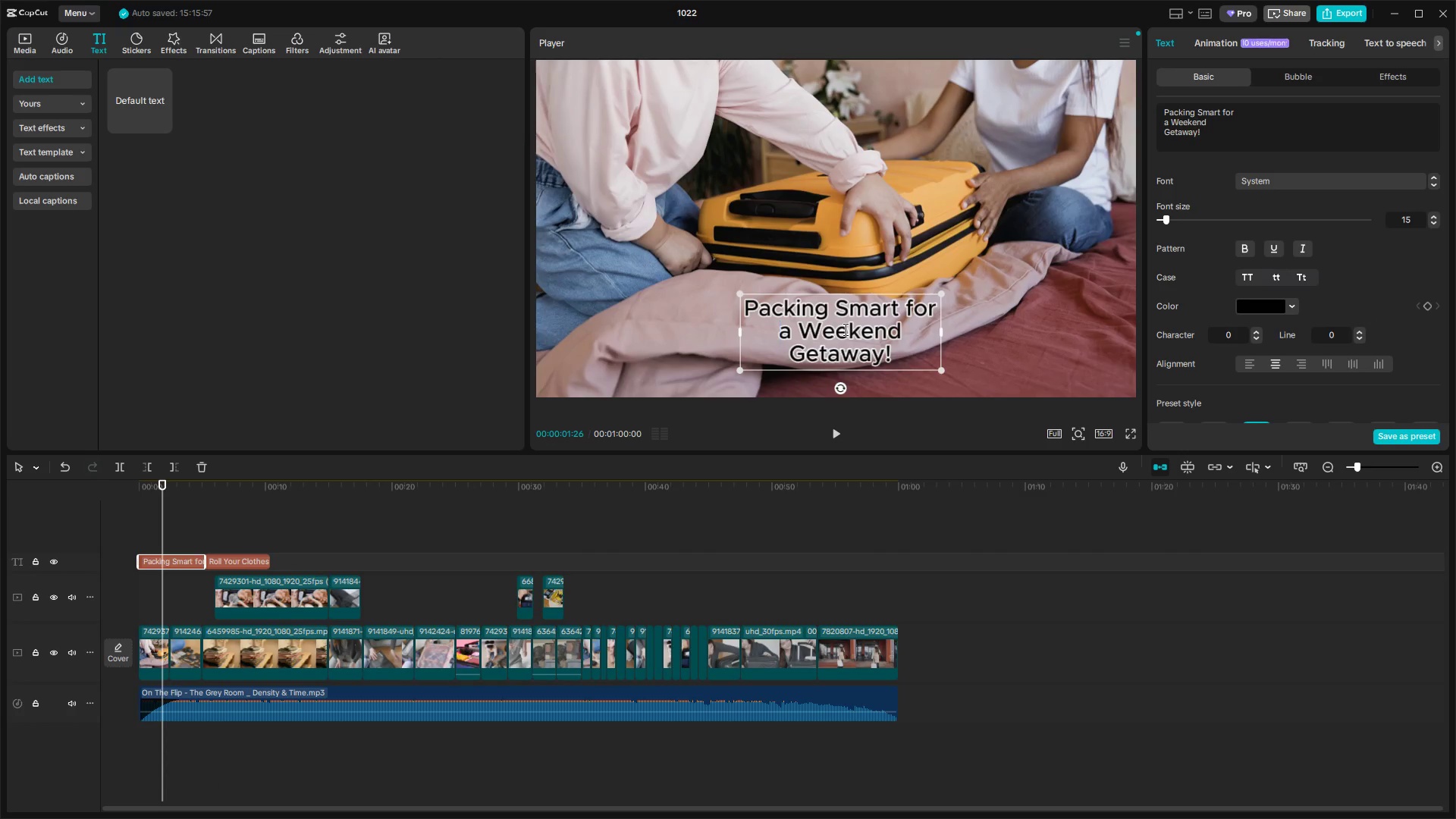 
key(Backspace)
 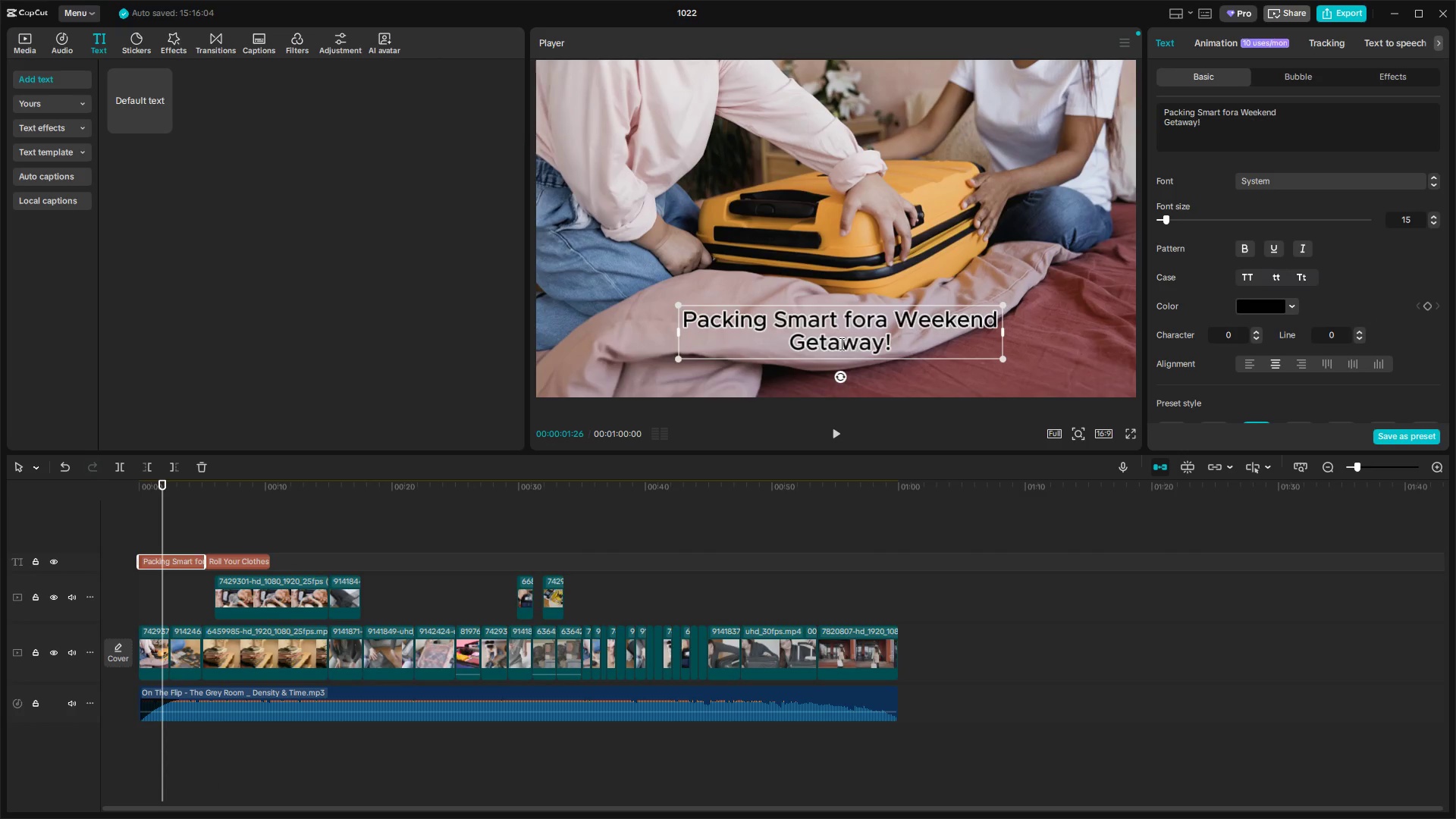 
key(Space)
 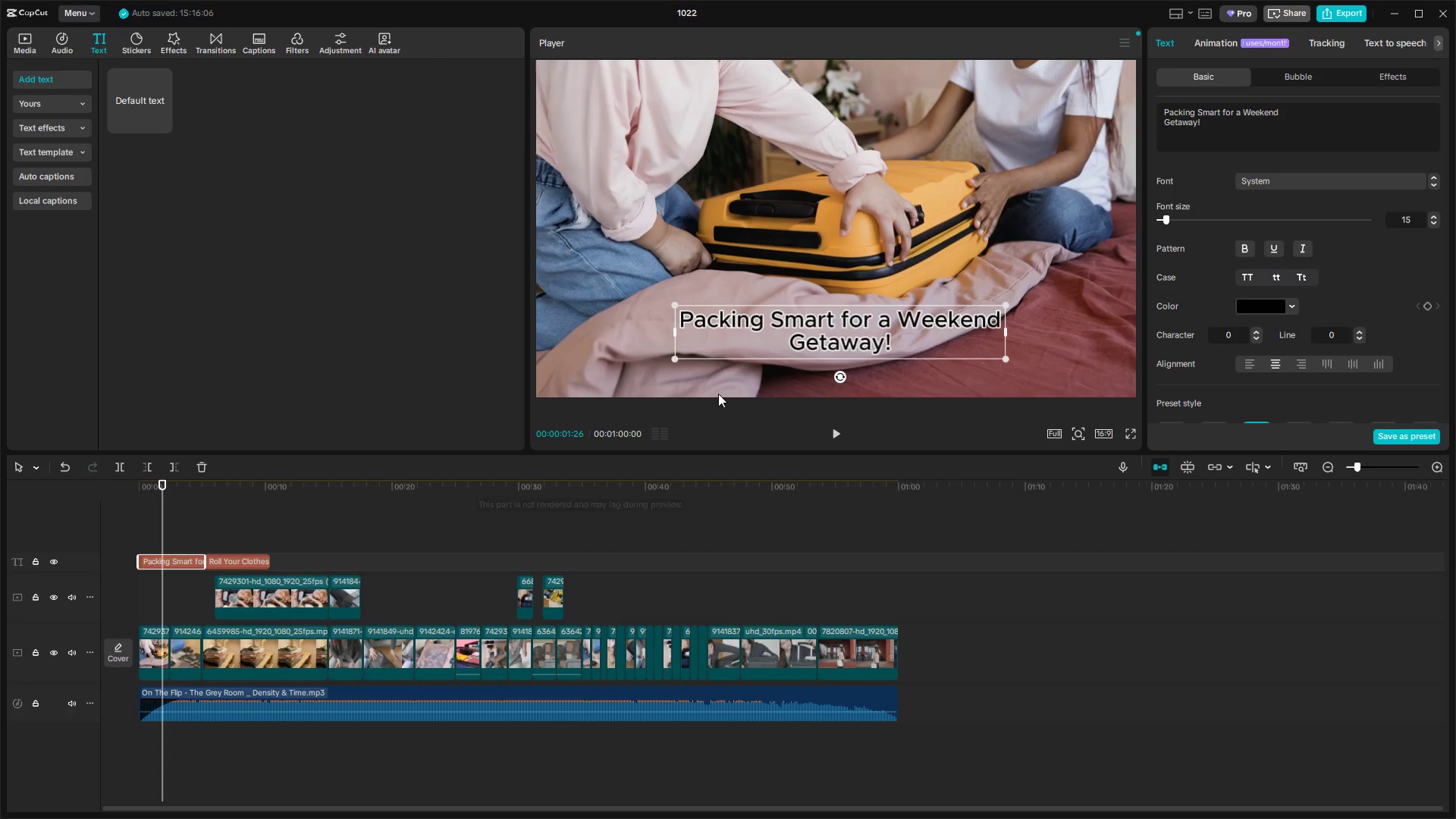 
key(Space)
 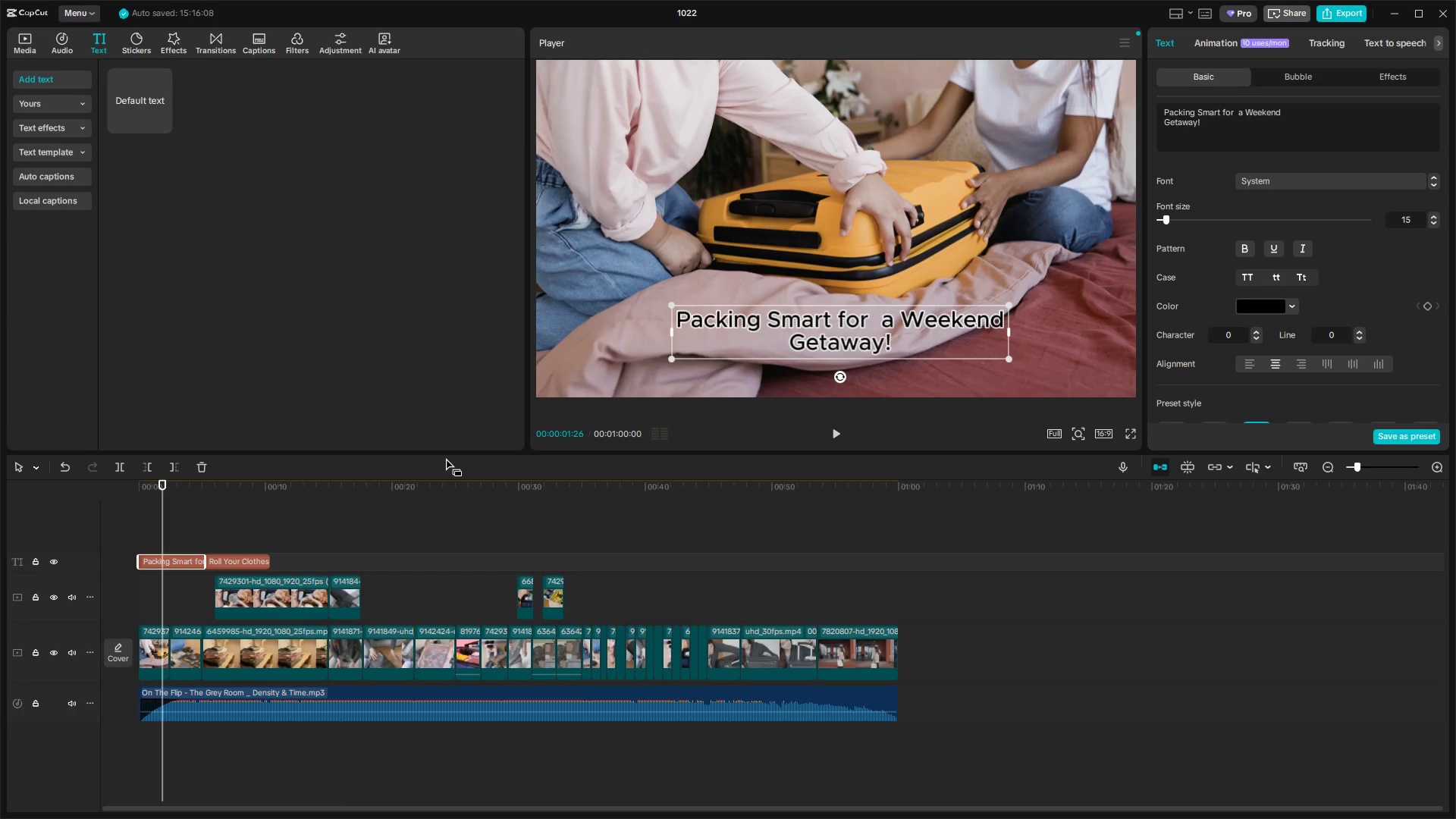 
key(Backspace)
 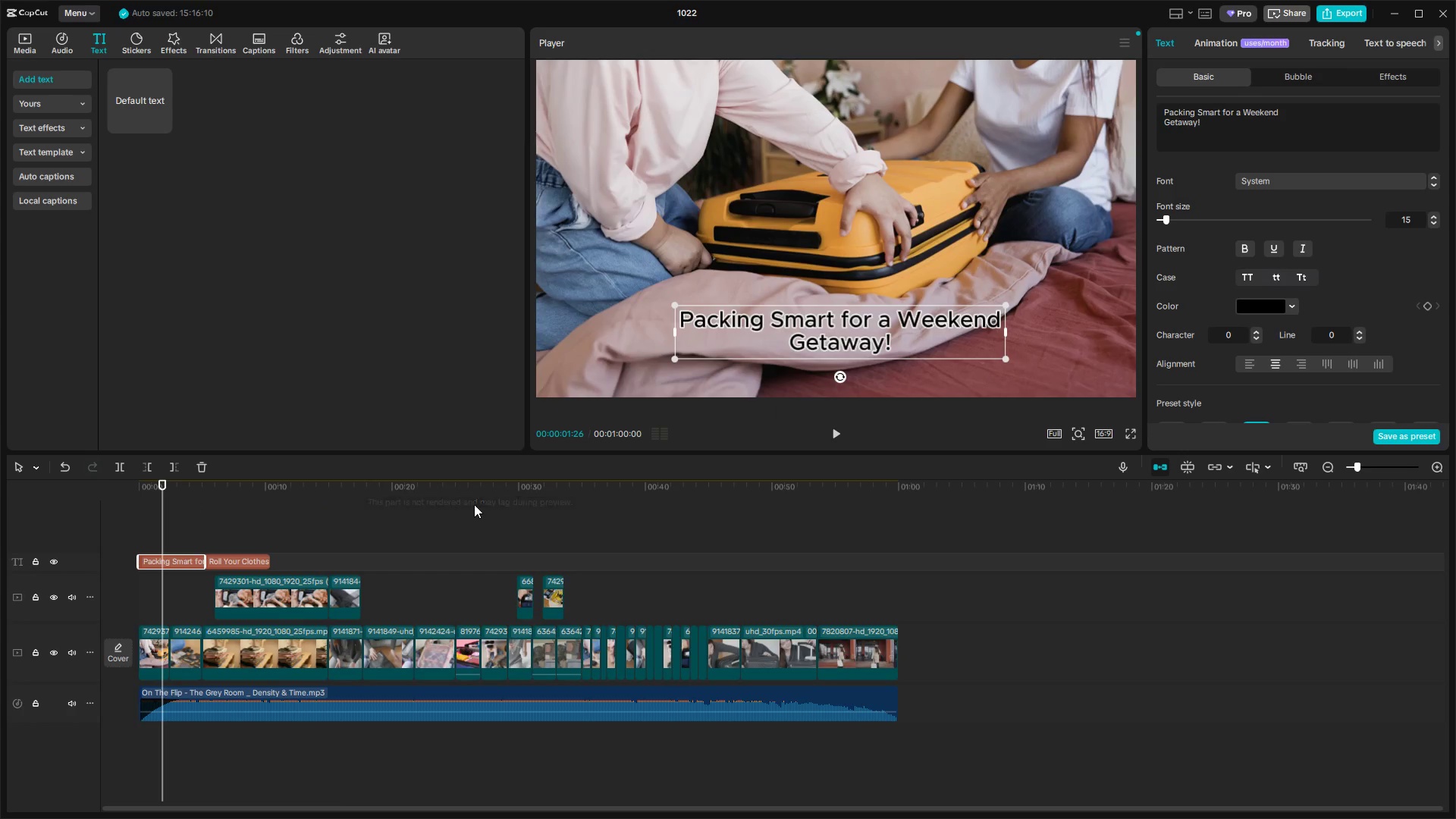 
left_click([218, 526])
 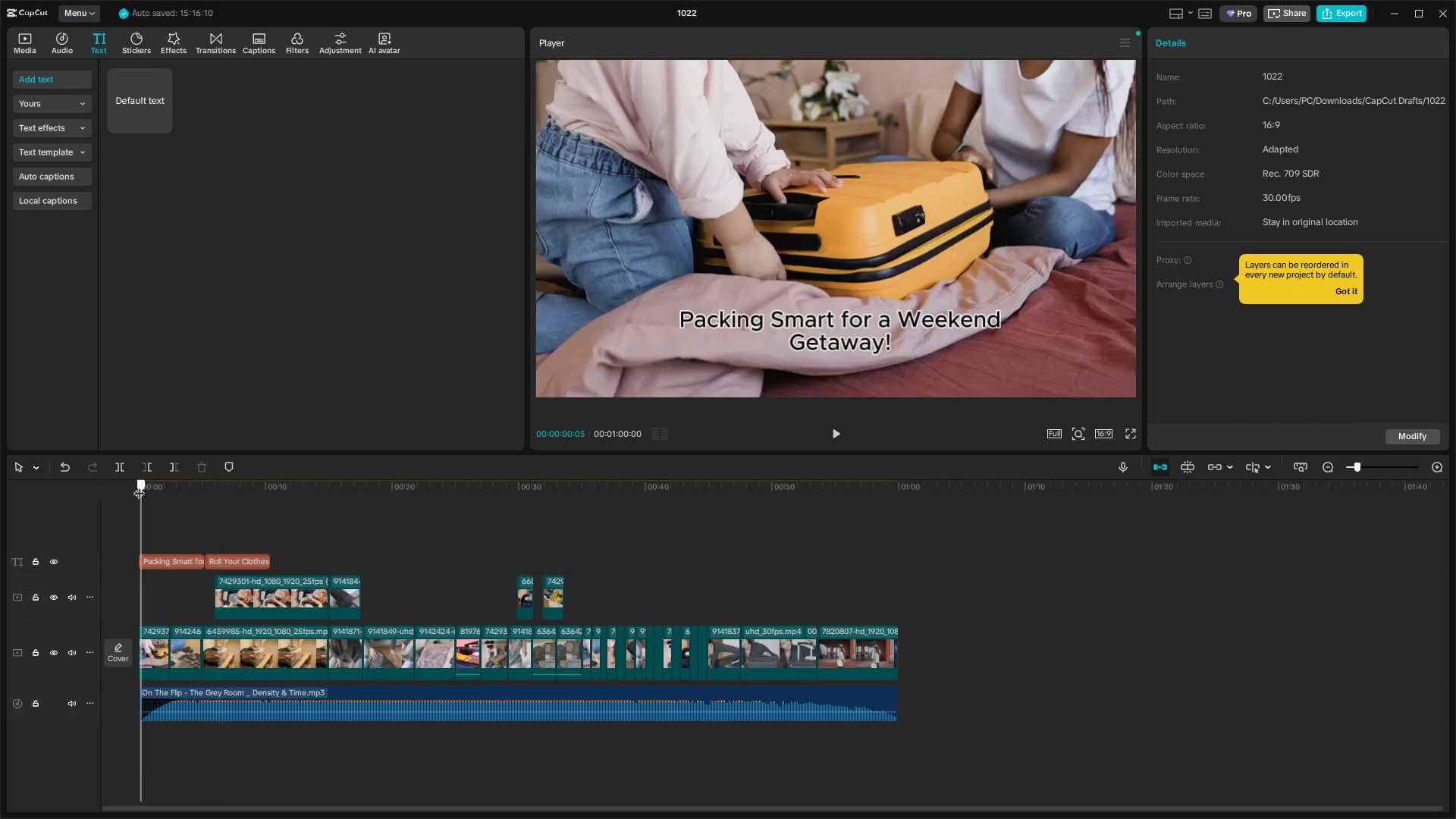 
key(Space)
 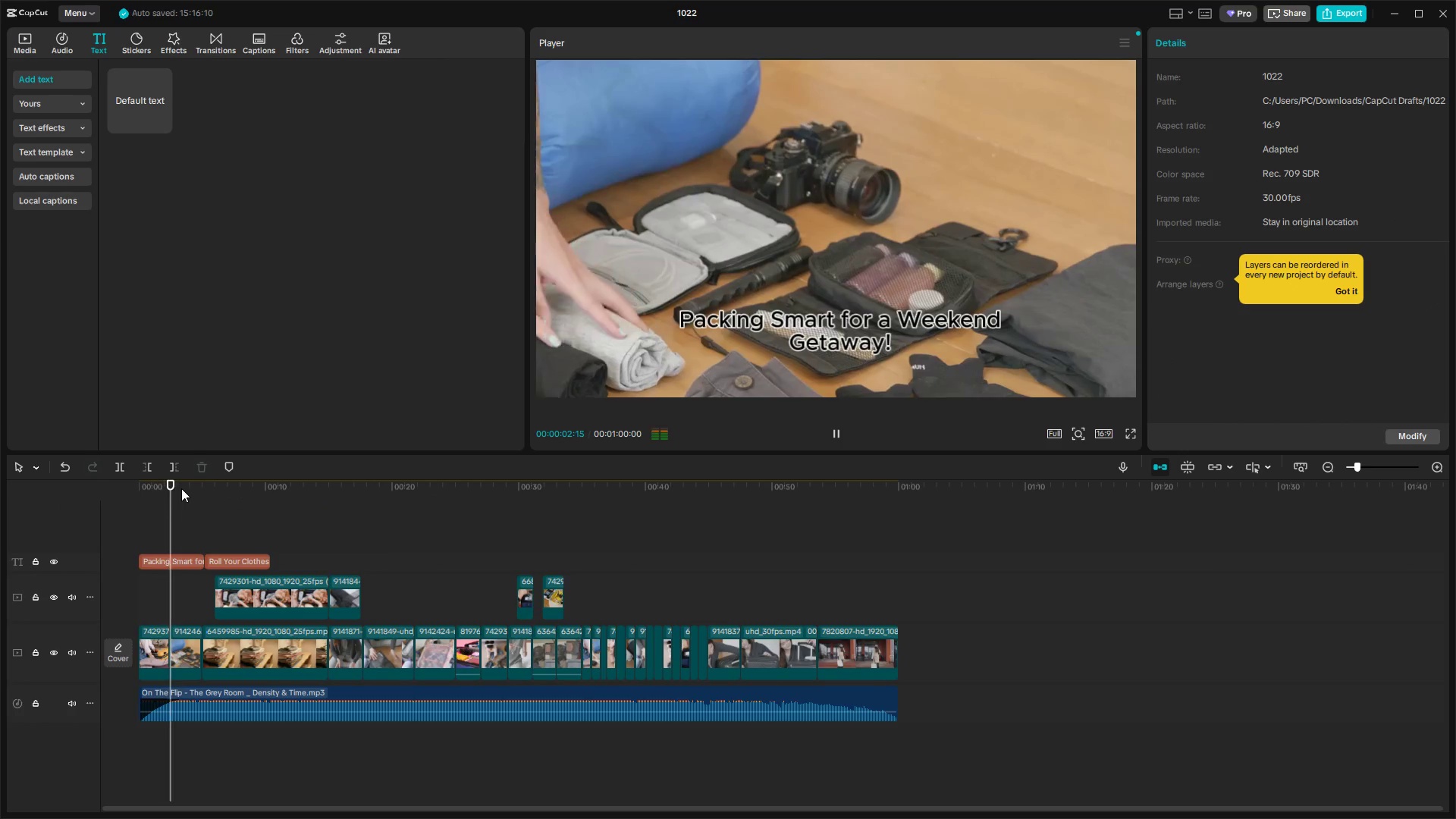 
key(Space)
 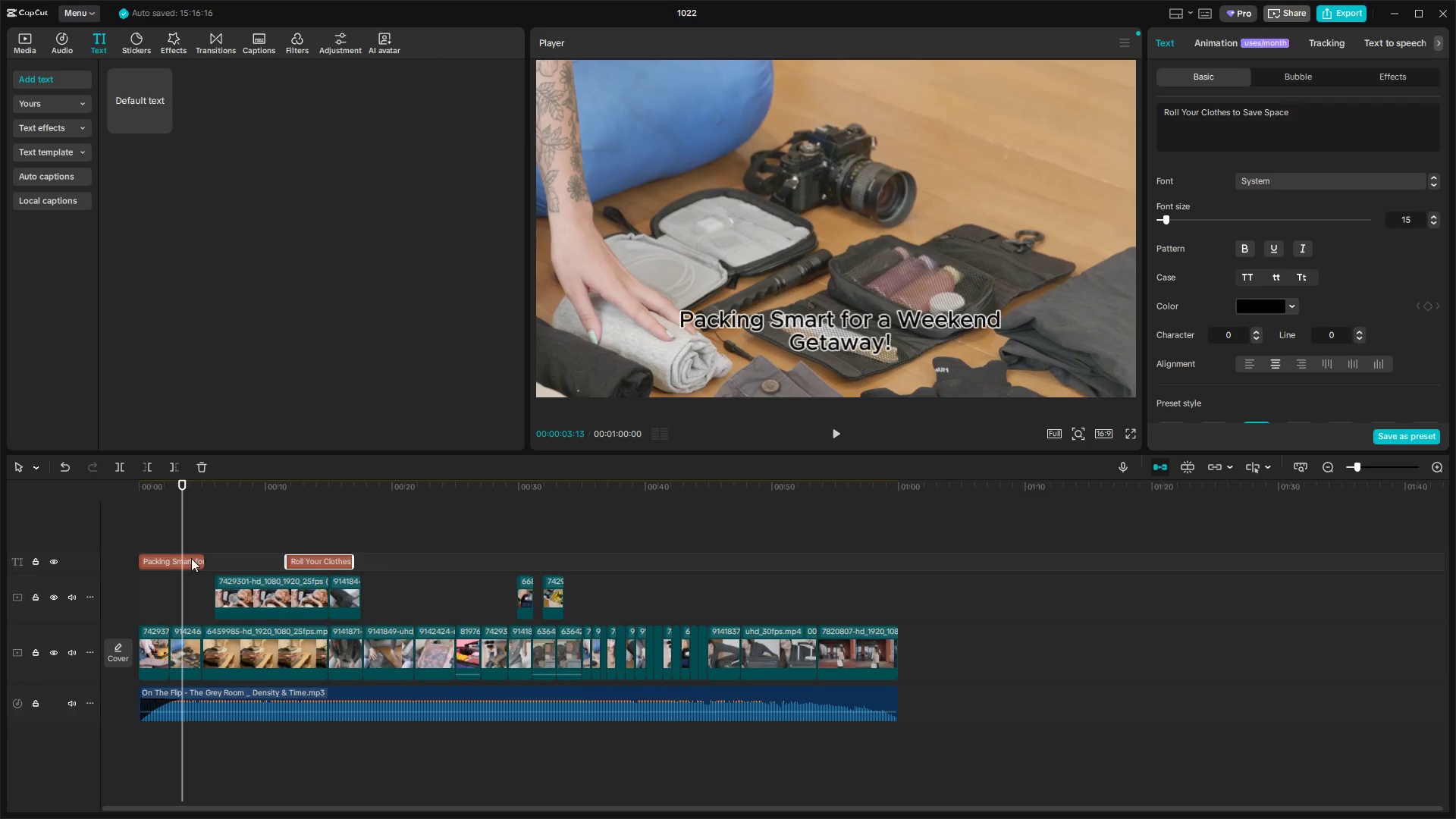 
mouse_move([161, 559])
 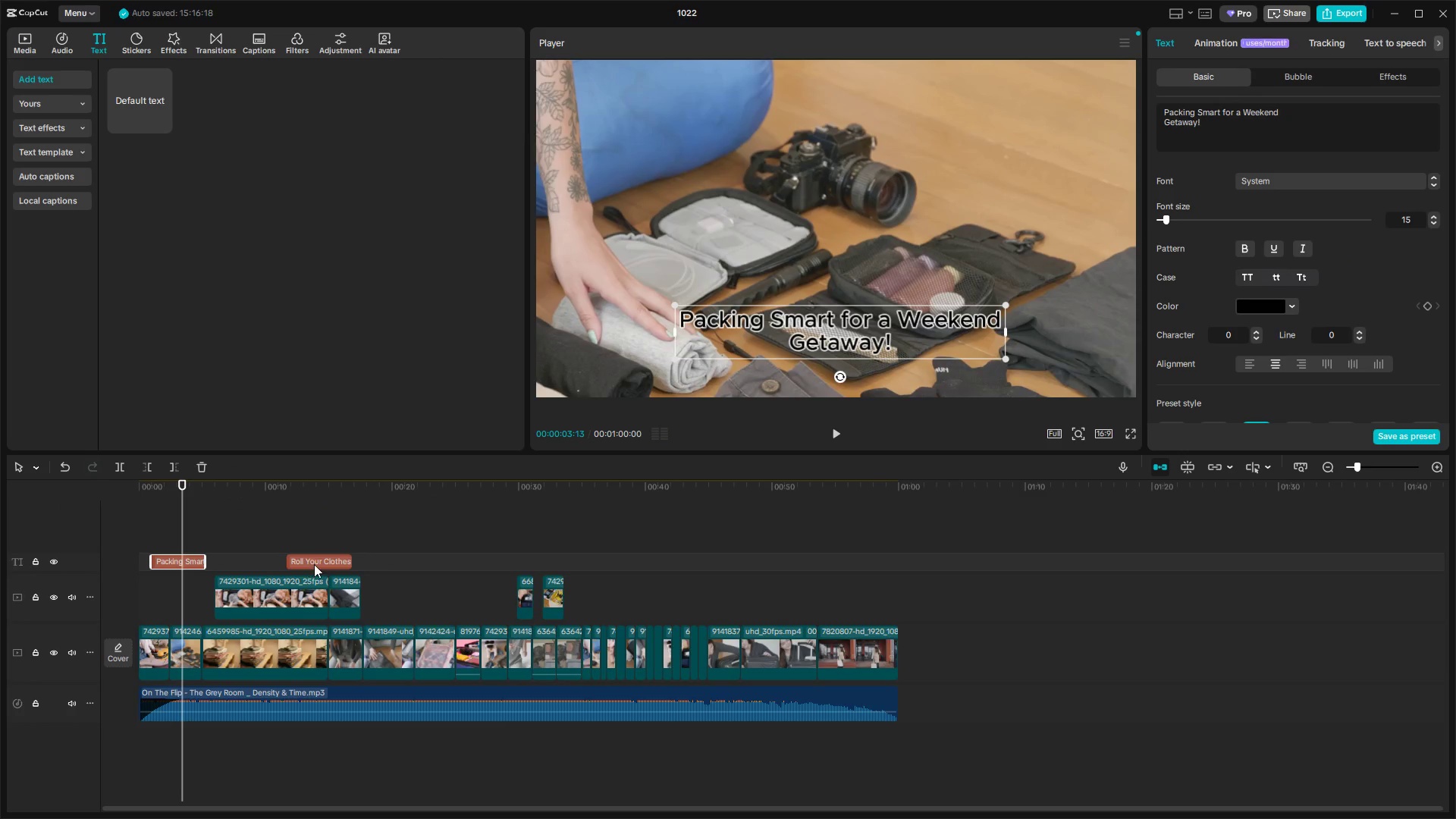 
left_click([313, 564])
 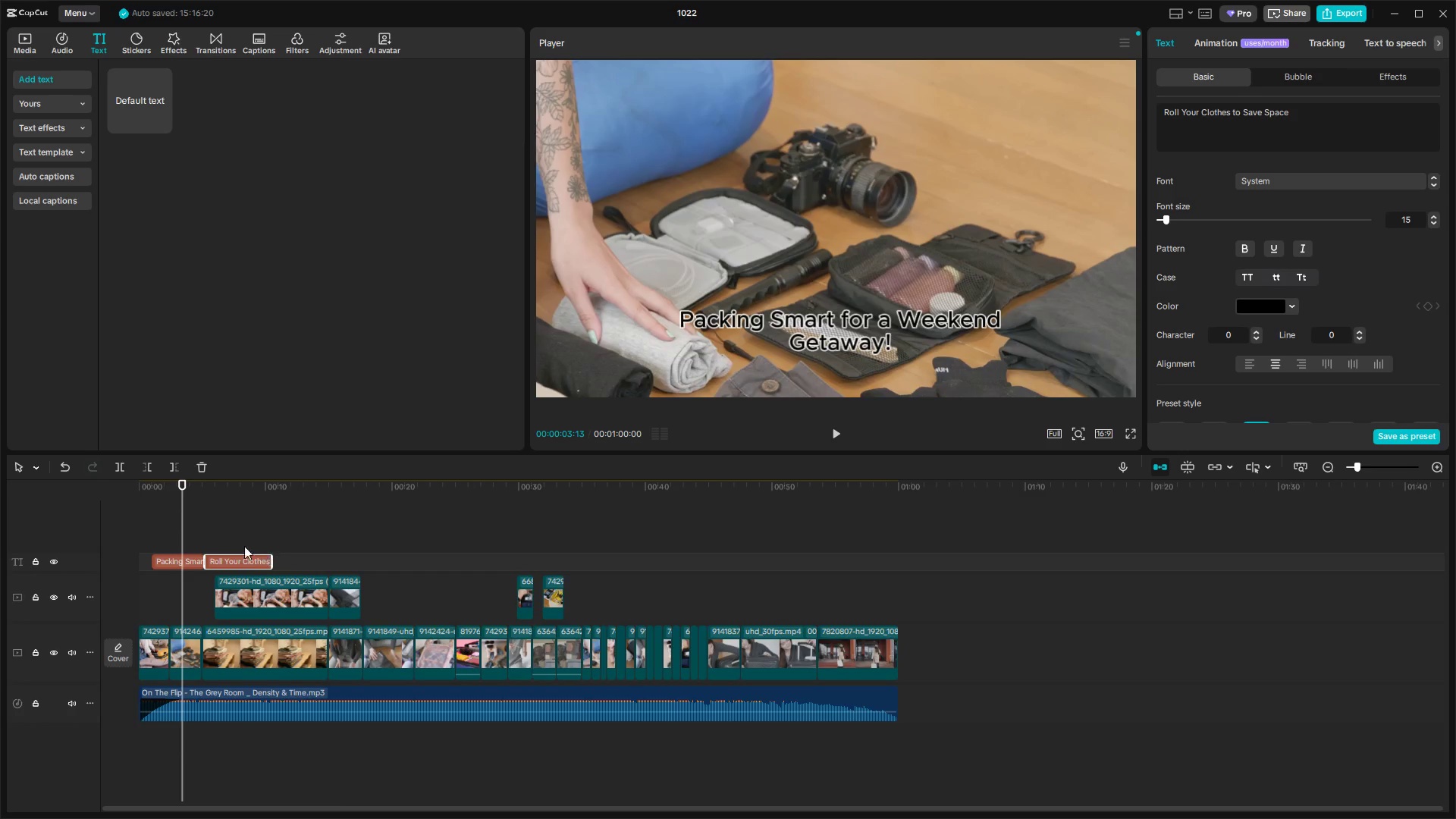 
key(Space)
 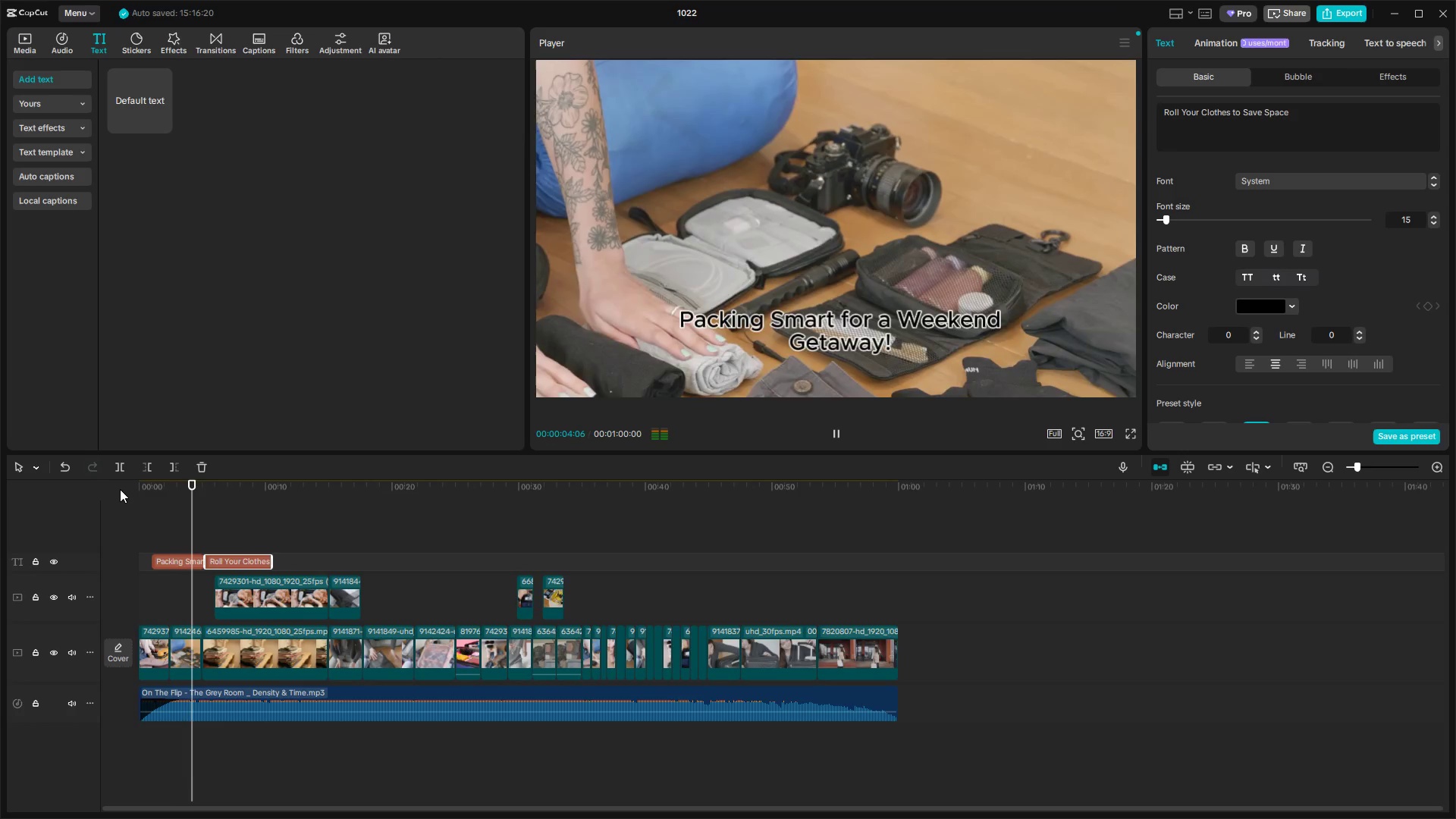 
wait(5.74)
 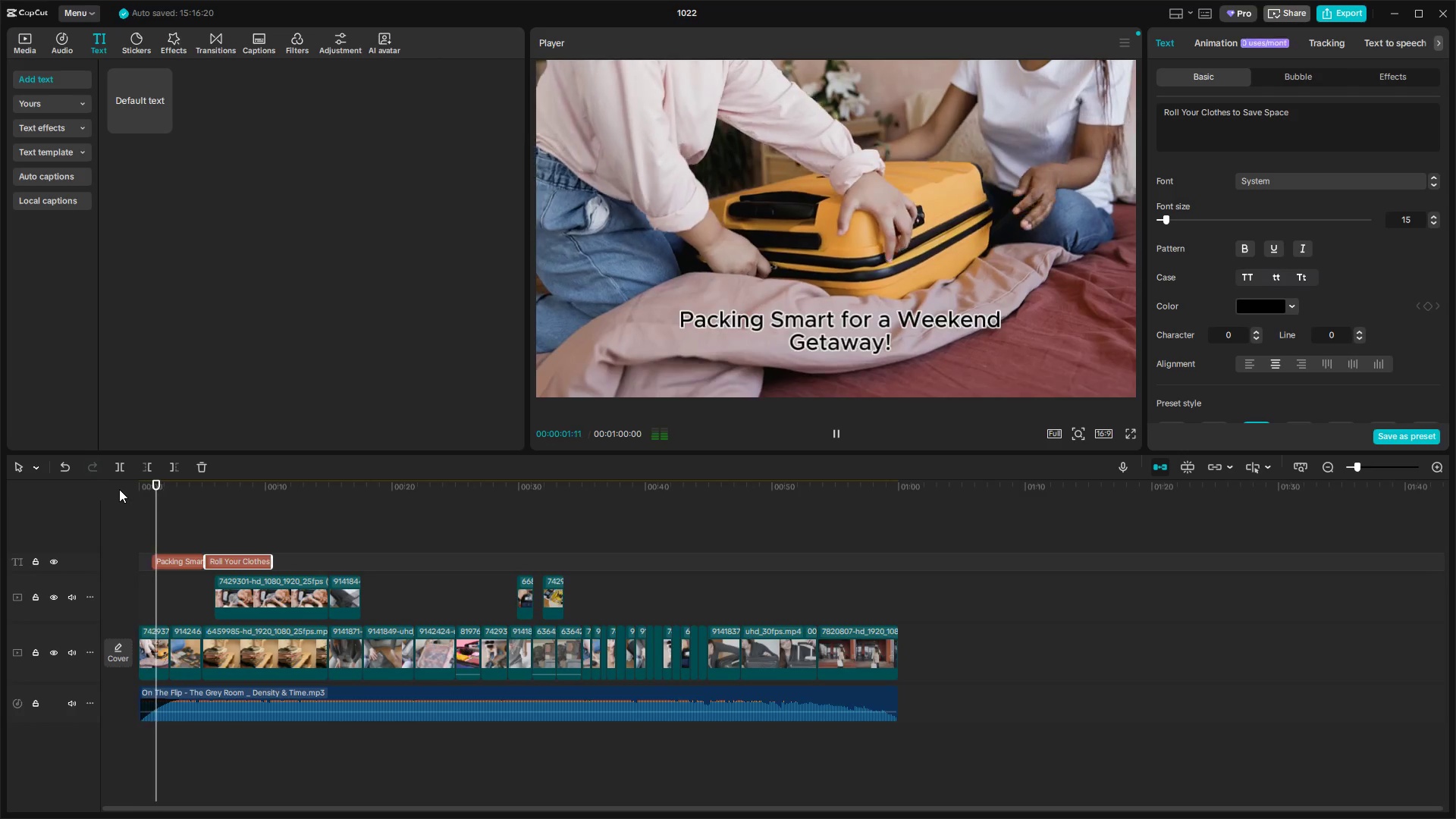 
key(Space)
 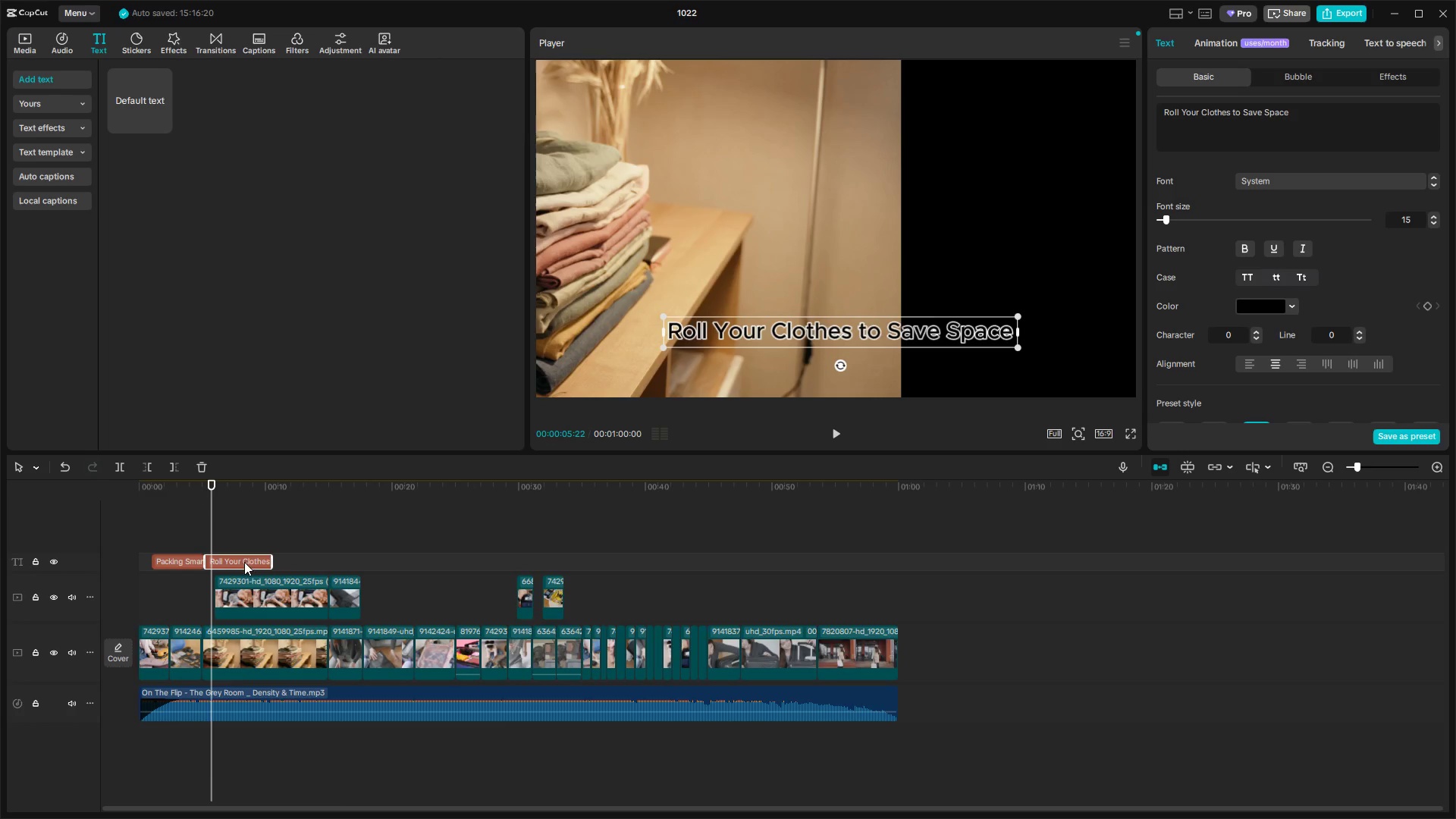 
key(Control+ControlLeft)
 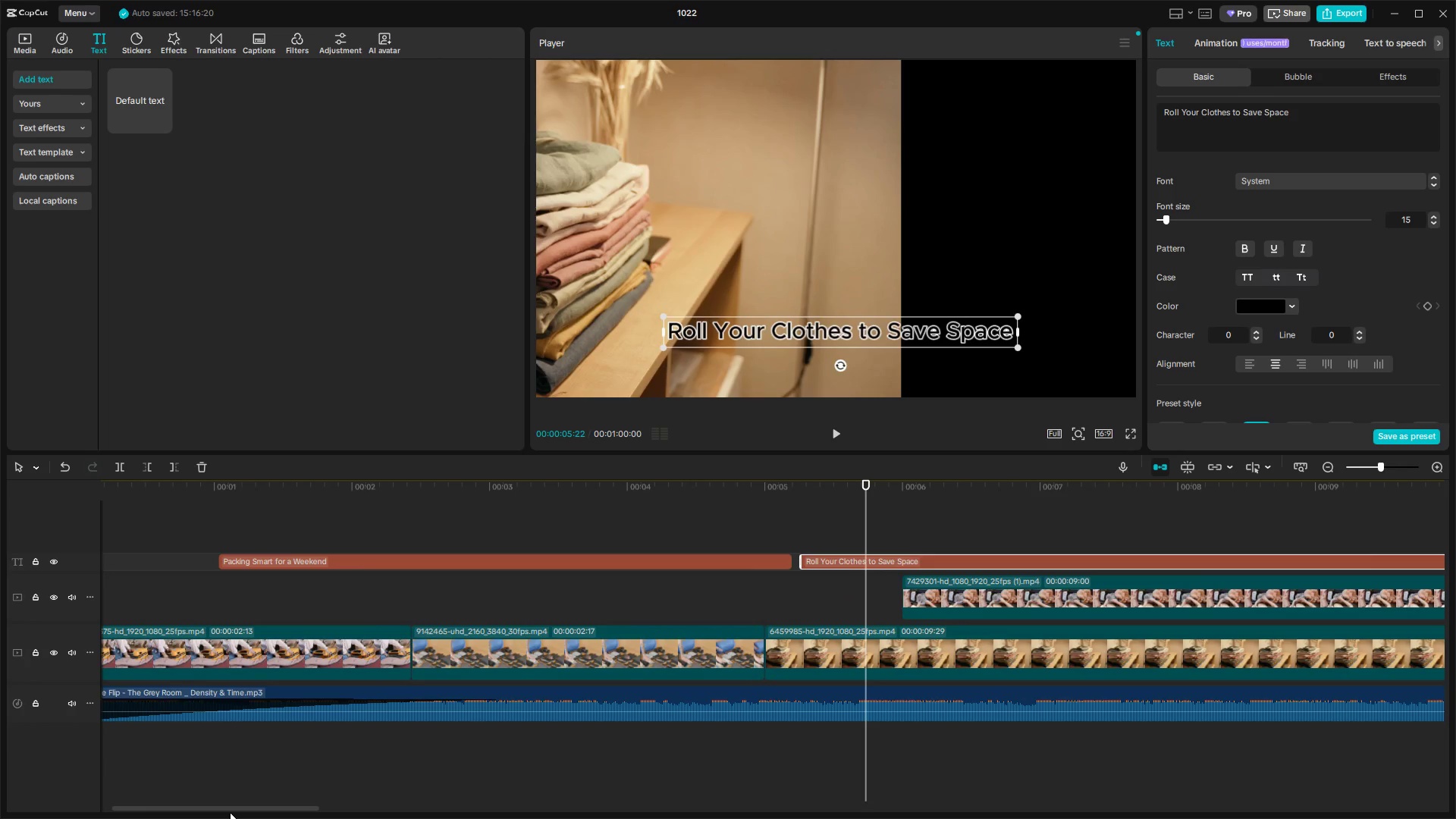 
left_click([785, 561])
 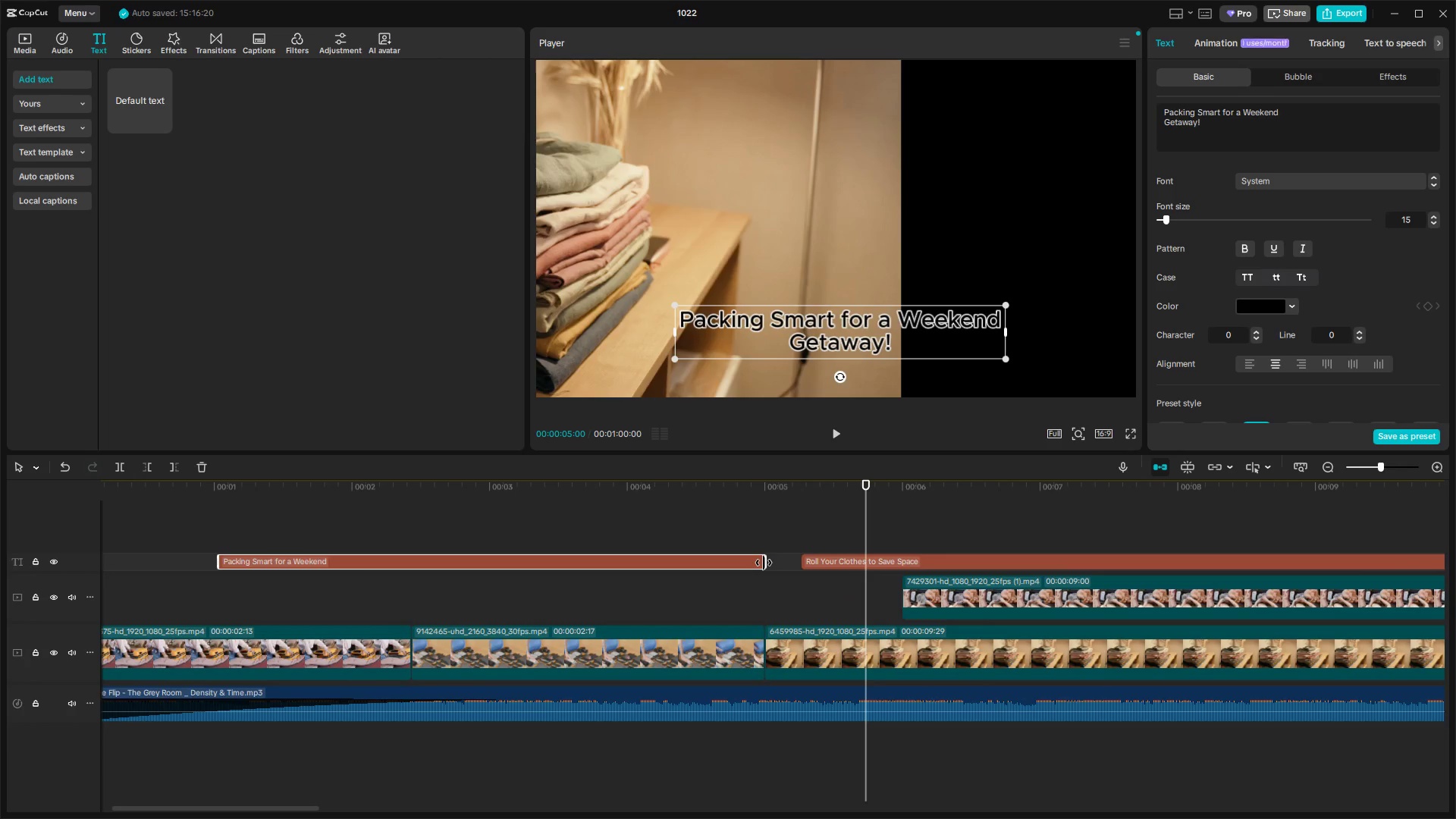 
left_click([836, 557])
 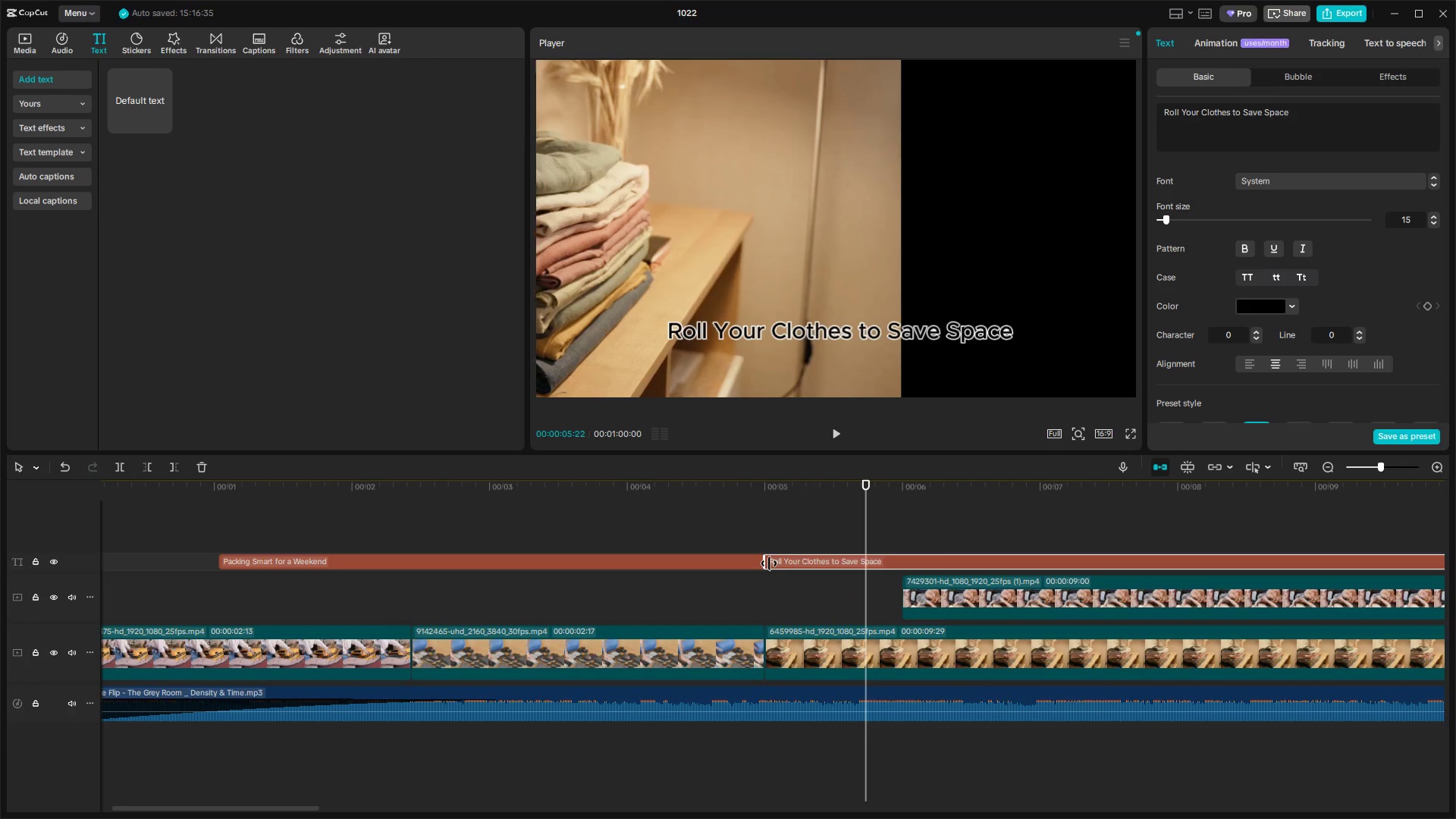 
left_click([730, 482])
 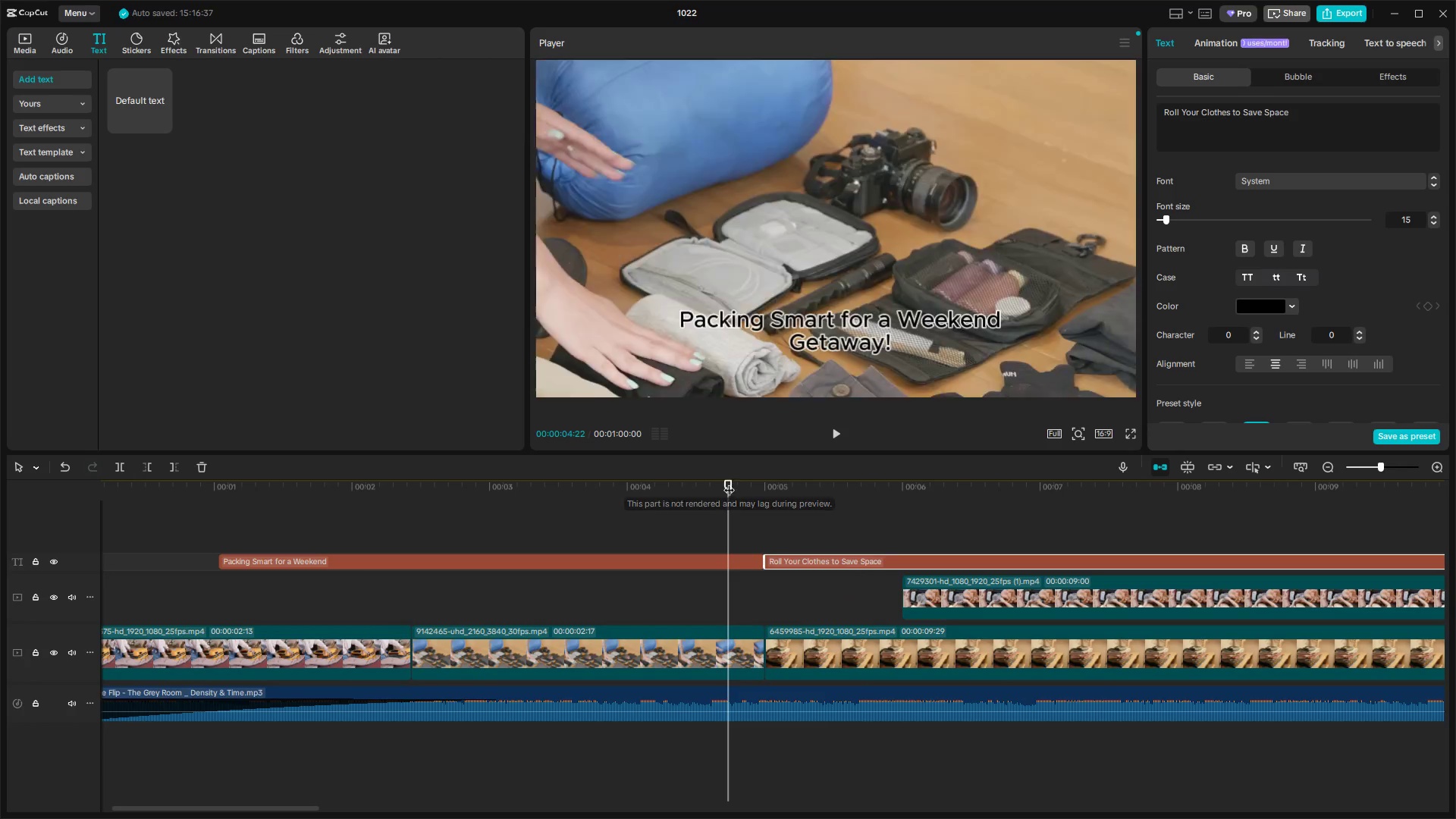 
key(Space)
 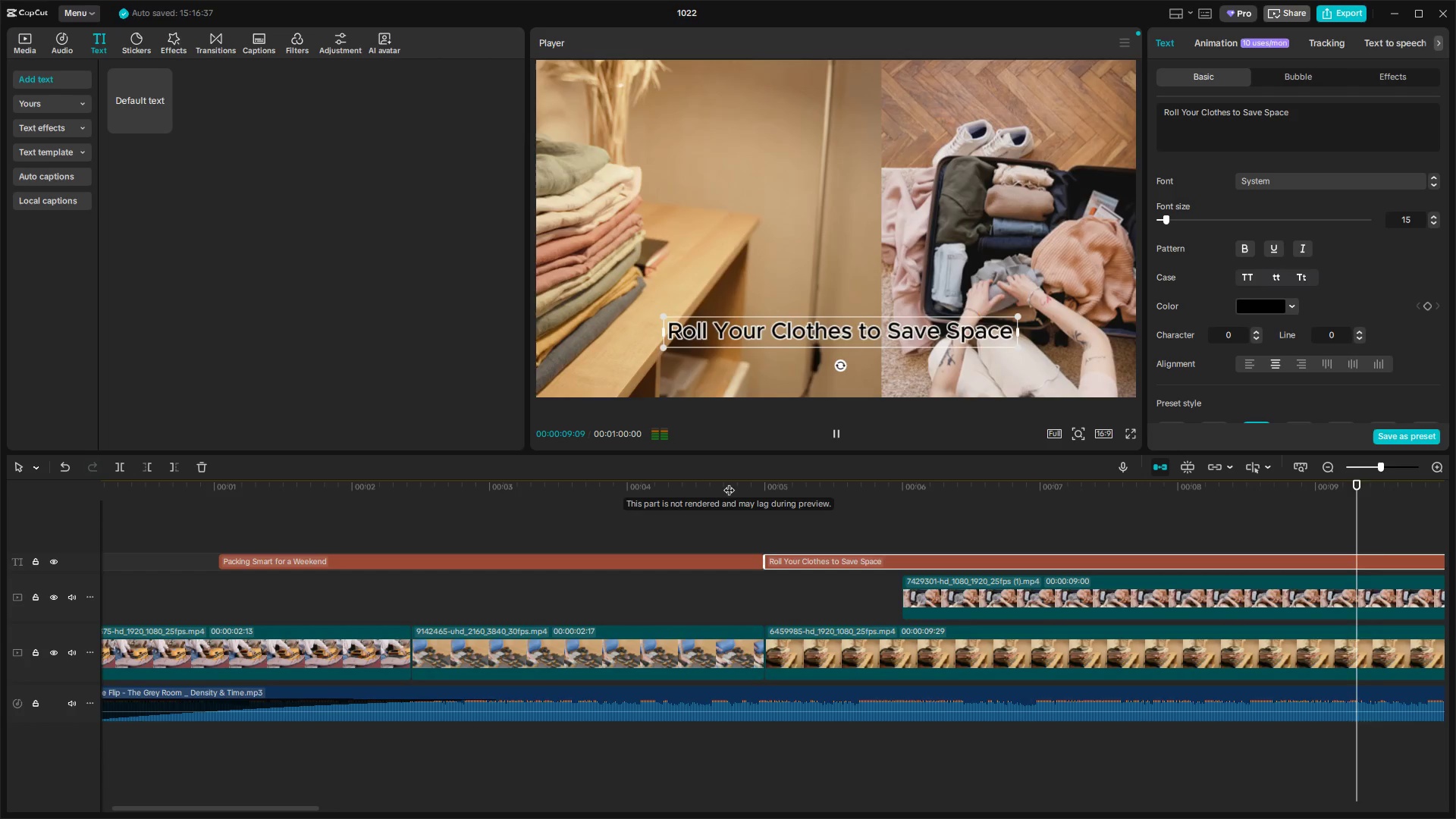 
wait(6.22)
 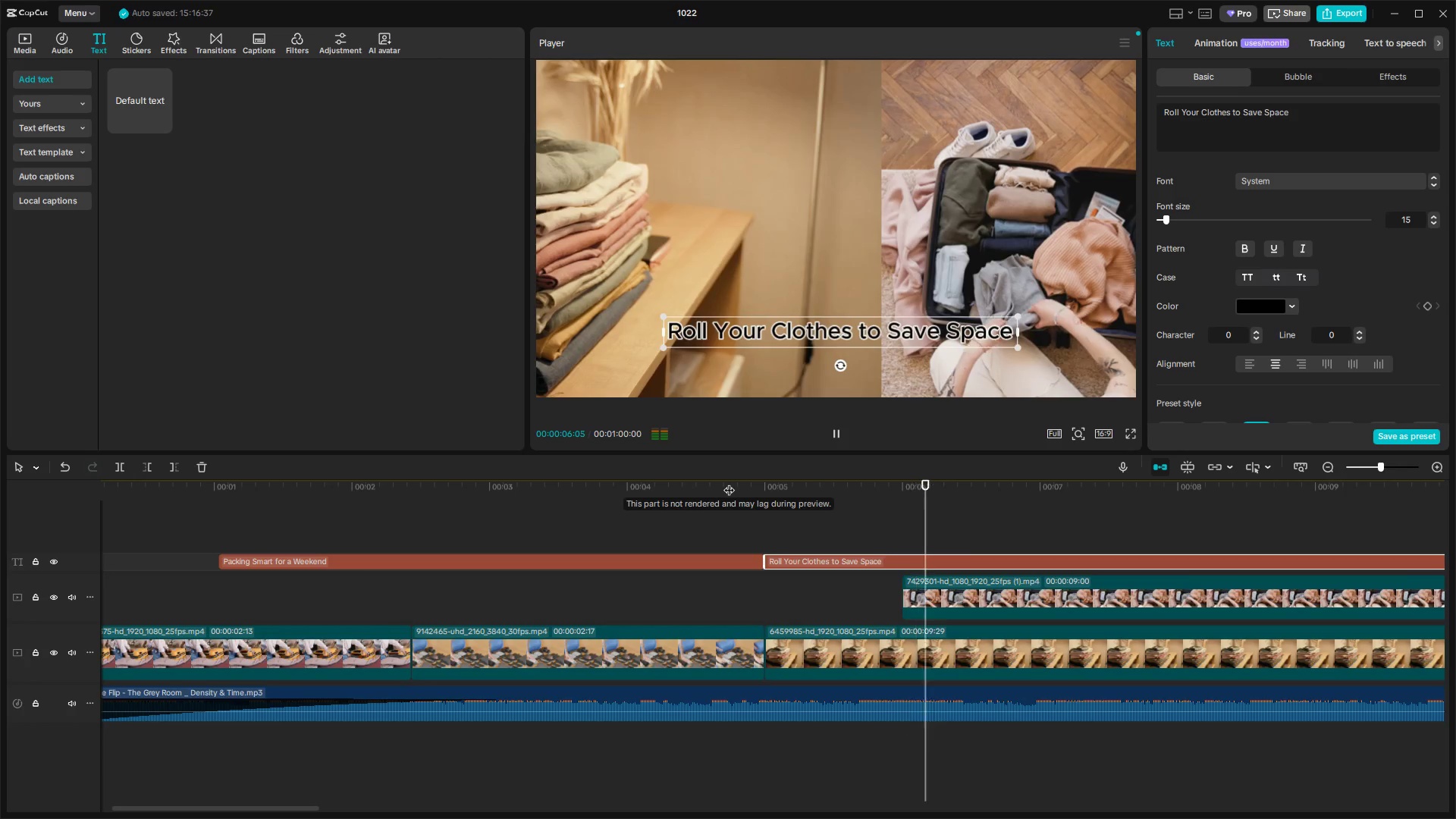 
key(Space)
 